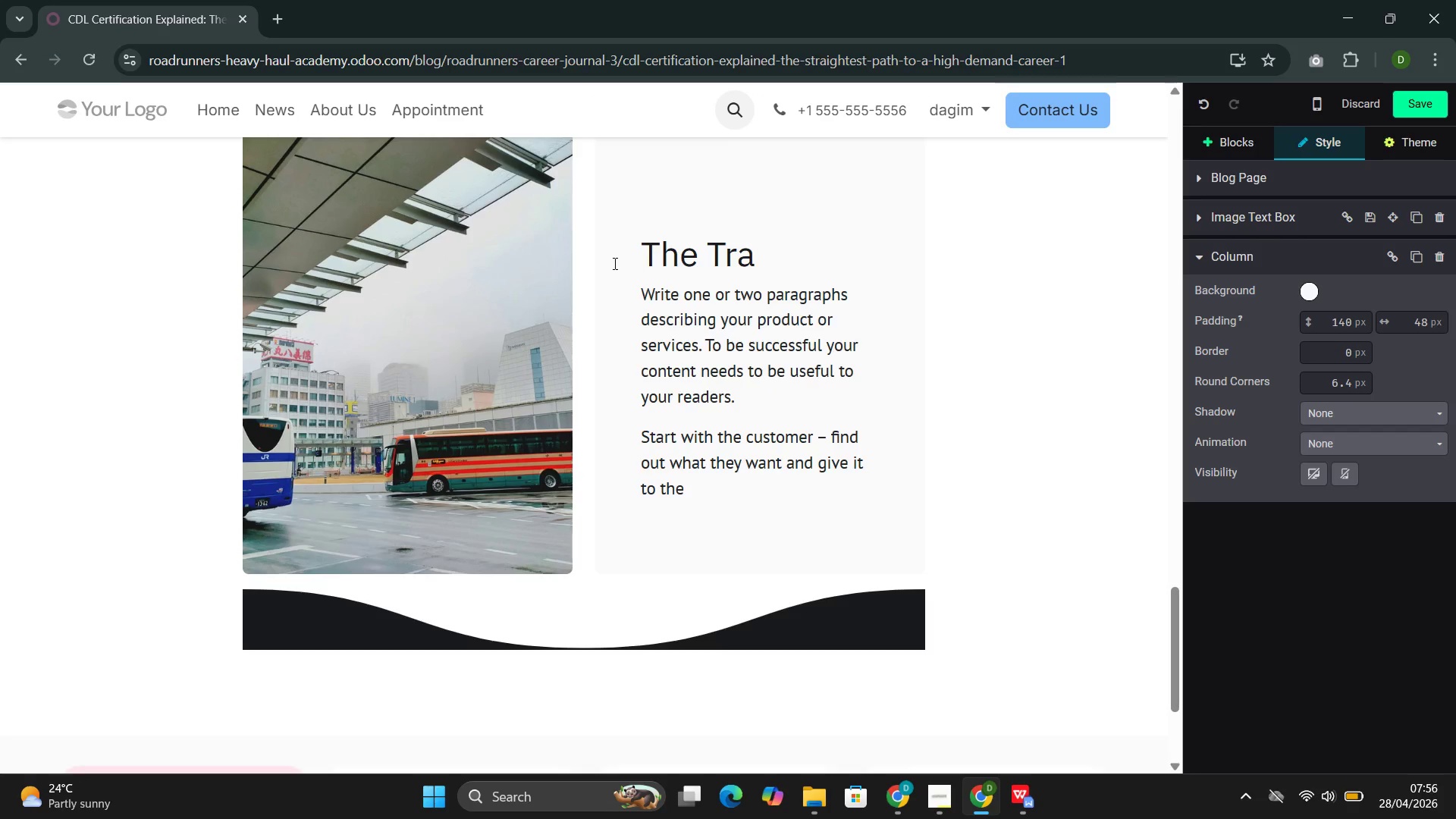 
type(ining )
 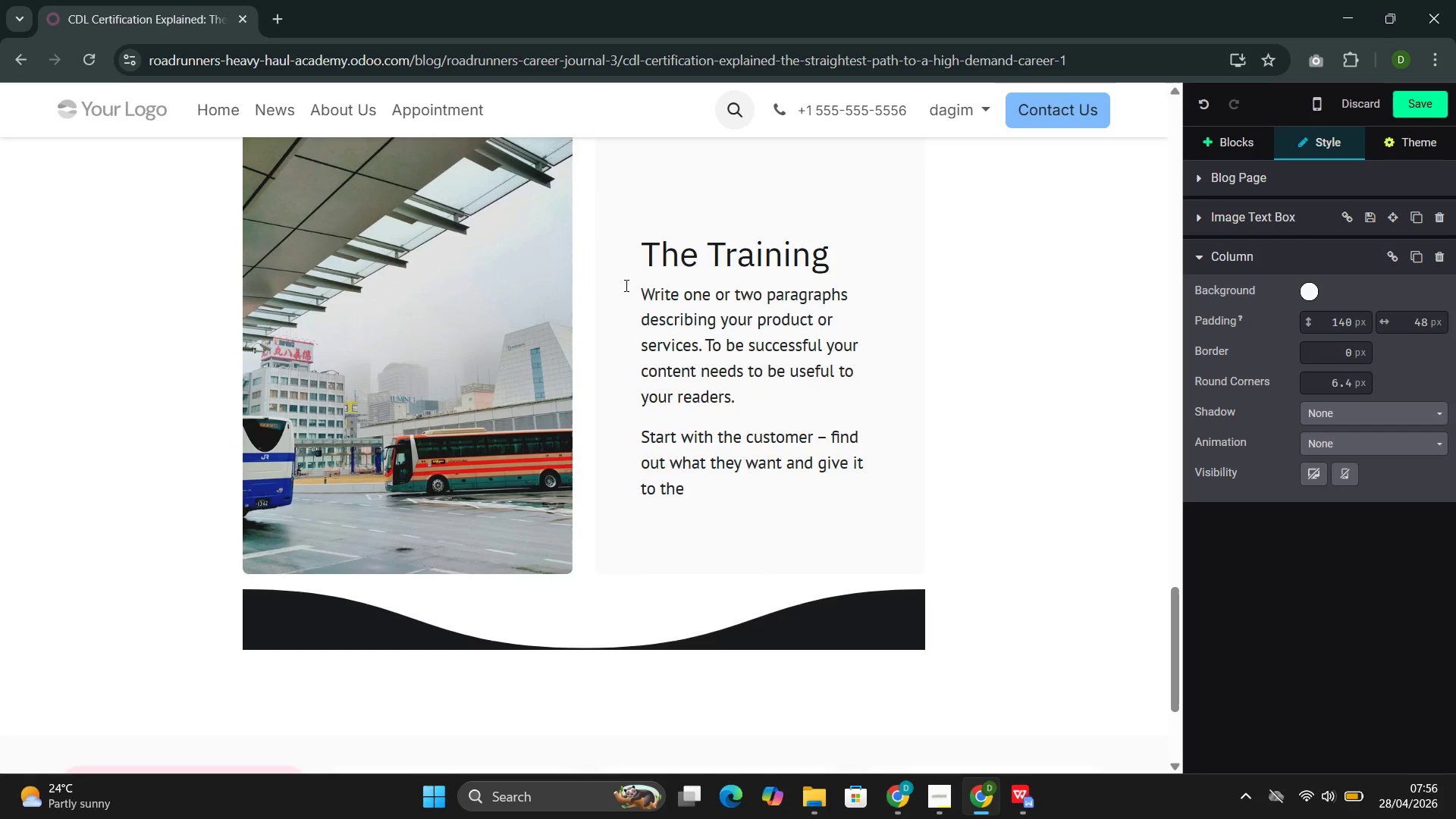 
type(Timeline)
 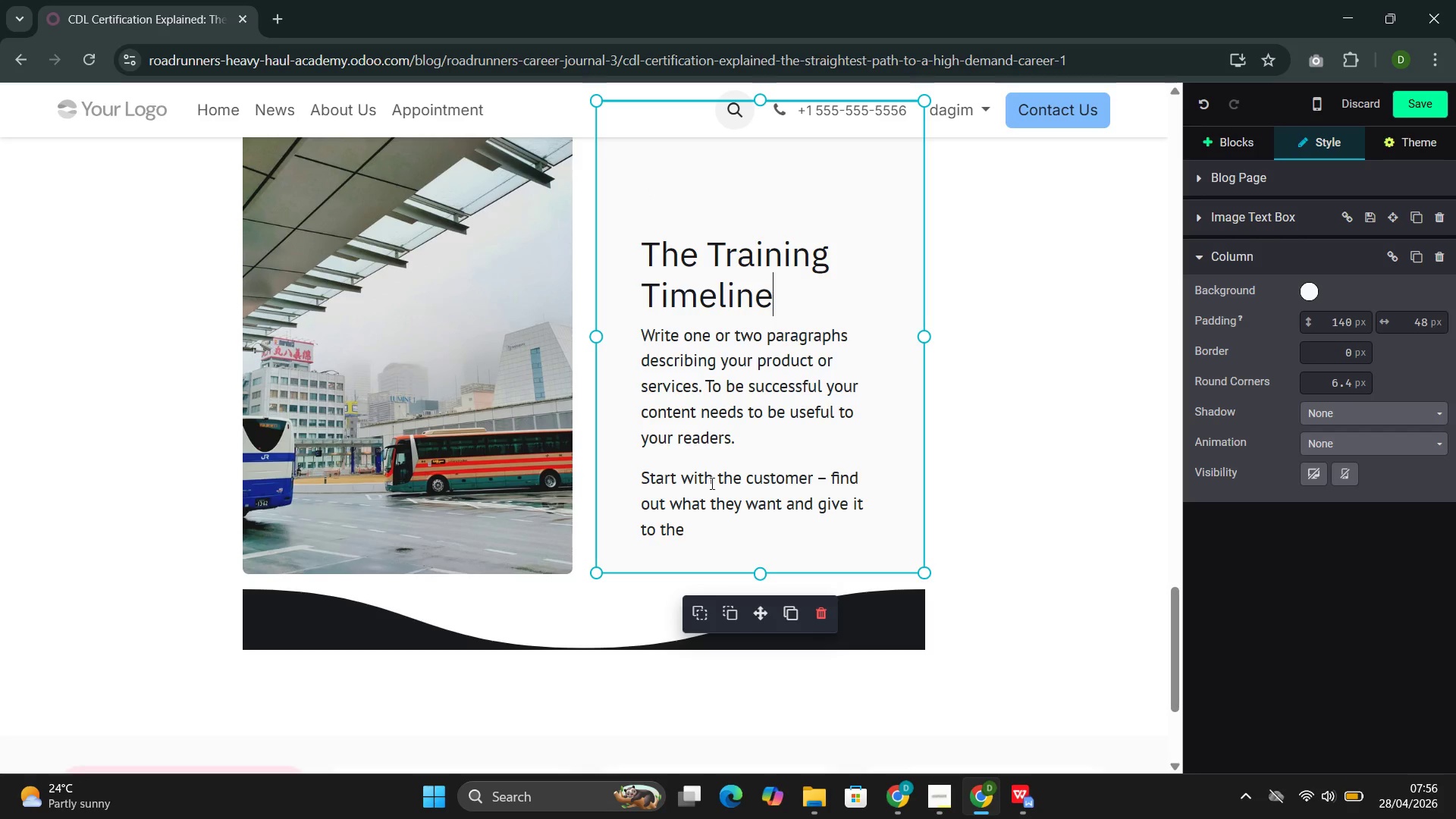 
left_click_drag(start_coordinate=[692, 538], to_coordinate=[654, 336])
 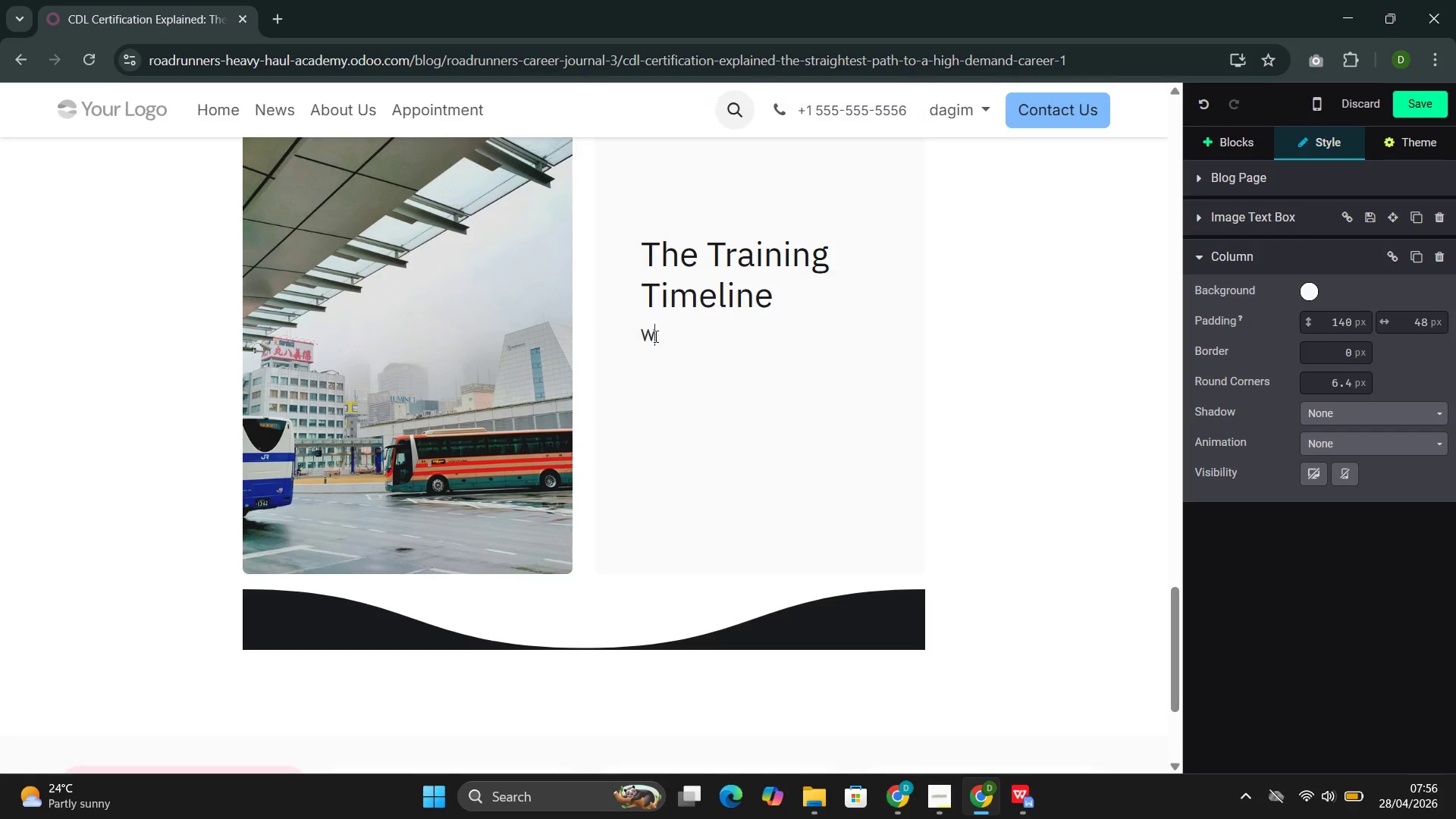 
key(Backspace)
key(Backspace)
type(A full CDL training program at RoadRunners typically spans 8)
key(Backspace)
type(6-8 weeks )
key(Backspace)
type(, divided between classroom instri)
key(Backspace)
type(uction ())
 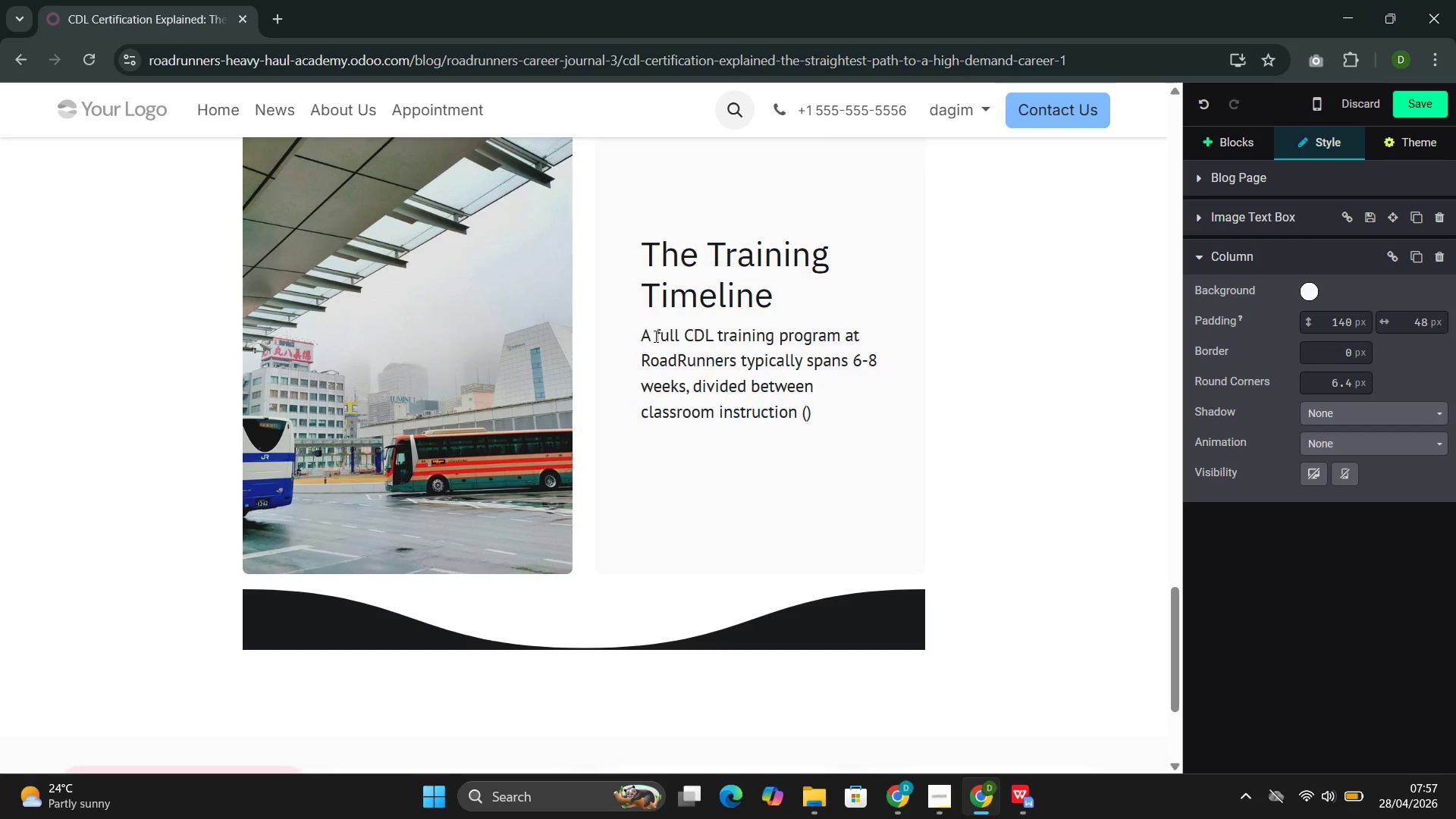 
key(Control+ControlRight)
 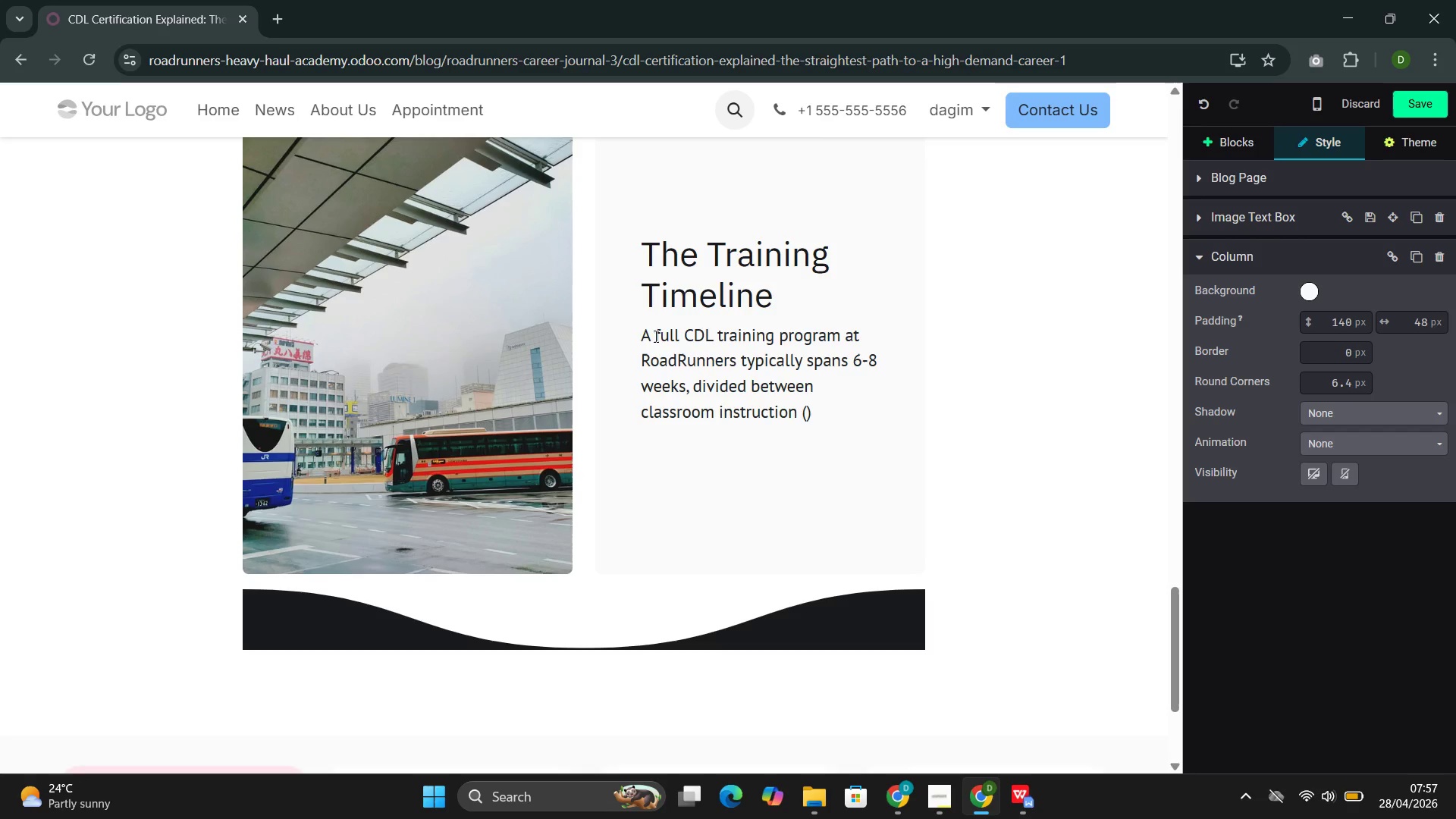 
key(ArrowLeft)
 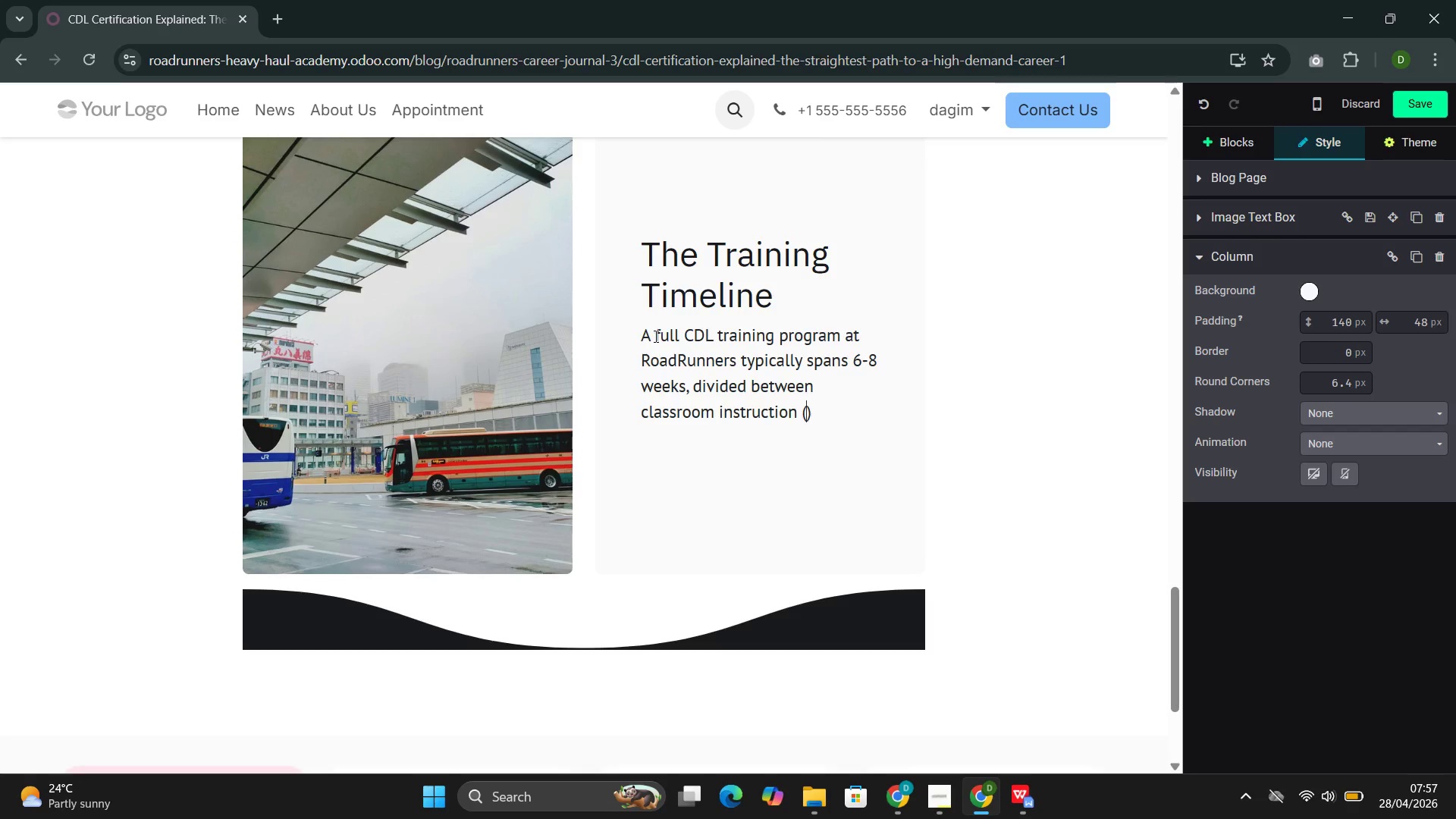 
type(covering regulation)
 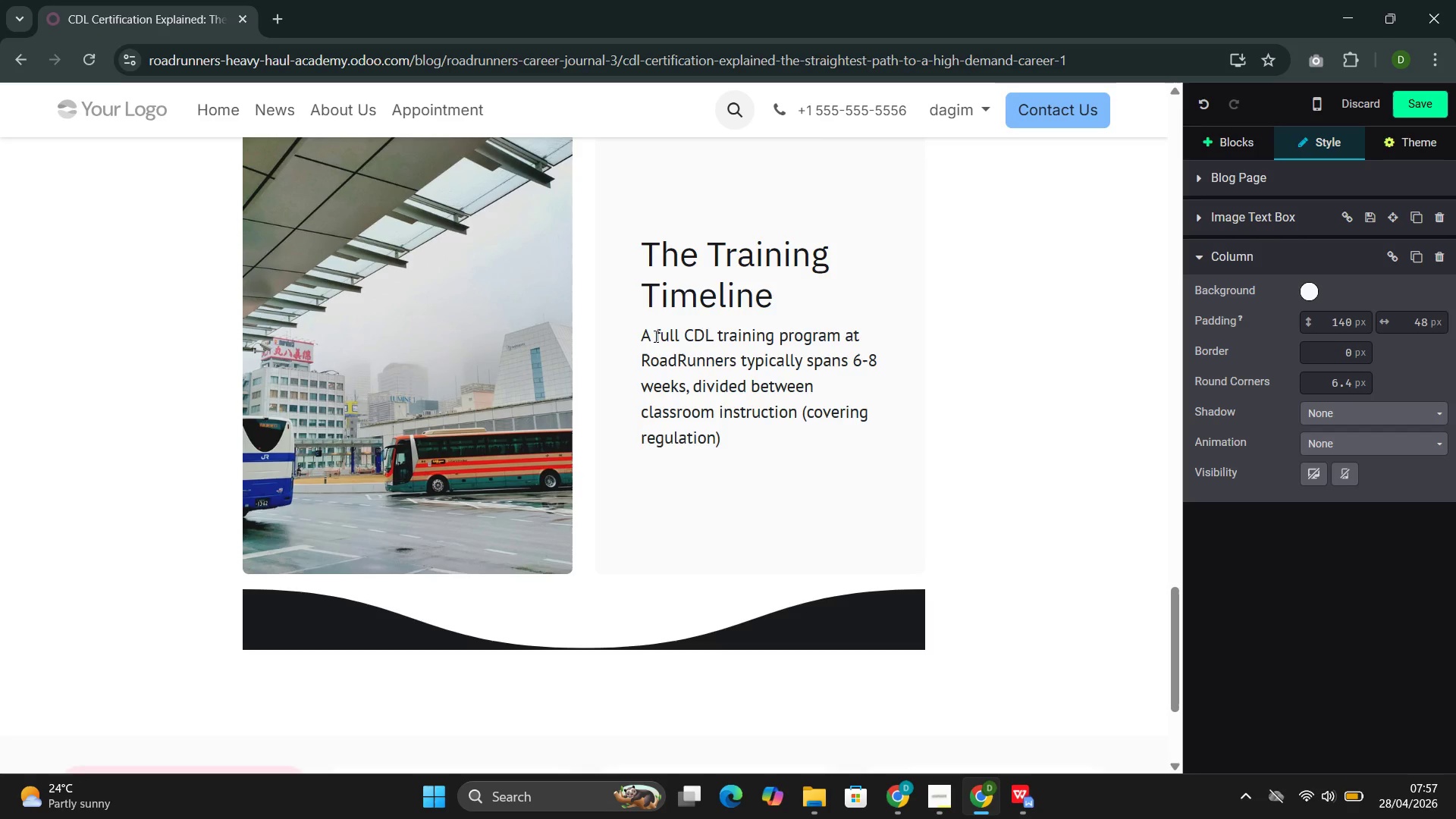 
key(S)
 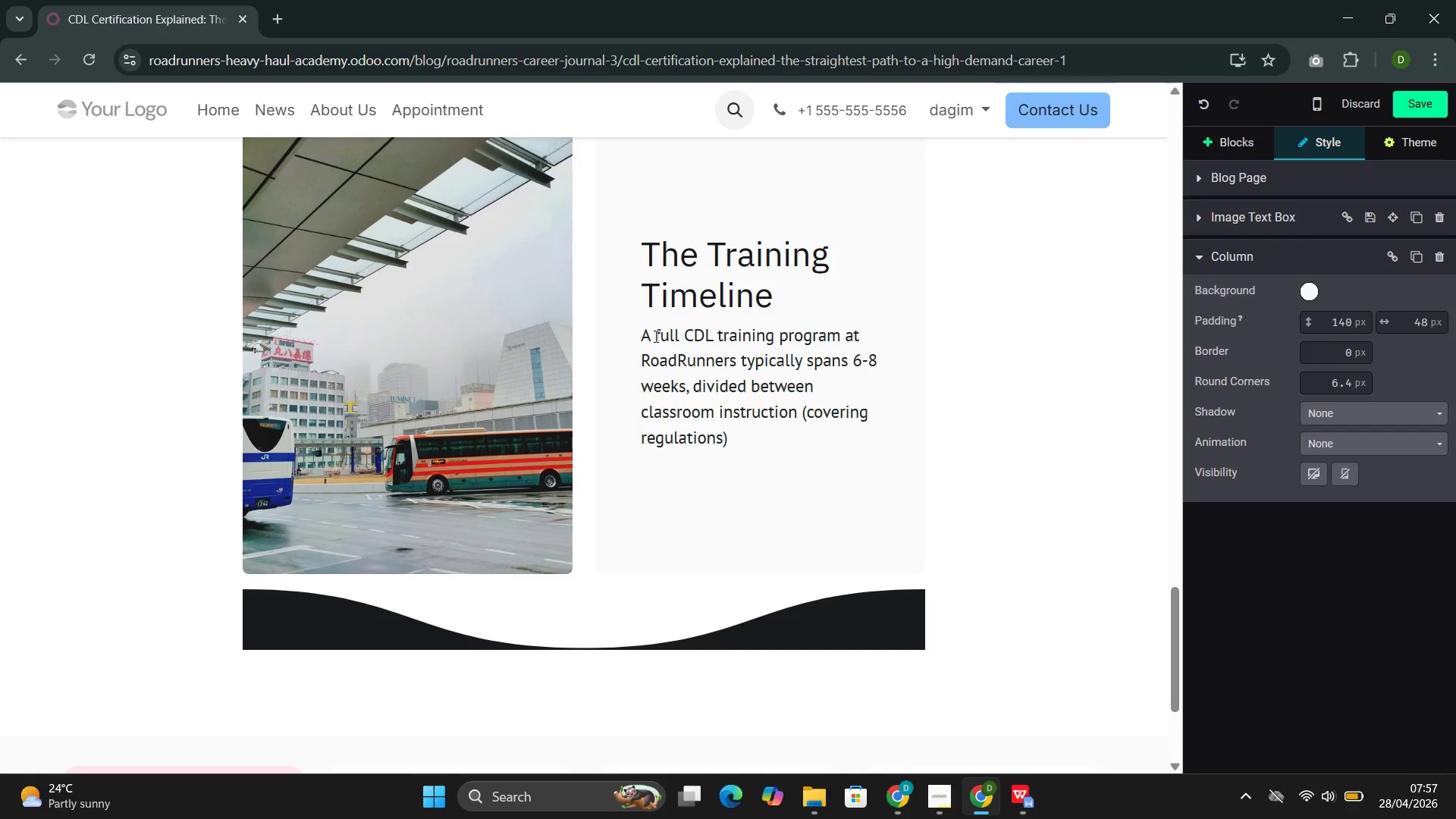 
key(ArrowRight)
 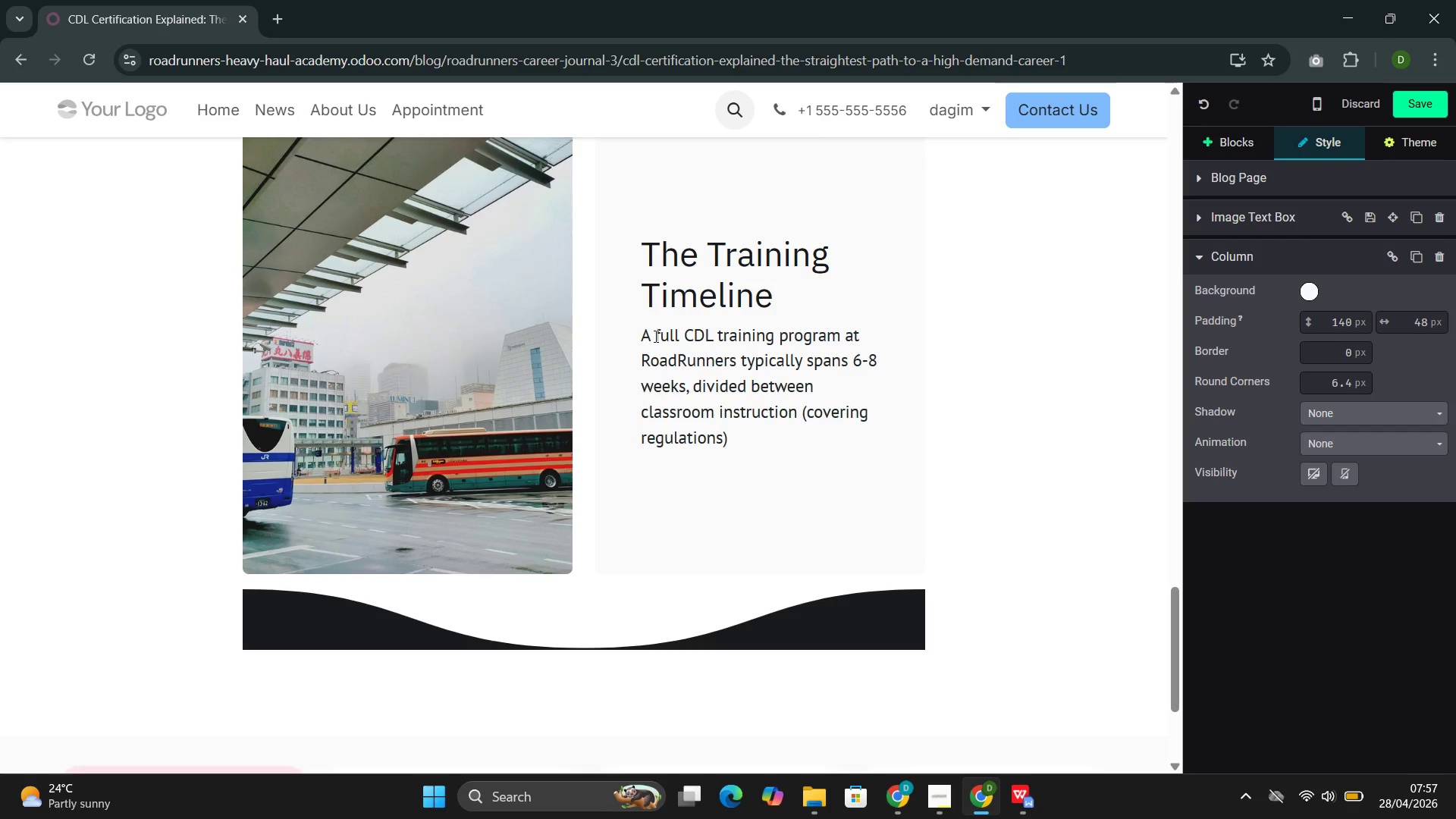 
key(ArrowLeft)
 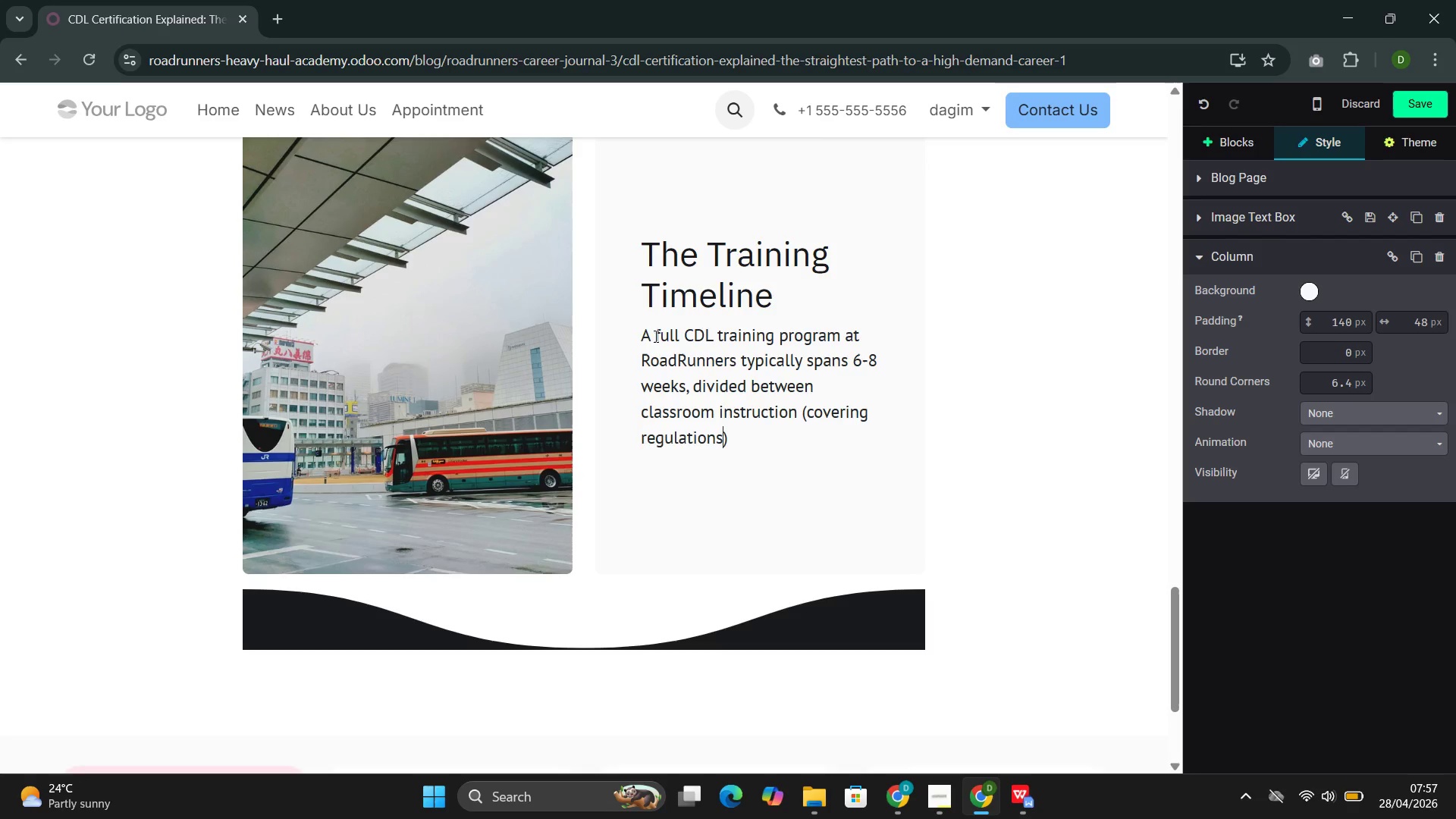 
type(, safety protocold, and vehicle systems)
 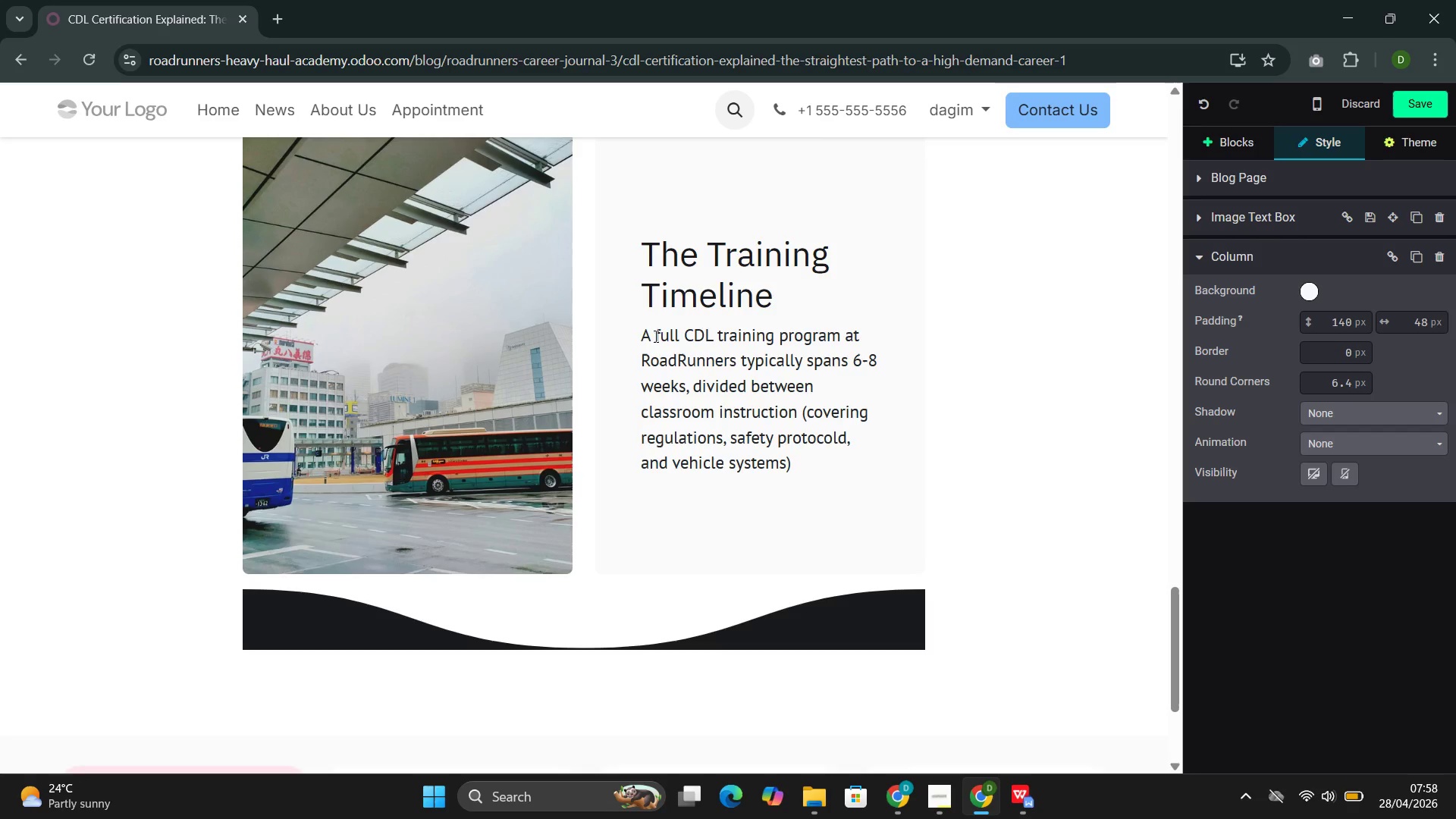 
key(ArrowRight)
 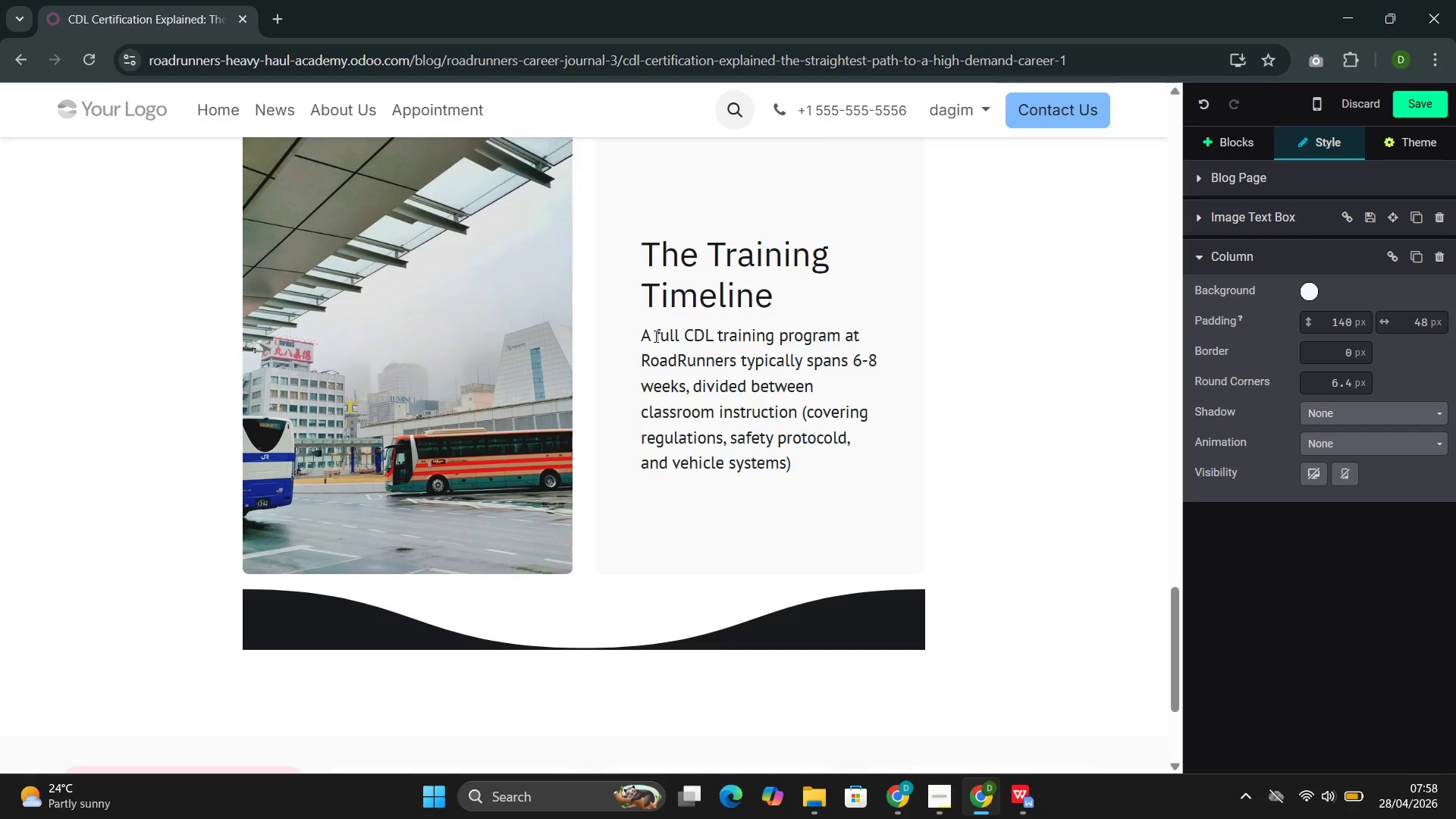 
type( adn behind )
key(Backspace)
type(-the )
key(Backspace)
type(-wheel training ())
 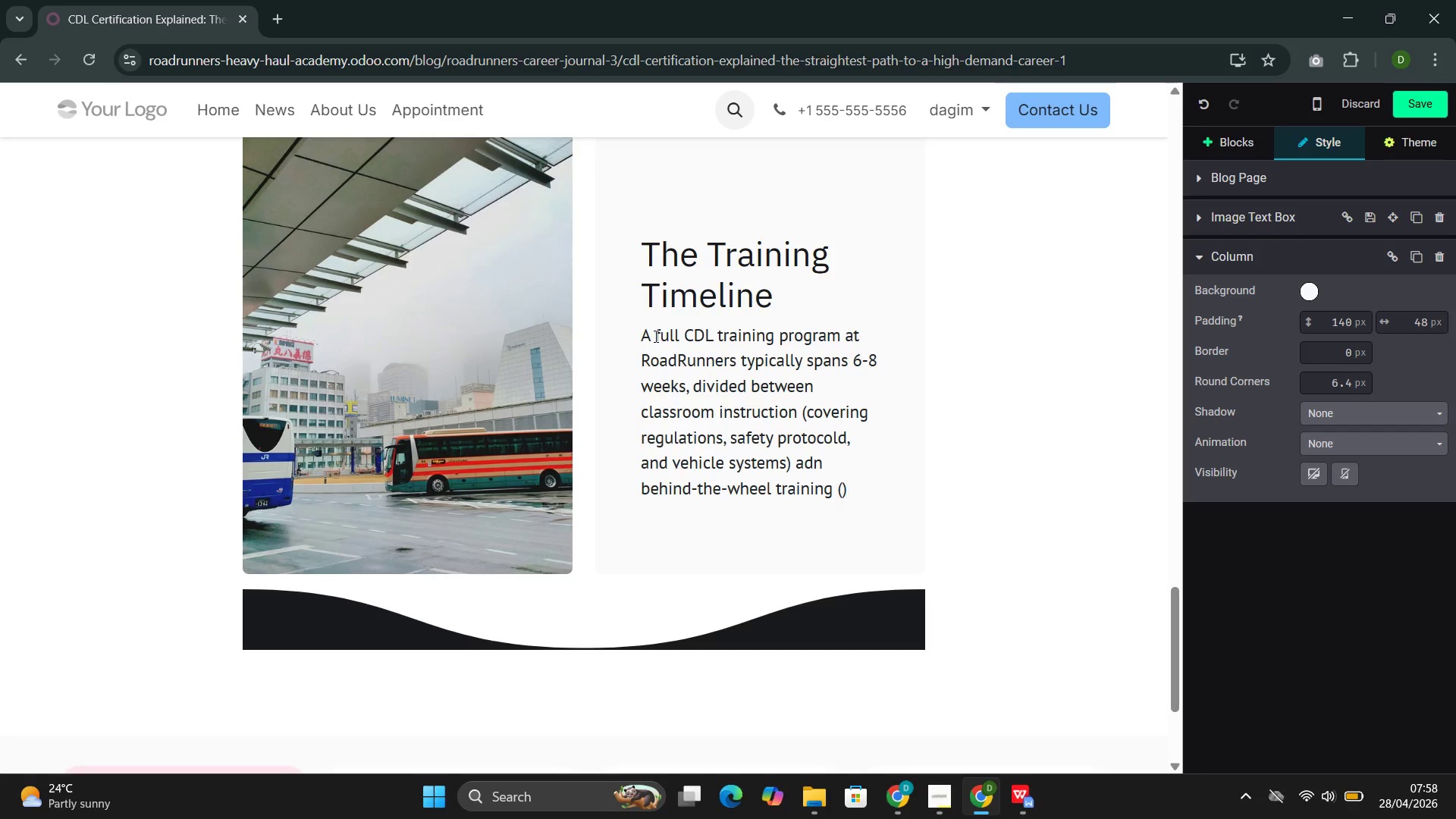 
wait(13.3)
 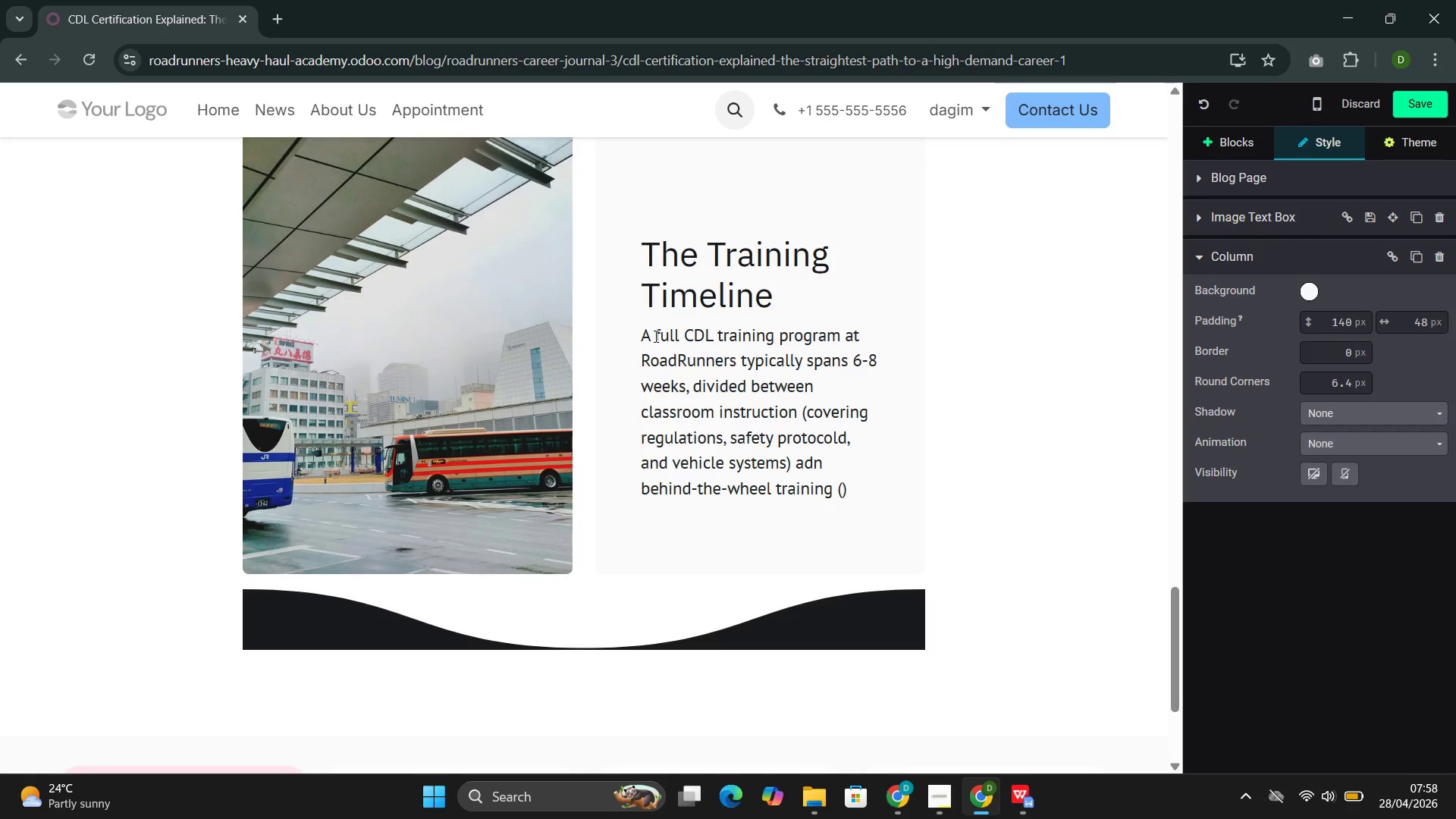 
key(ArrowLeft)
 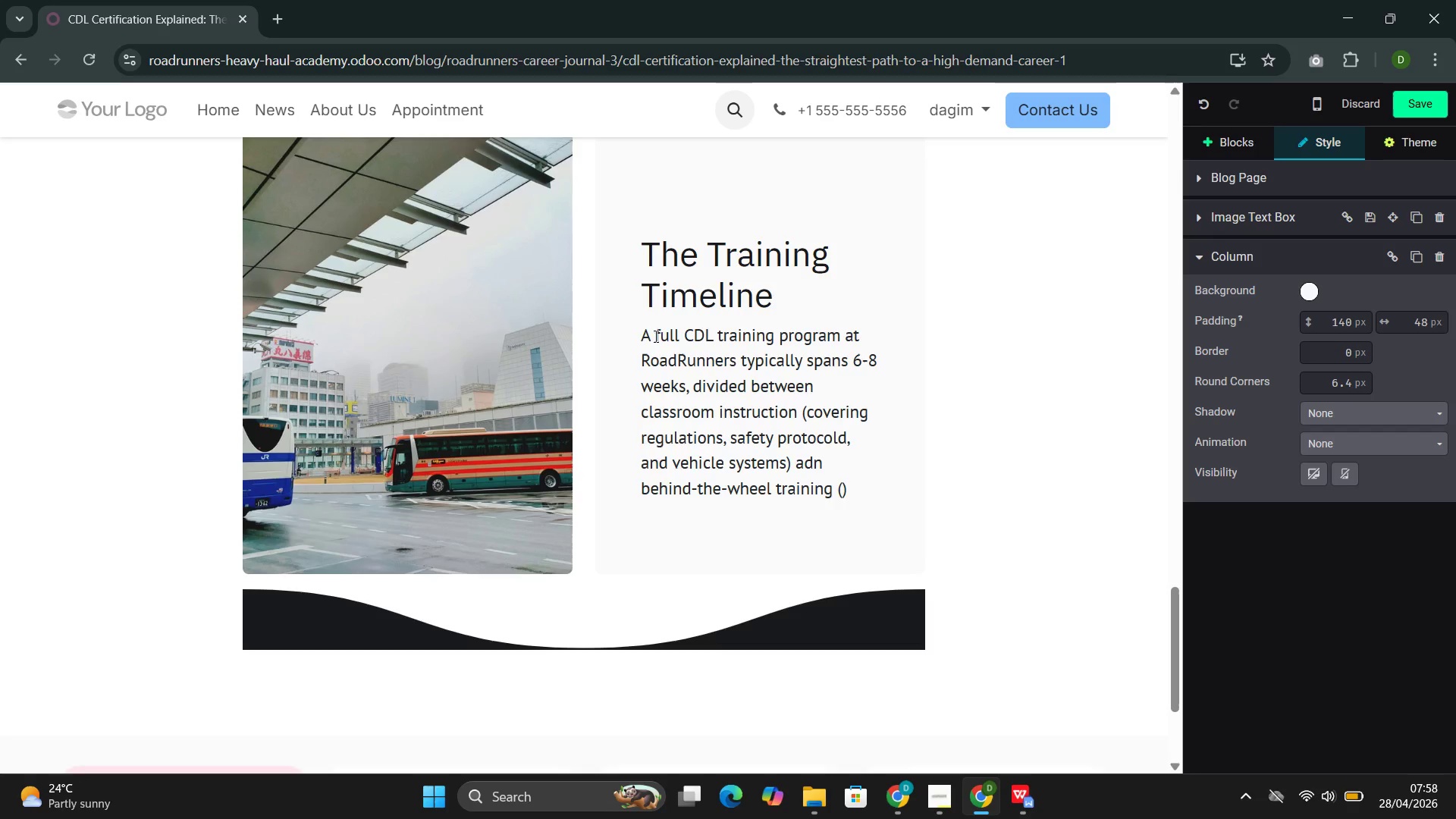 
wait(9.67)
 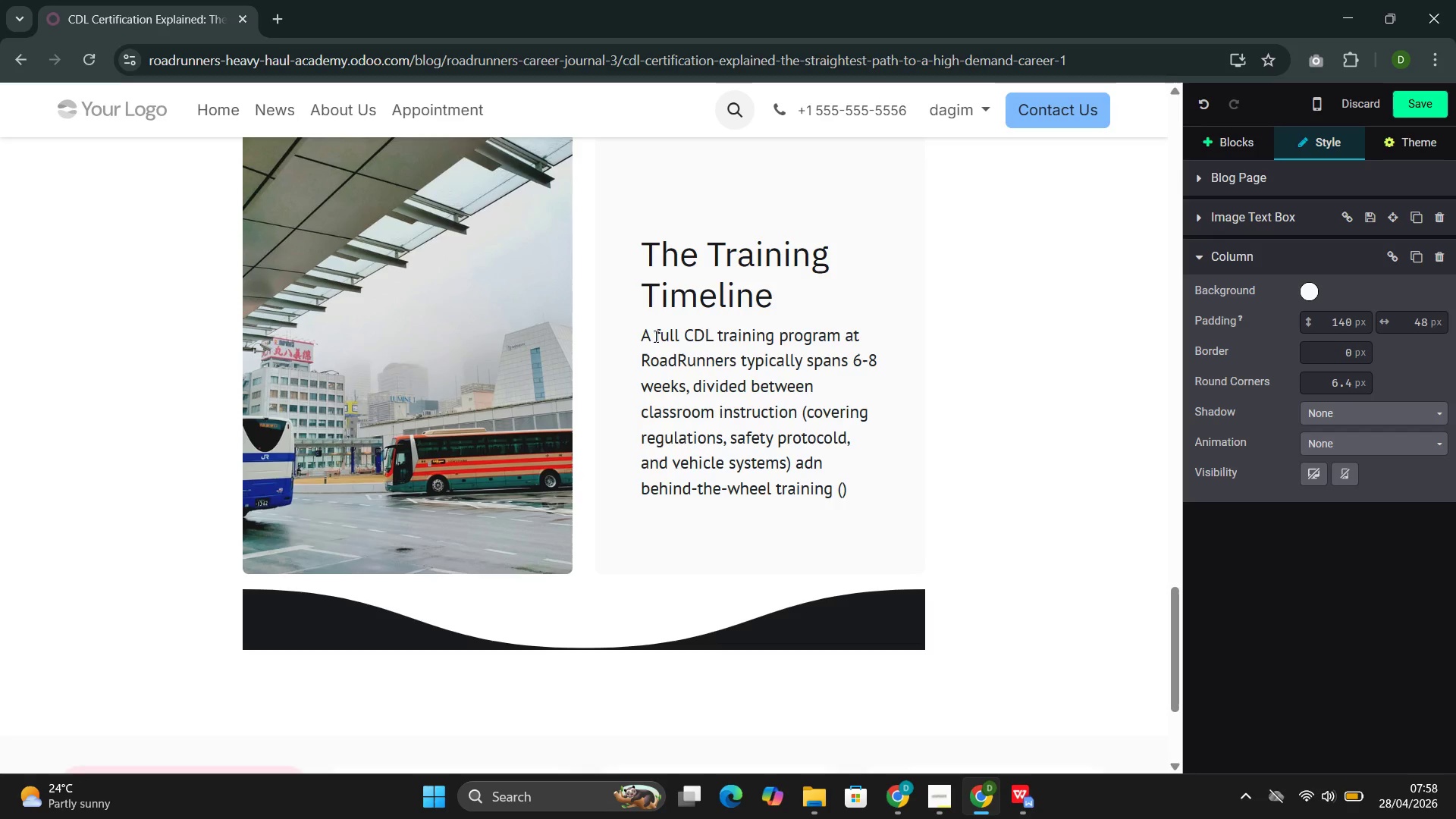 
type(manueuvering, highway driving )
key(Backspace)
type(,and backing procedures)
 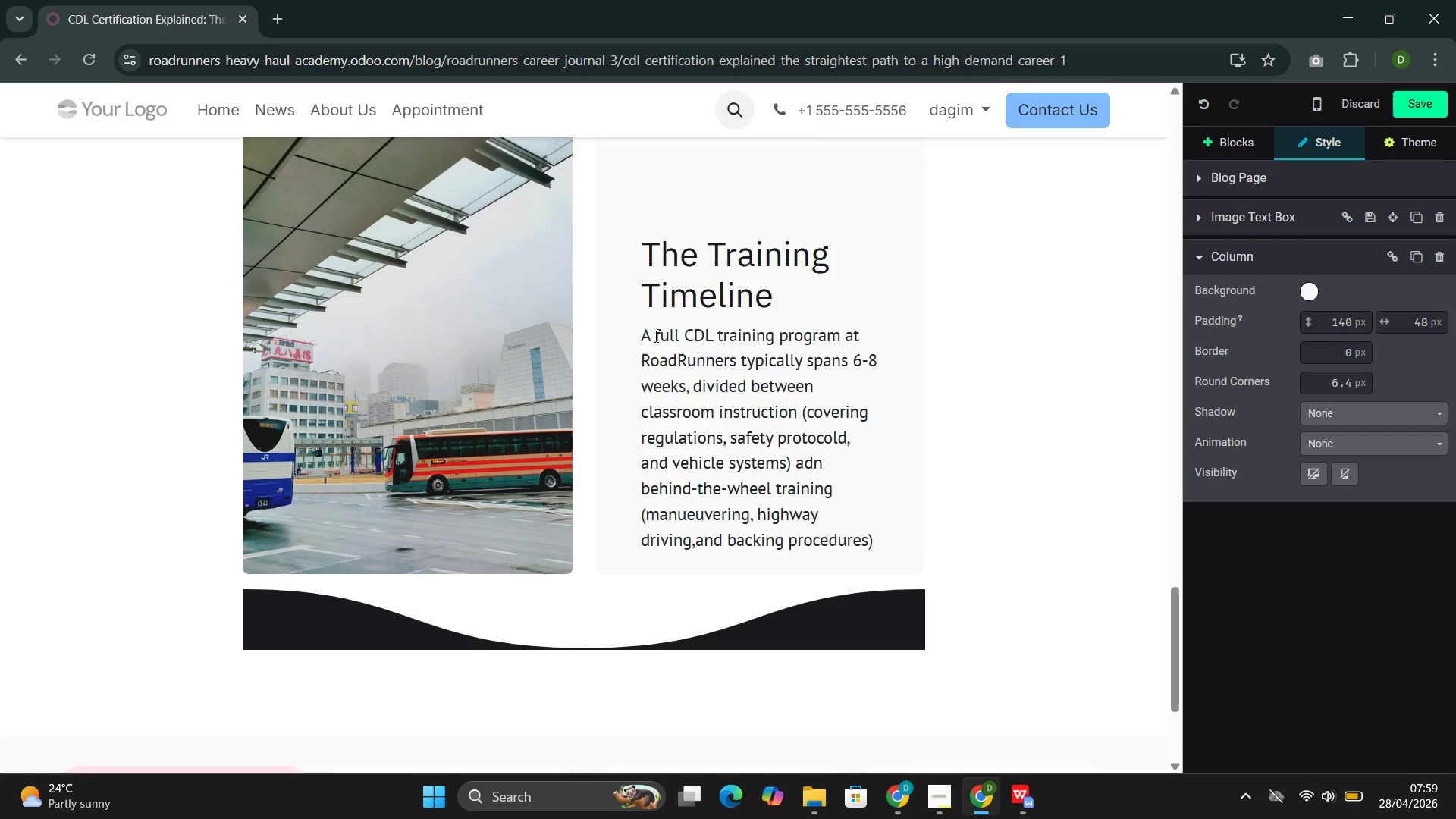 
key(ArrowRight)
 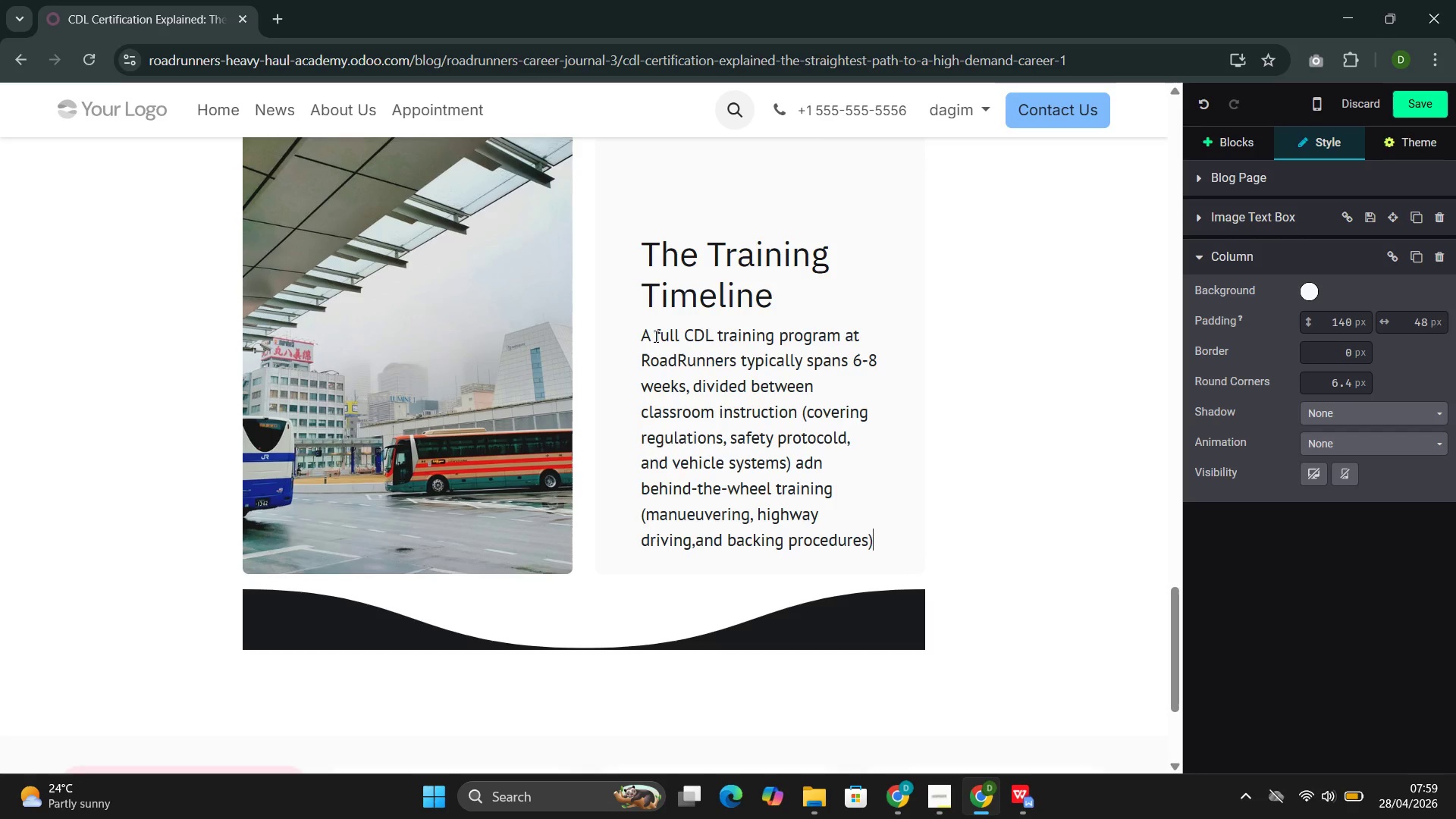 
type(. Students who enter with a valid learner's permit progra)
 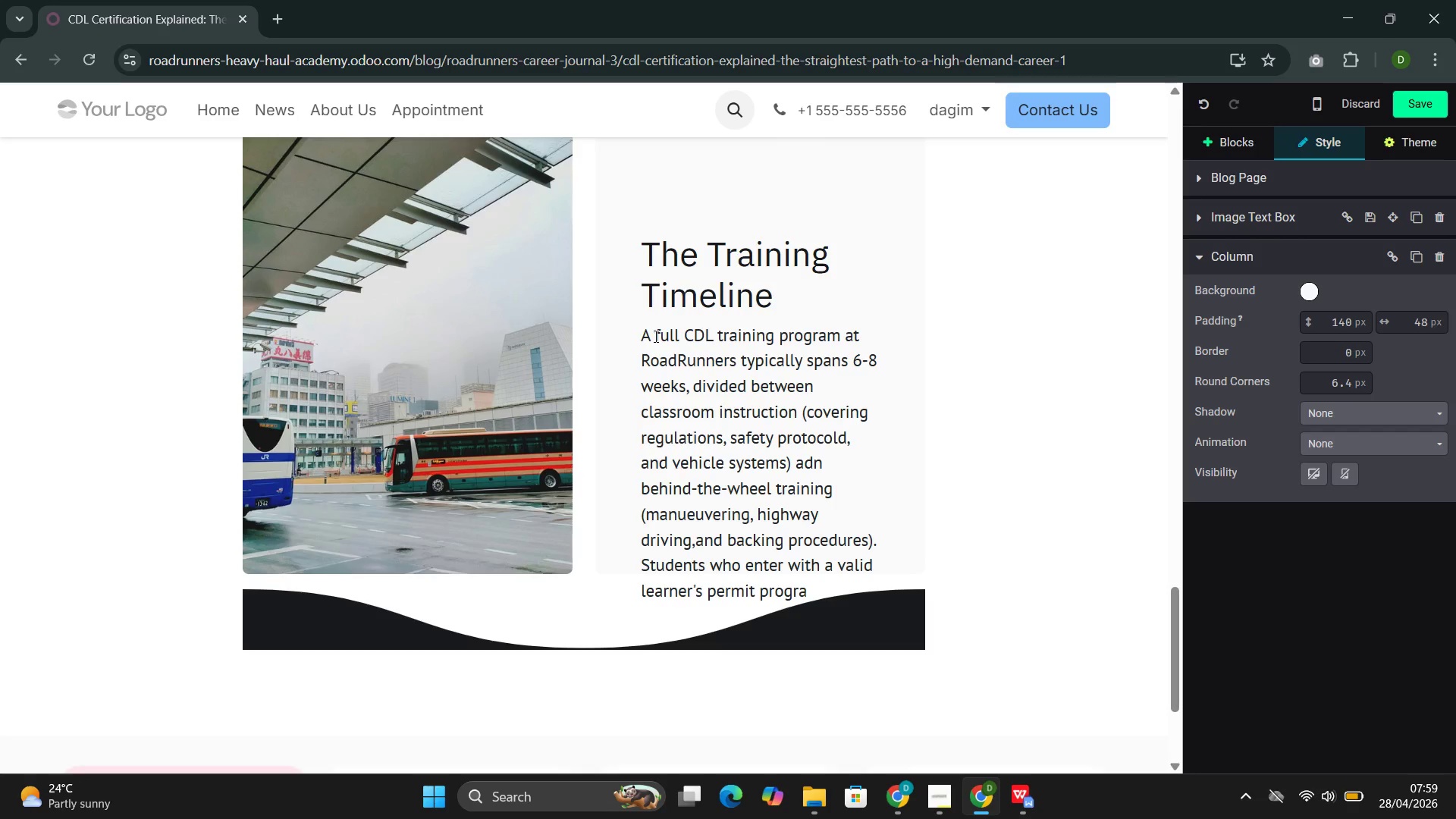 
wait(9.06)
 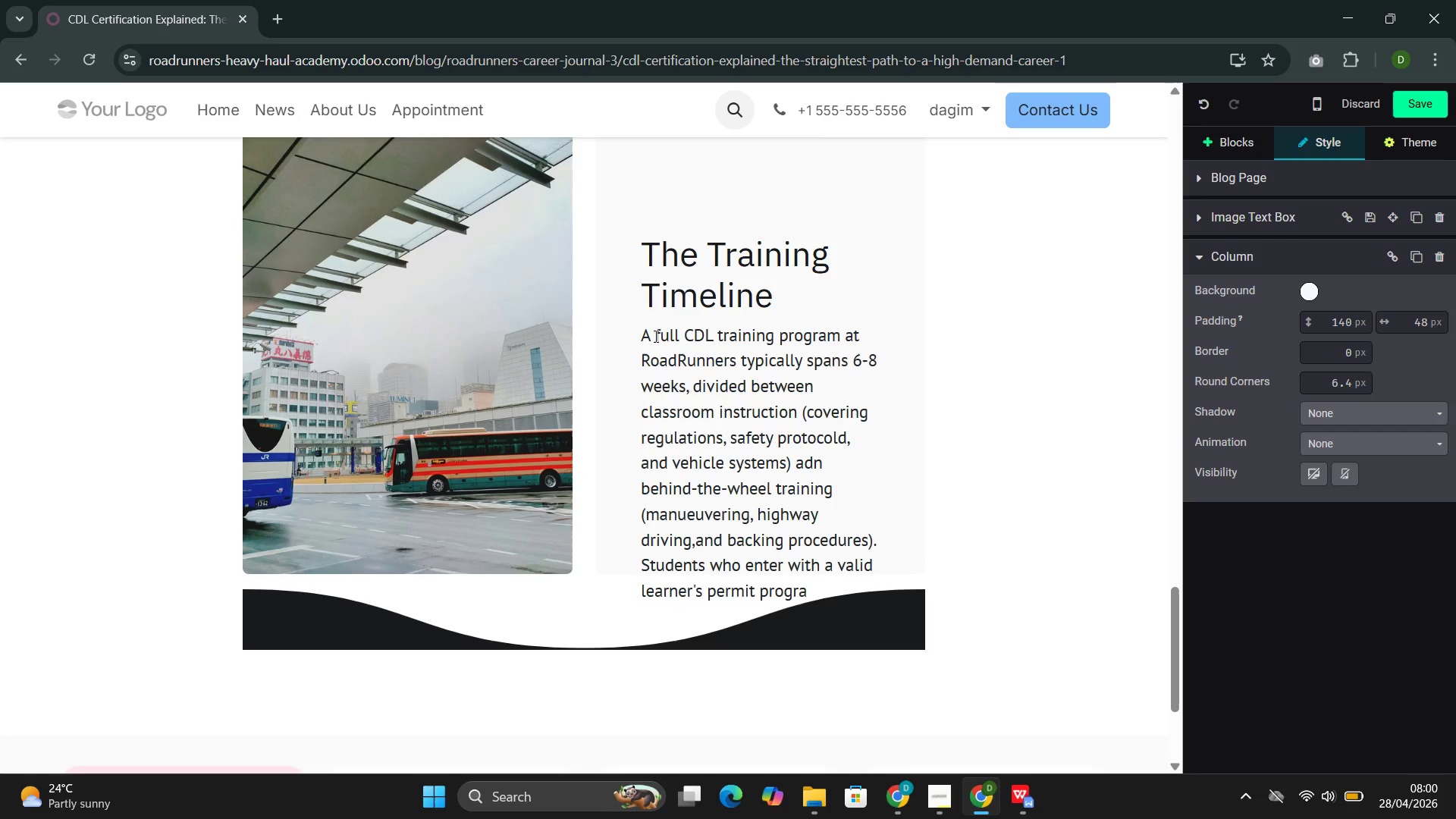 
key(Backspace)
type(ess)
 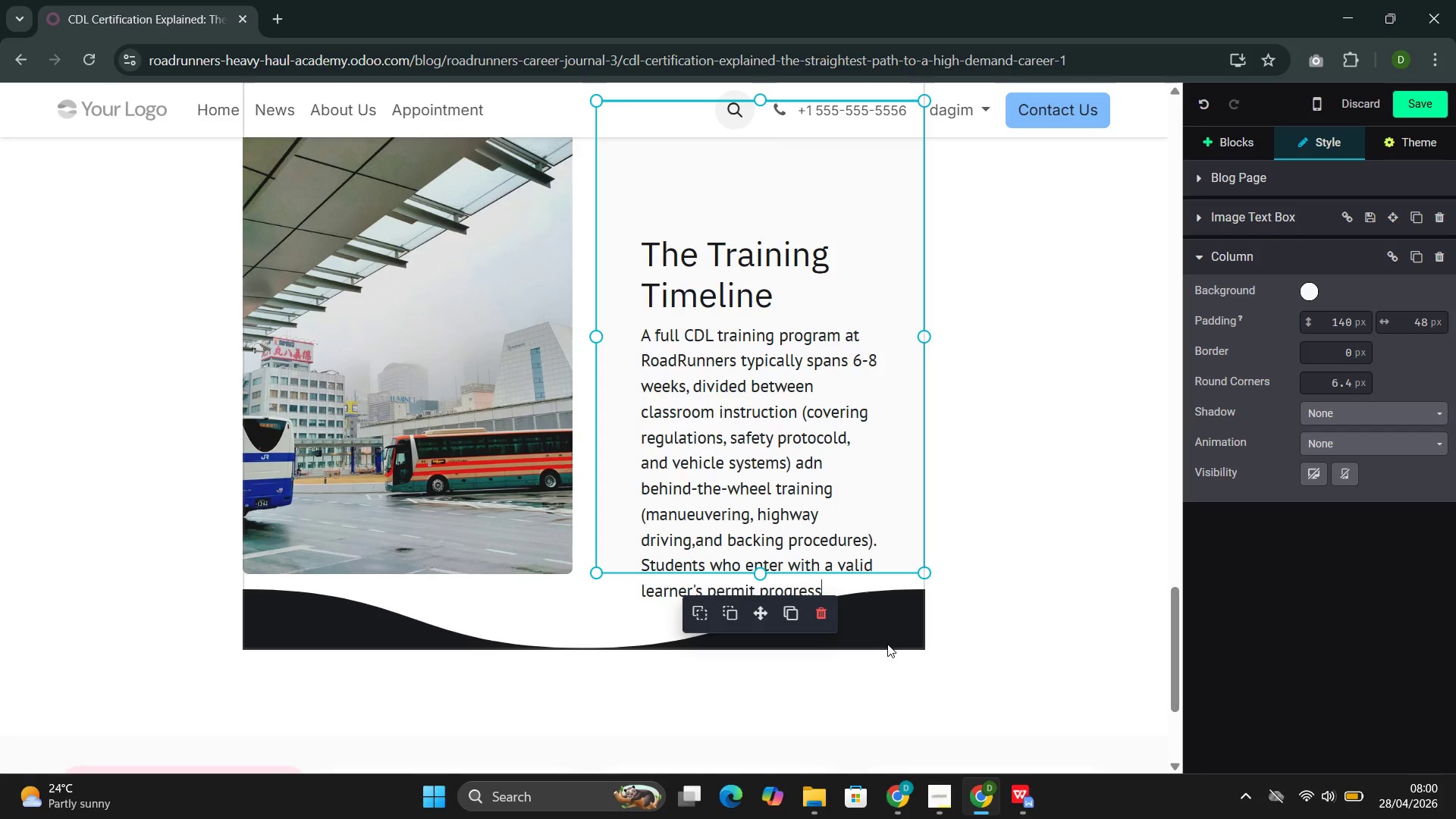 
left_click([891, 626])
 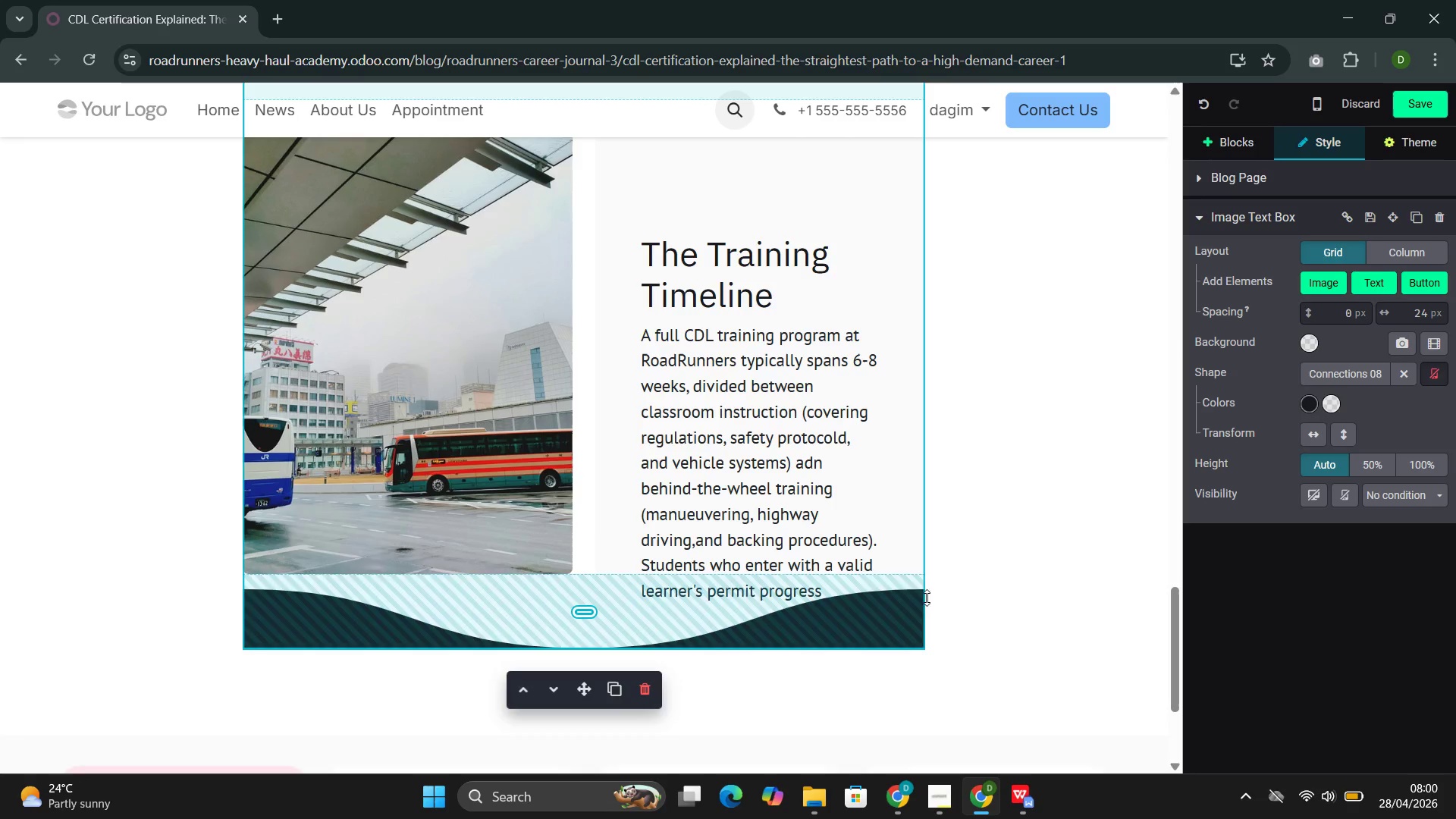 
left_click([1404, 431])
 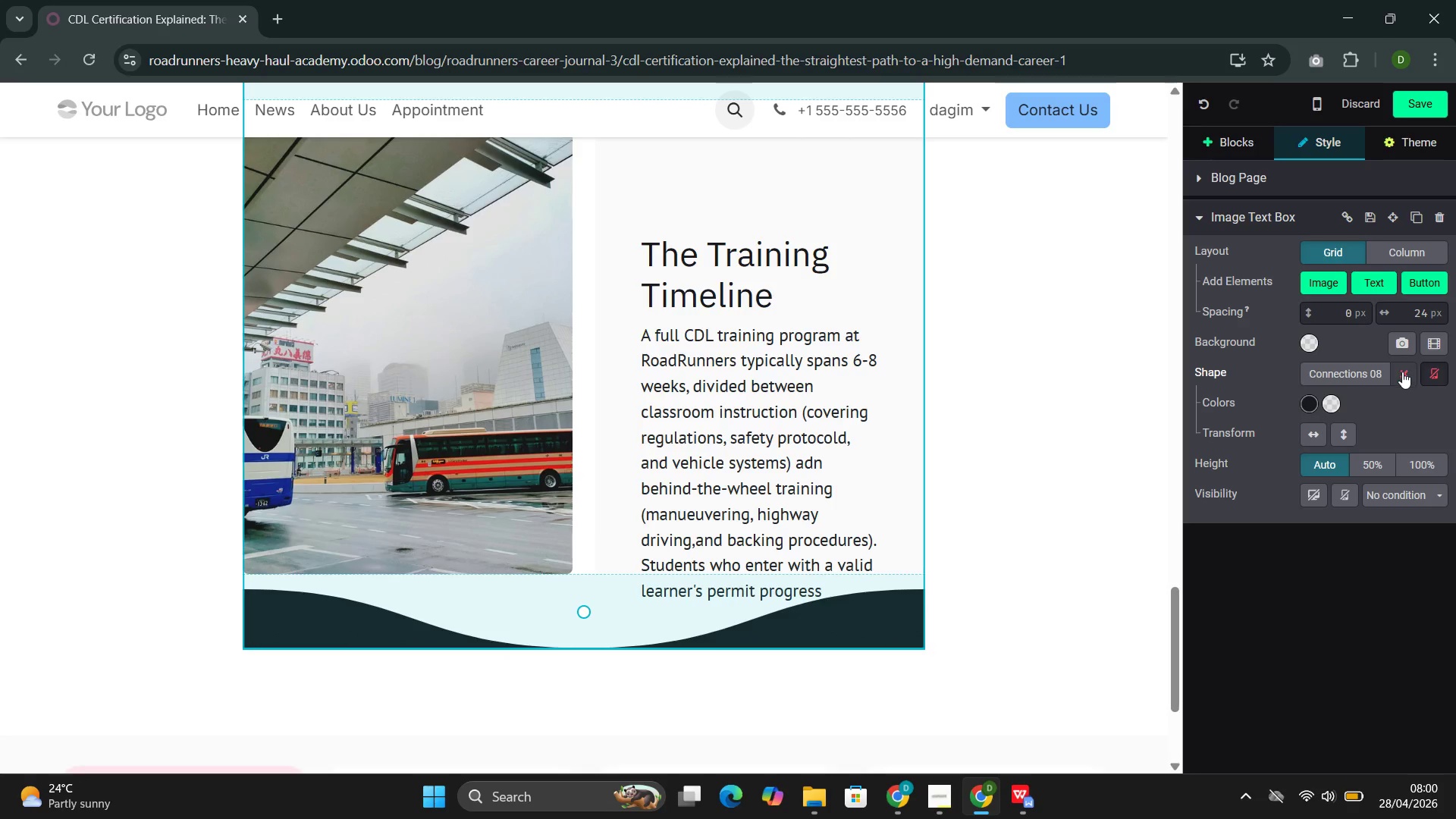 
left_click([1402, 372])
 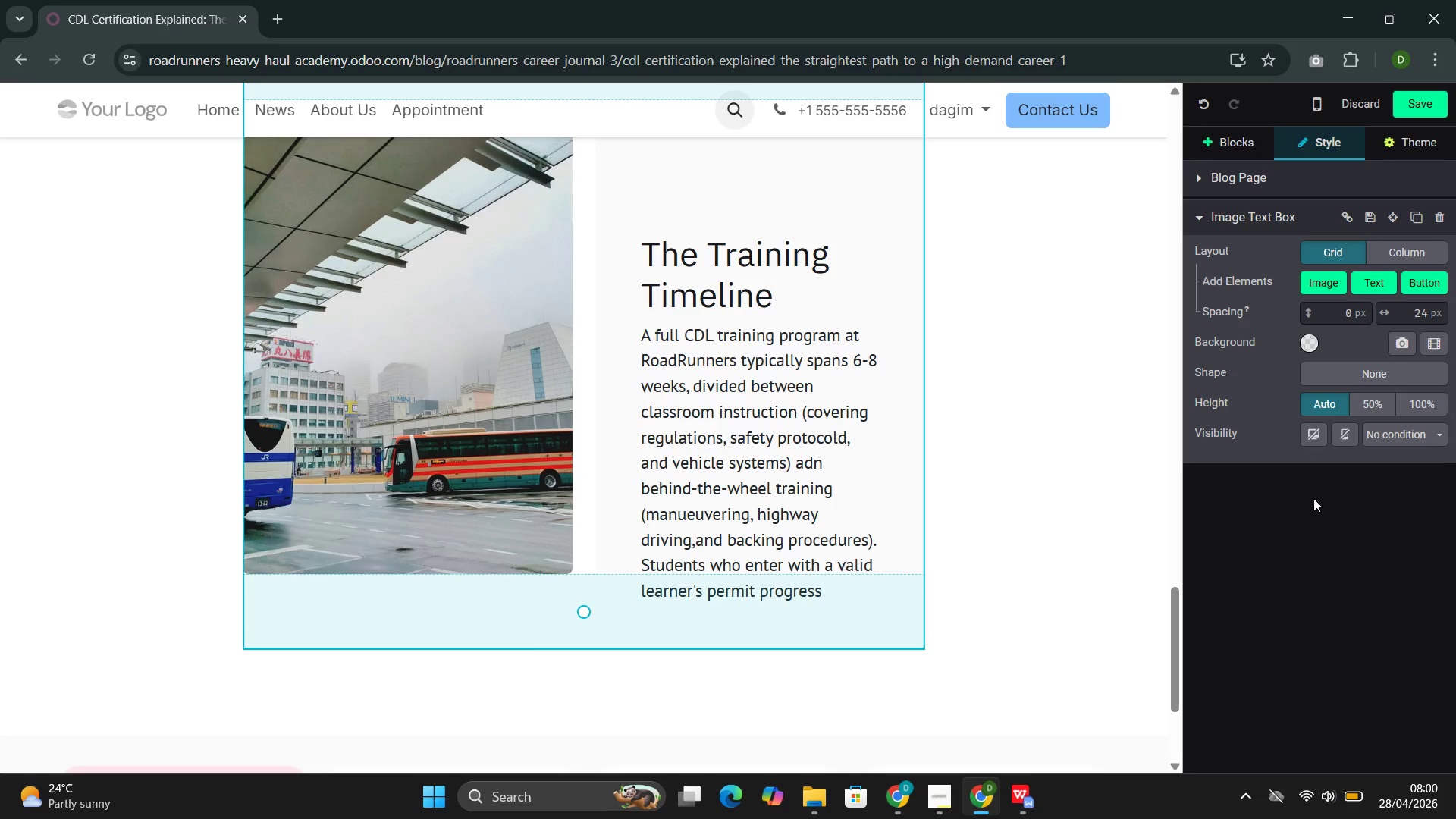 
wait(5.86)
 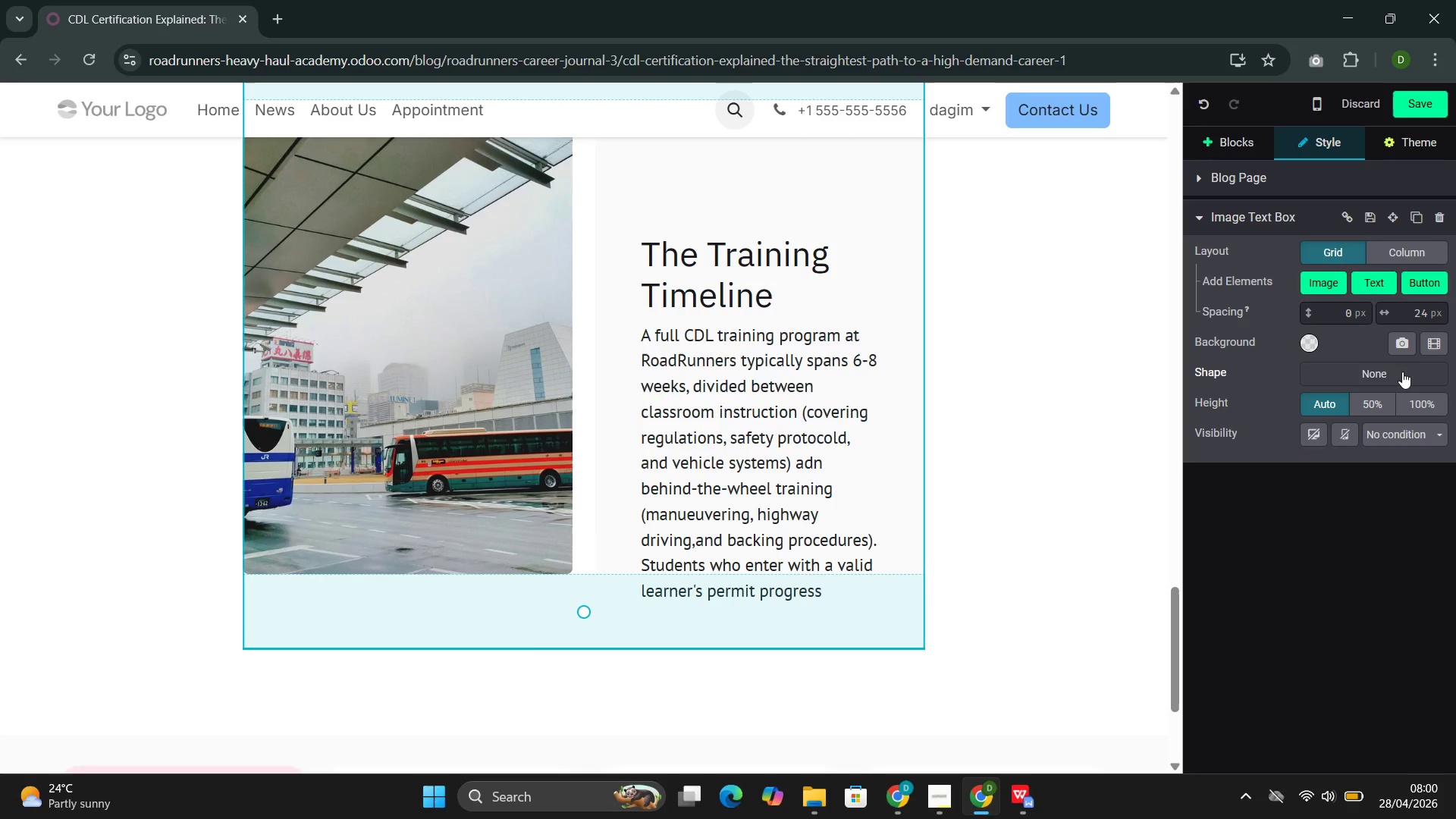 
left_click([831, 588])
 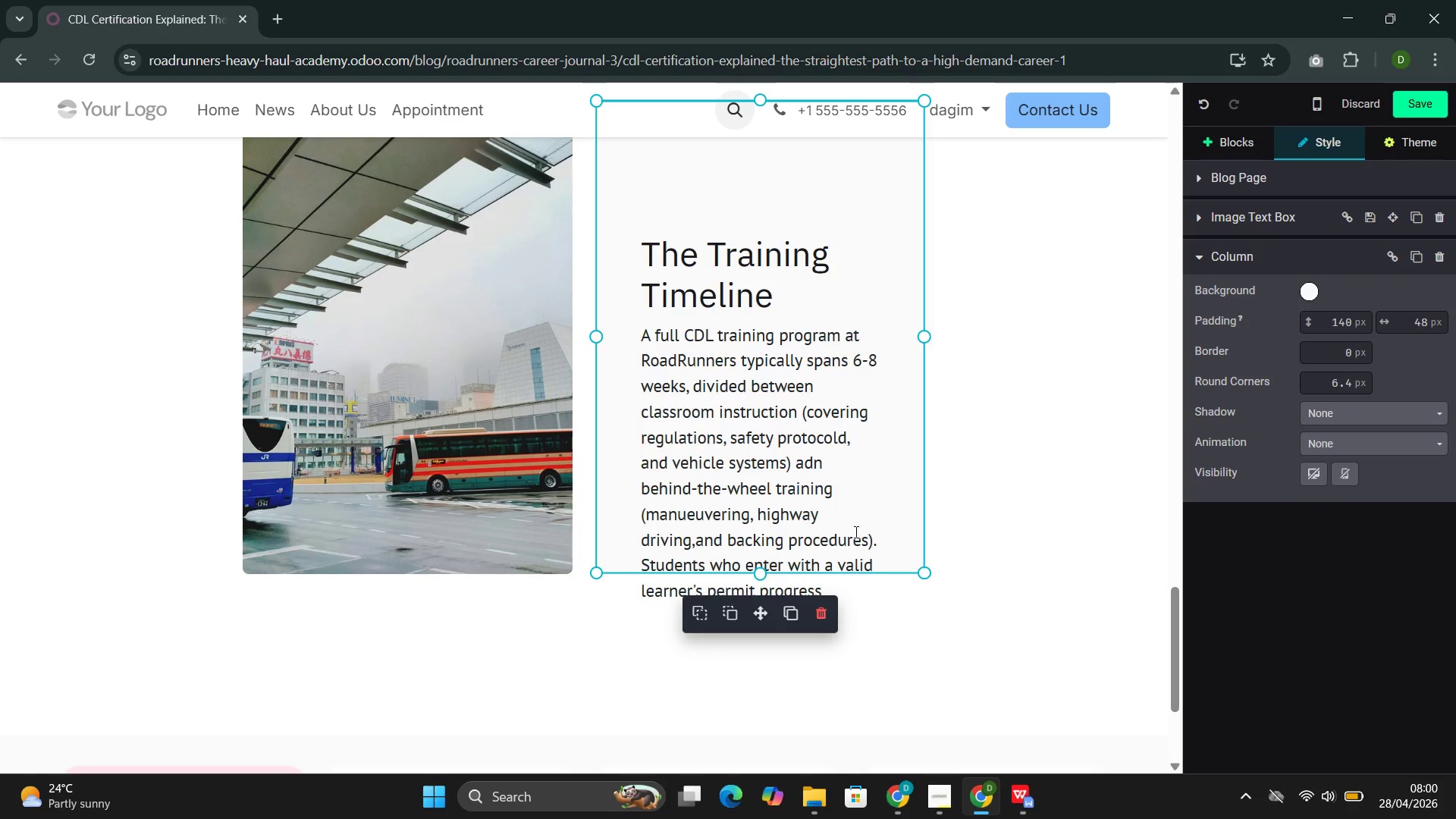 
left_click([855, 532])
 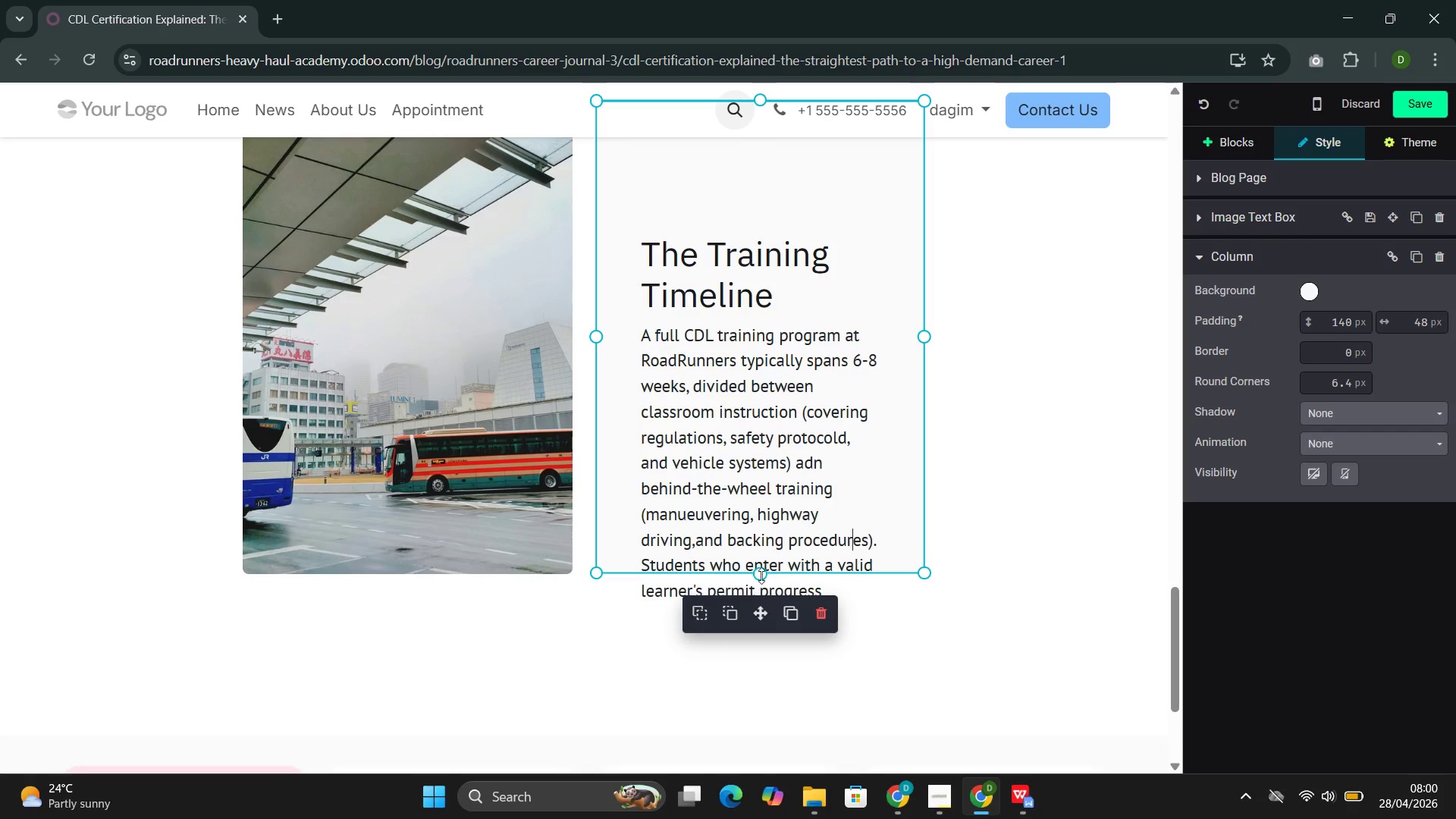 
left_click_drag(start_coordinate=[764, 576], to_coordinate=[767, 679])
 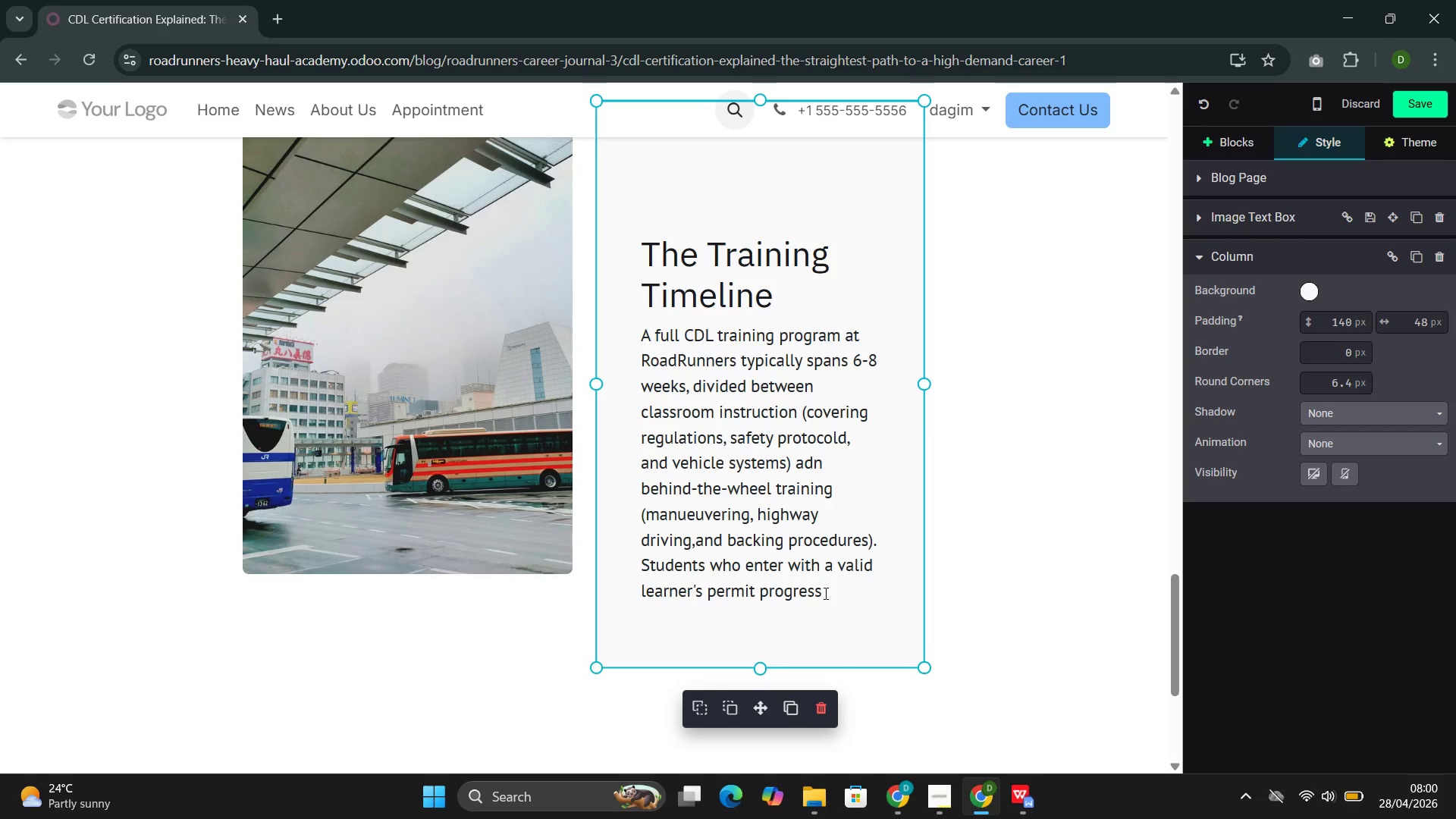 
left_click([824, 593])
 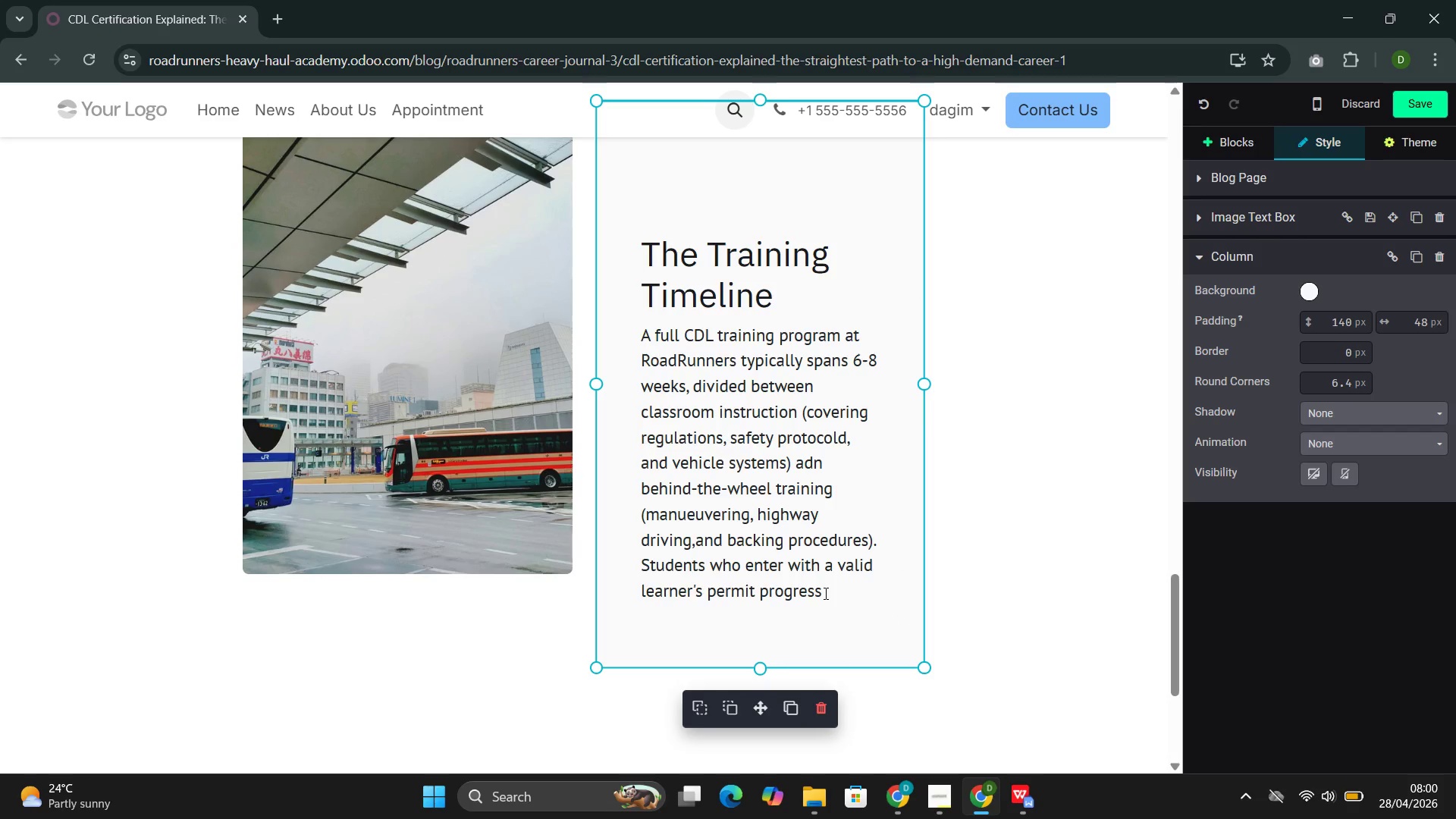 
key(Space)
 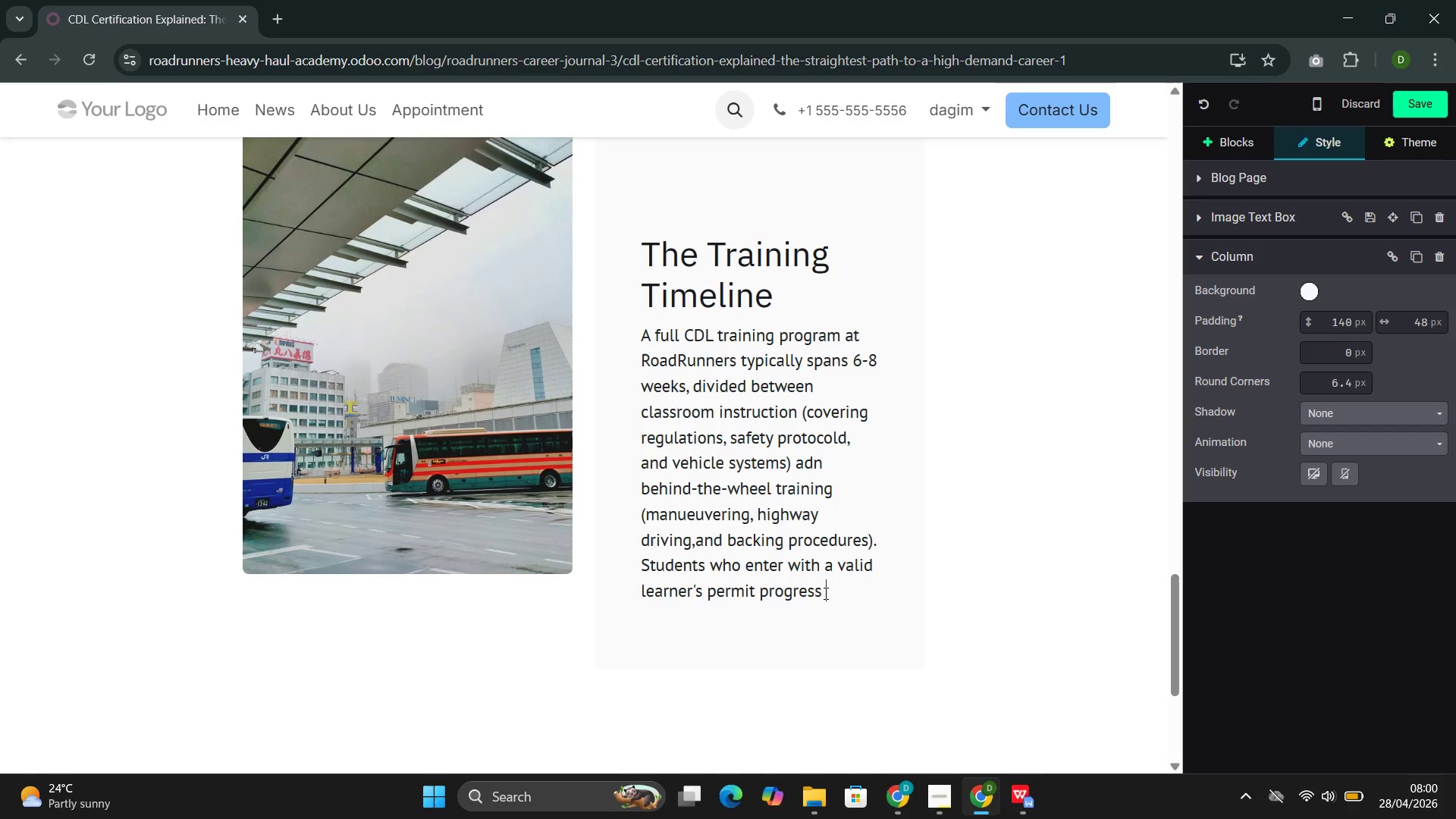 
wait(5.7)
 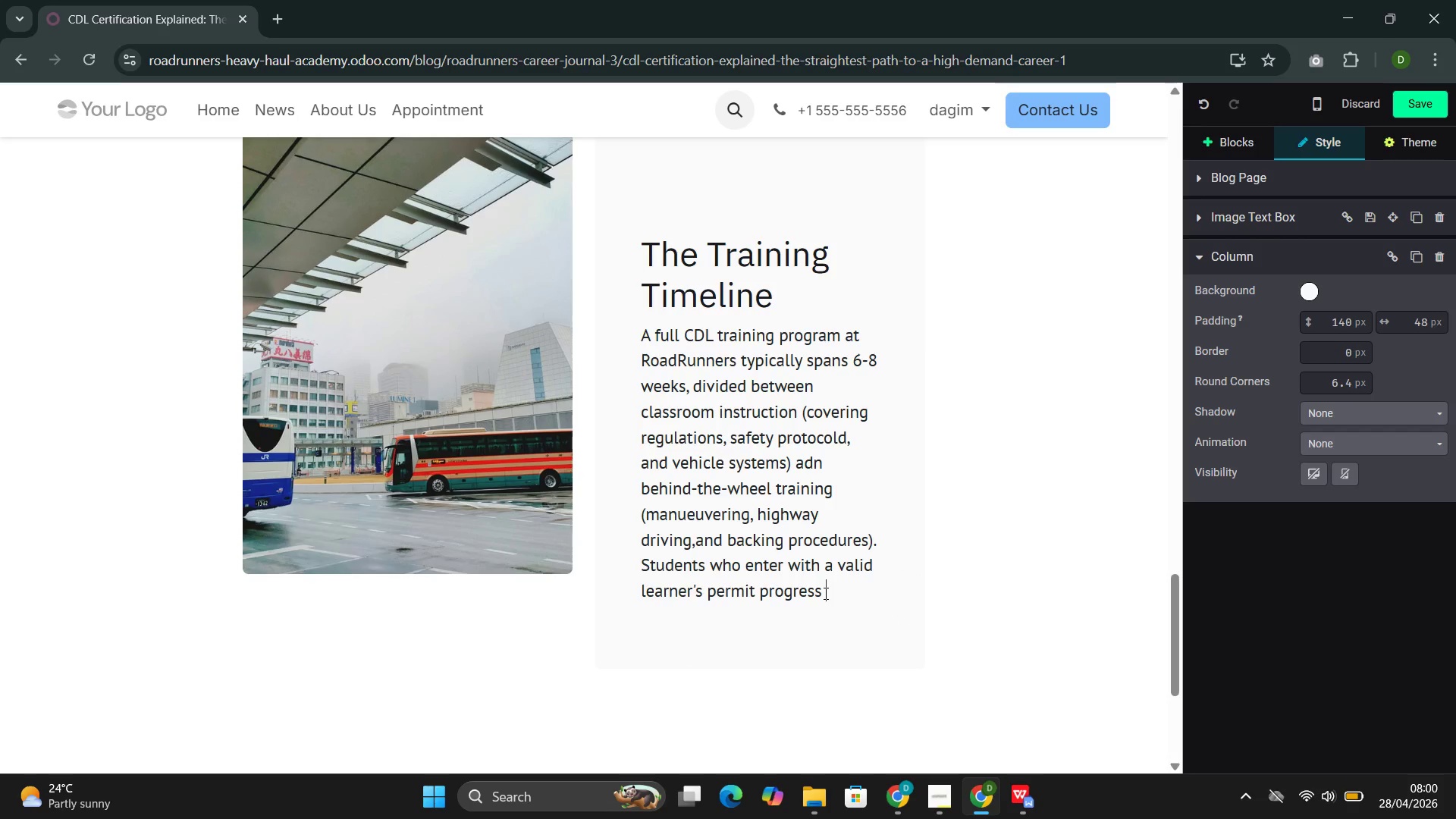 
type(more quickly. The program c)
 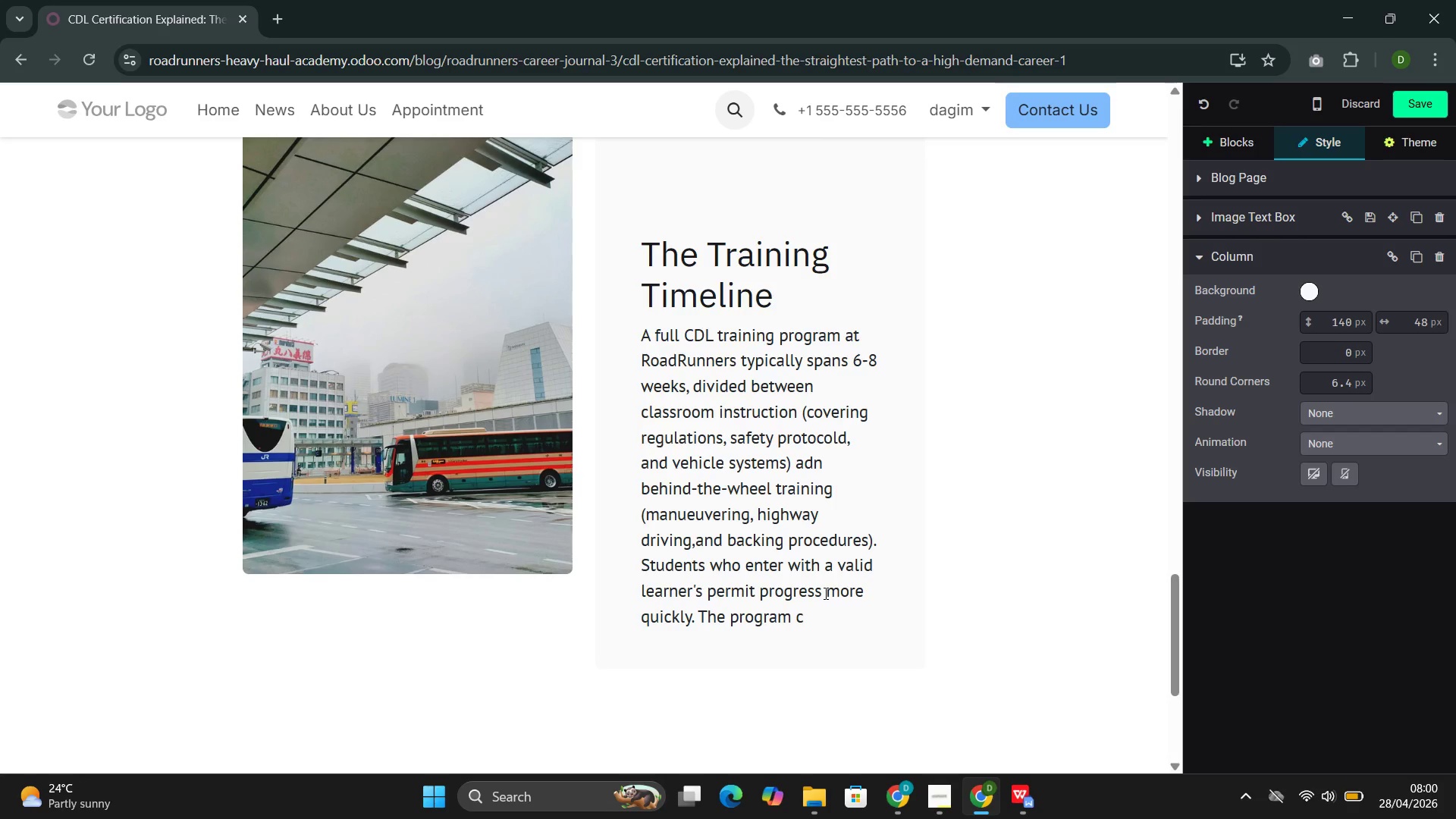 
type(oncli)
key(Backspace)
type(udes with the state-administered CDL sj)
key(Backspace)
type(kills tex)
key(Backspace)
type(zt)
key(Backspace)
key(Backspace)
type(st, which RoadRunners students r)
key(Backspace)
type(take inth)
key(Backspace)
key(Backspace)
type( the same )
 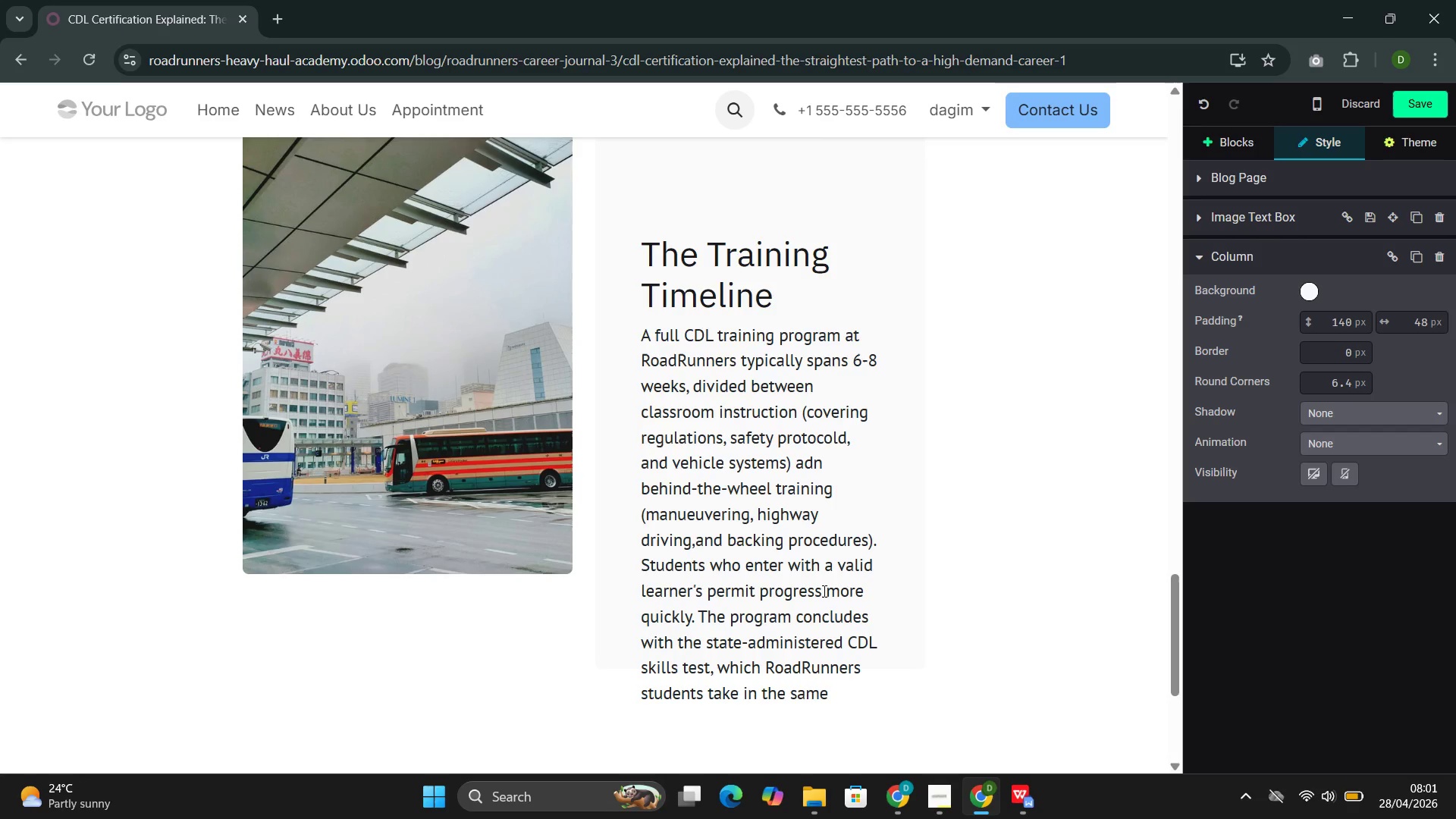 
type(eq)
 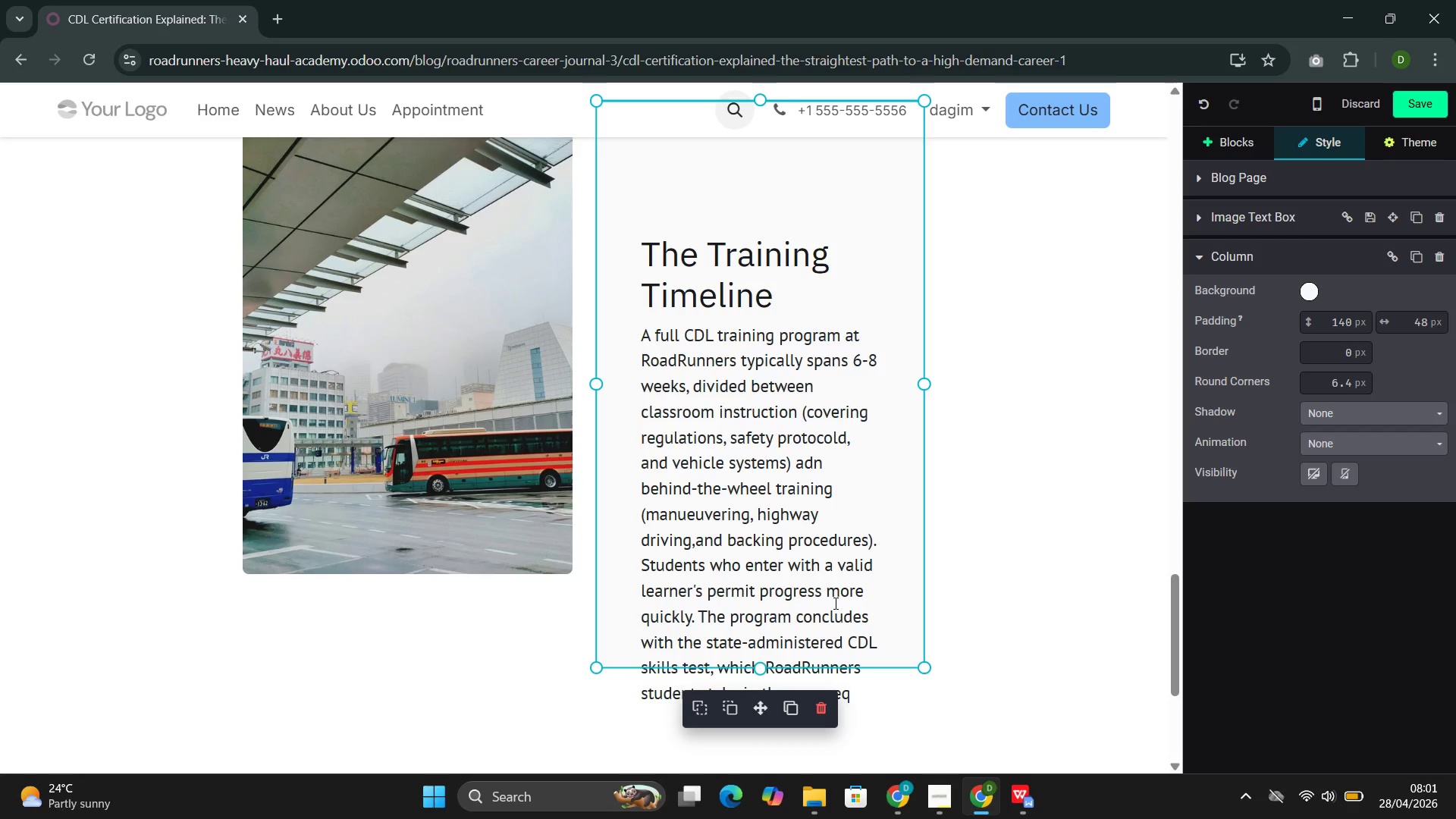 
type(uipment they trained on )
key(Backspace)
type(--a significant advantage over testing in unfamiliar vehivles )
 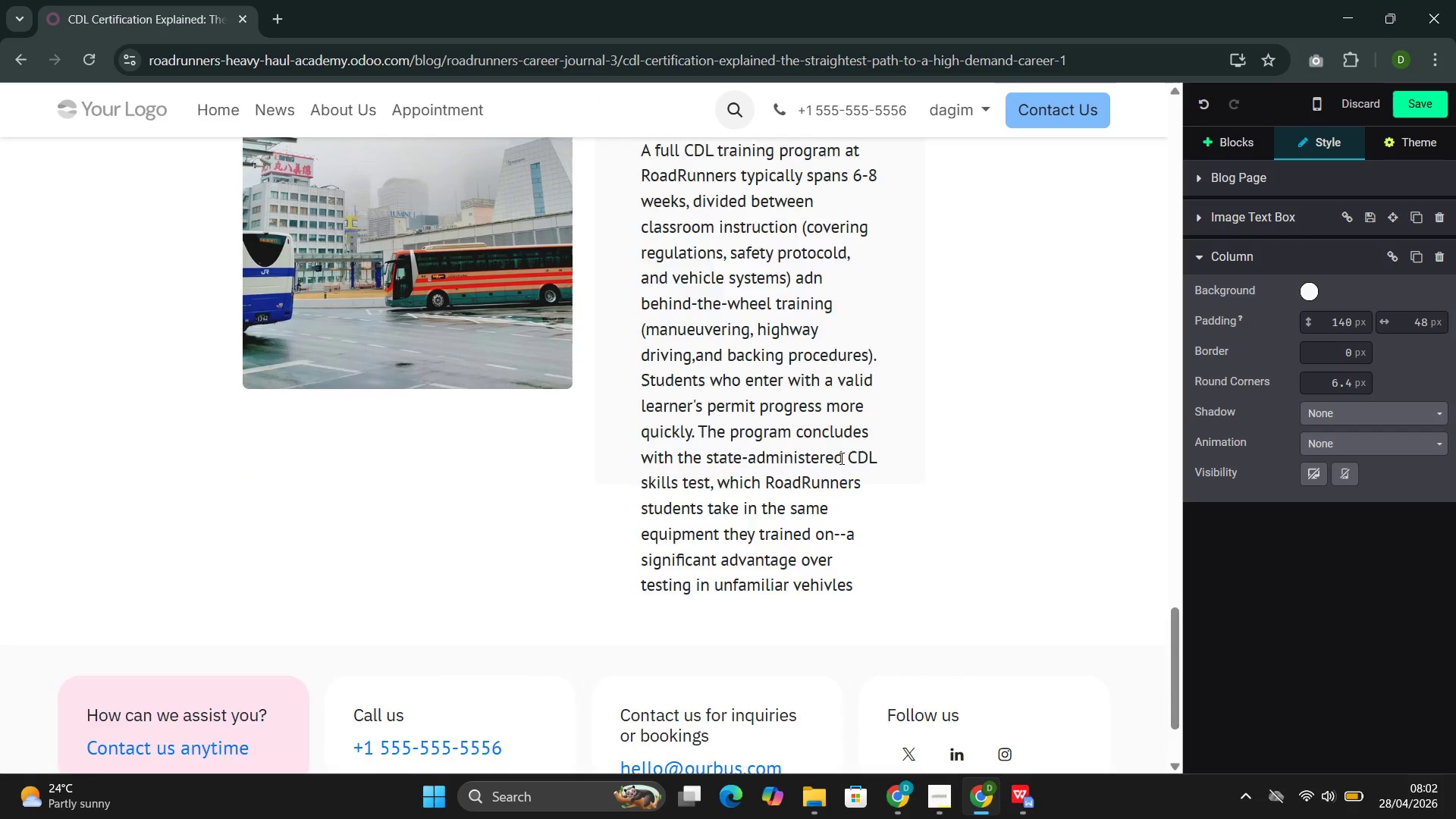 
left_click([840, 458])
 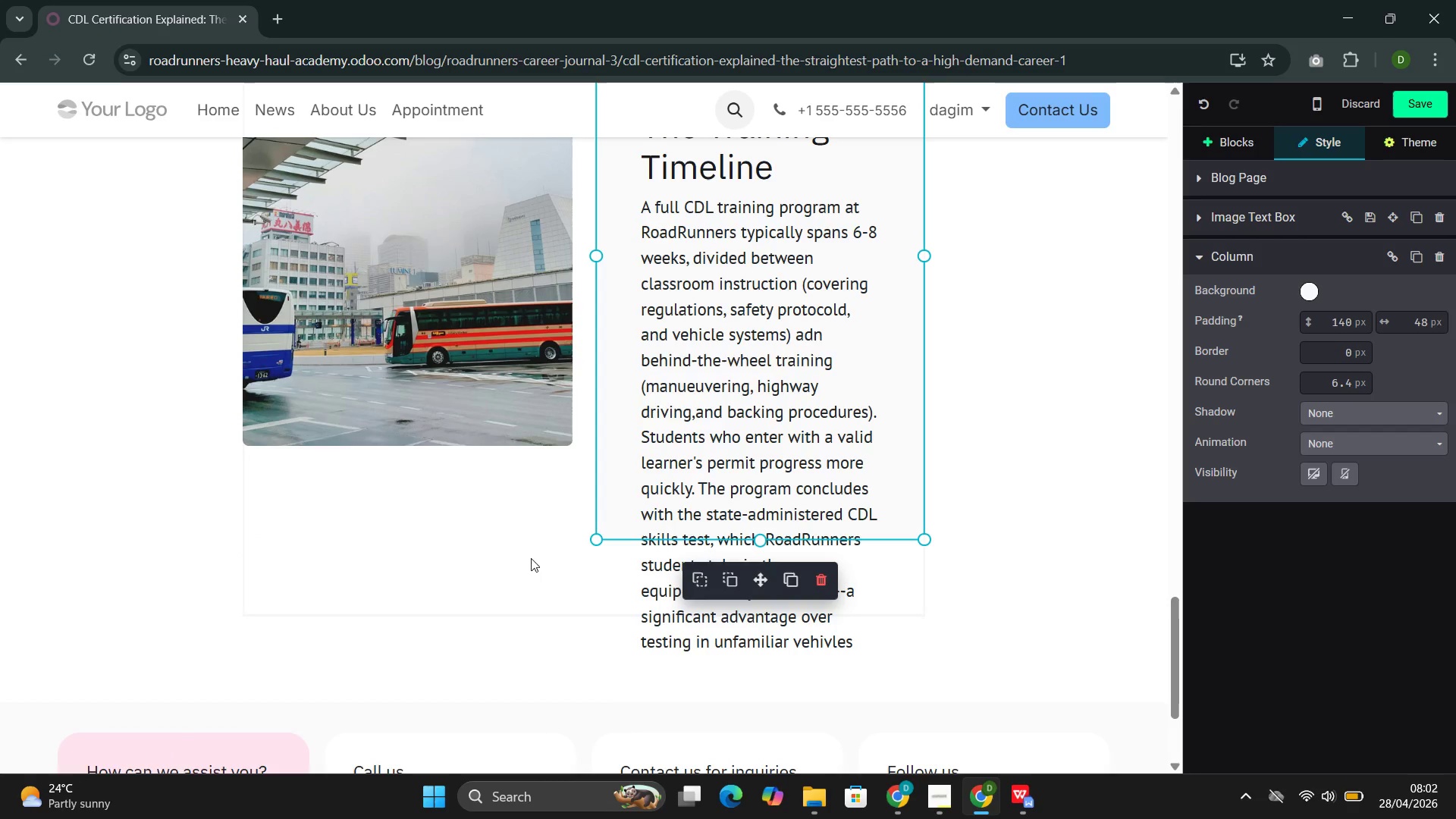 
left_click([527, 557])
 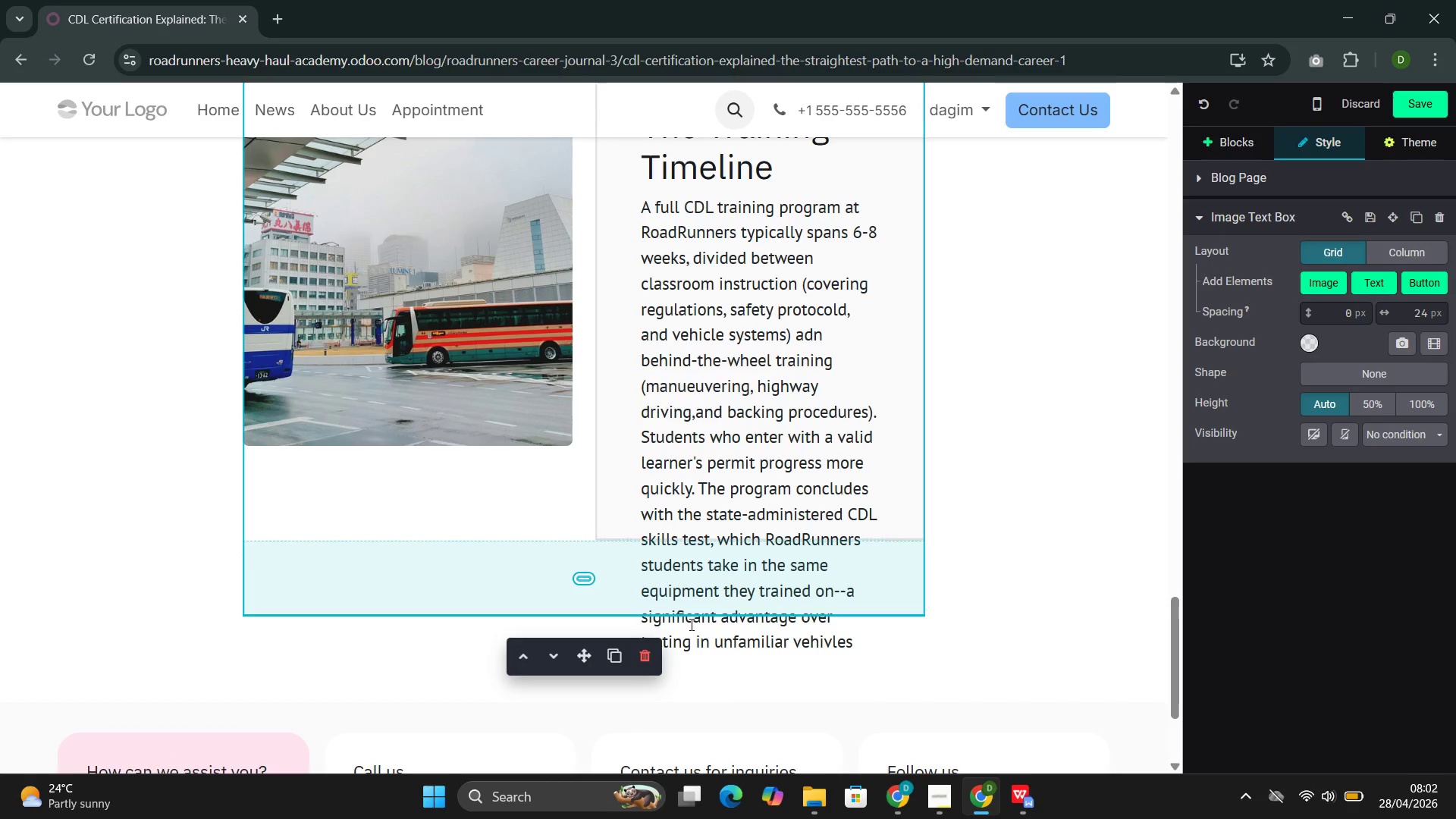 
mouse_move([669, 290])
 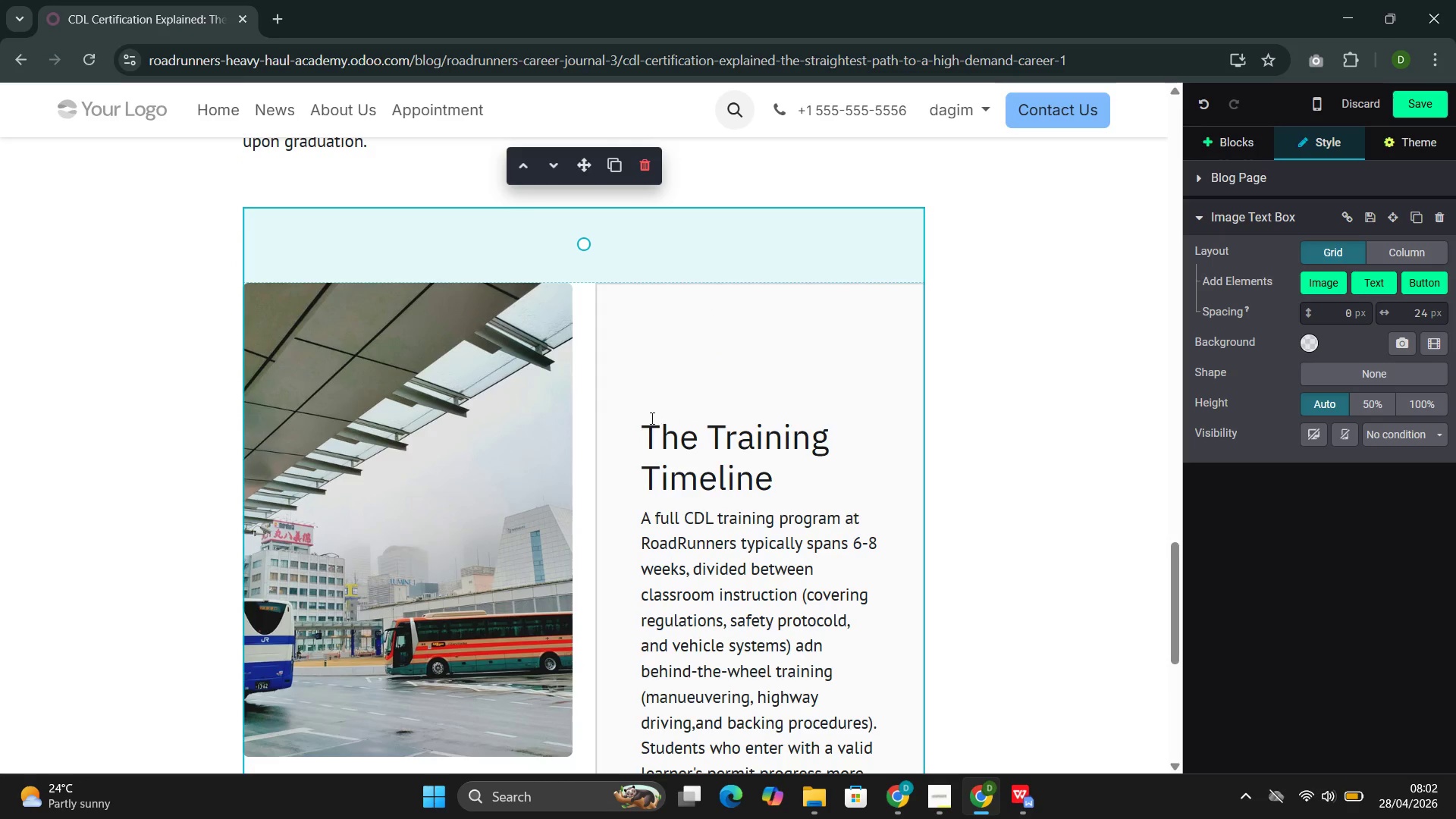 
left_click_drag(start_coordinate=[638, 421], to_coordinate=[871, 462])
 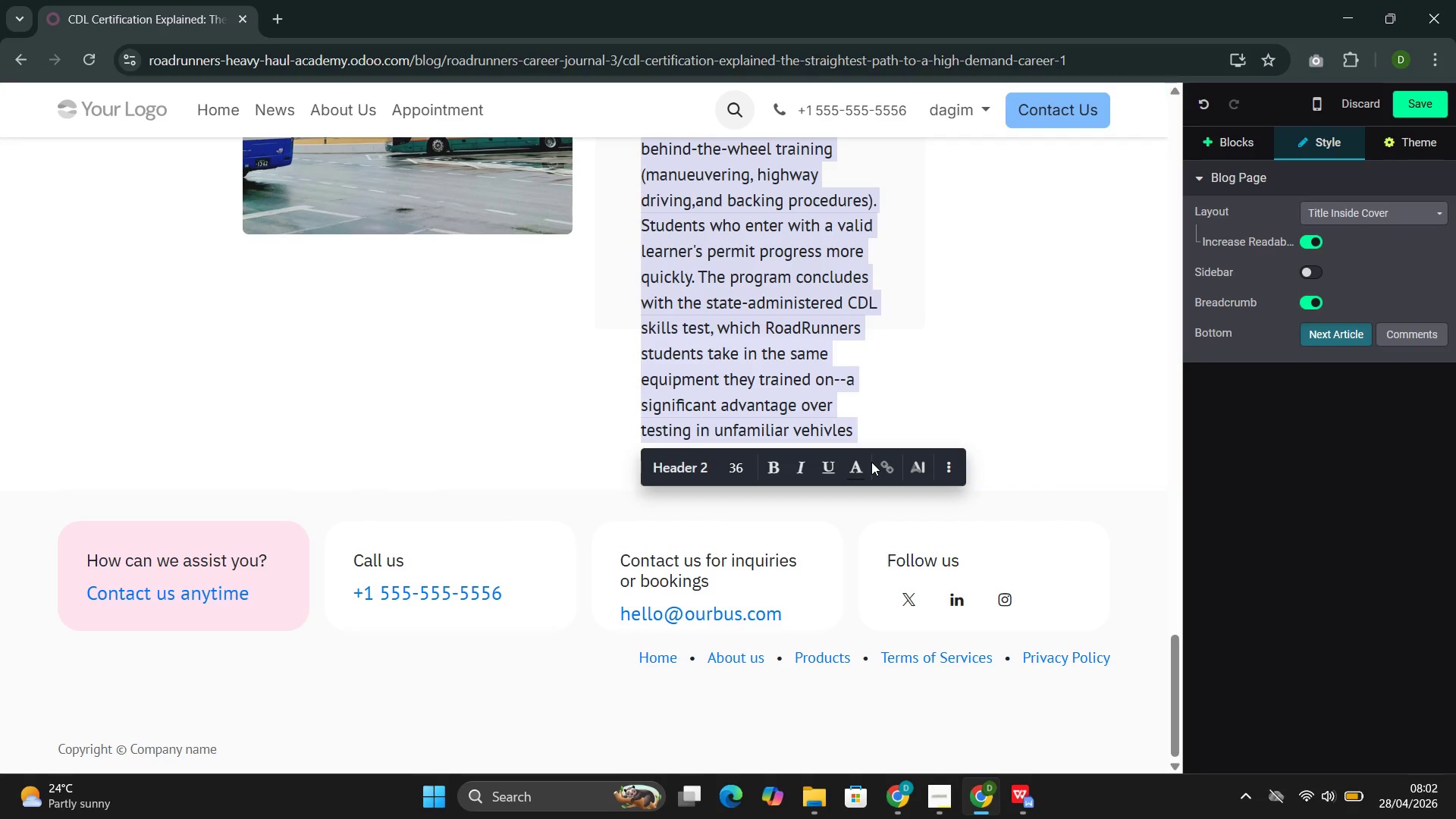 
key(Control+X)
 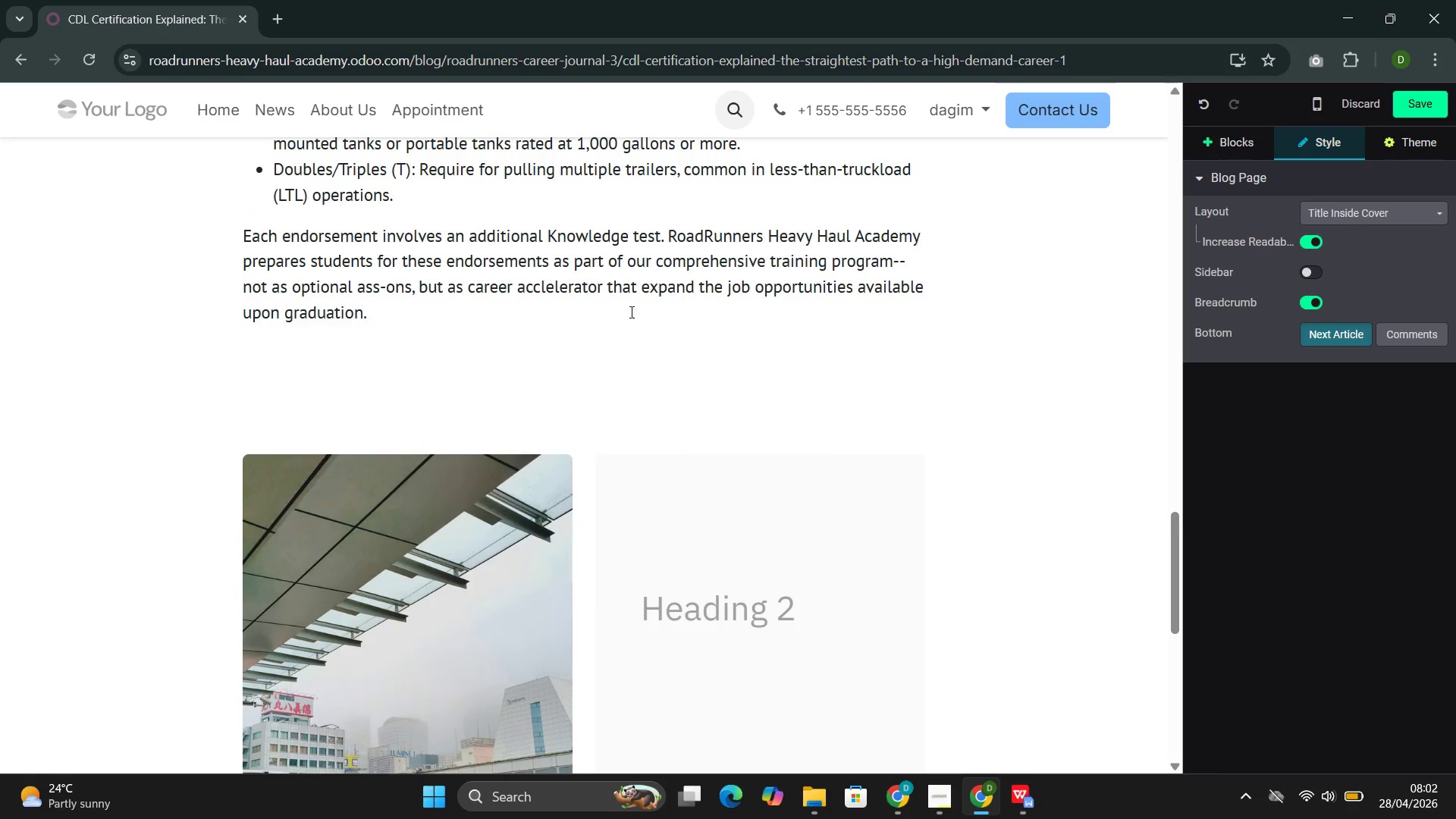 
left_click([585, 416])
 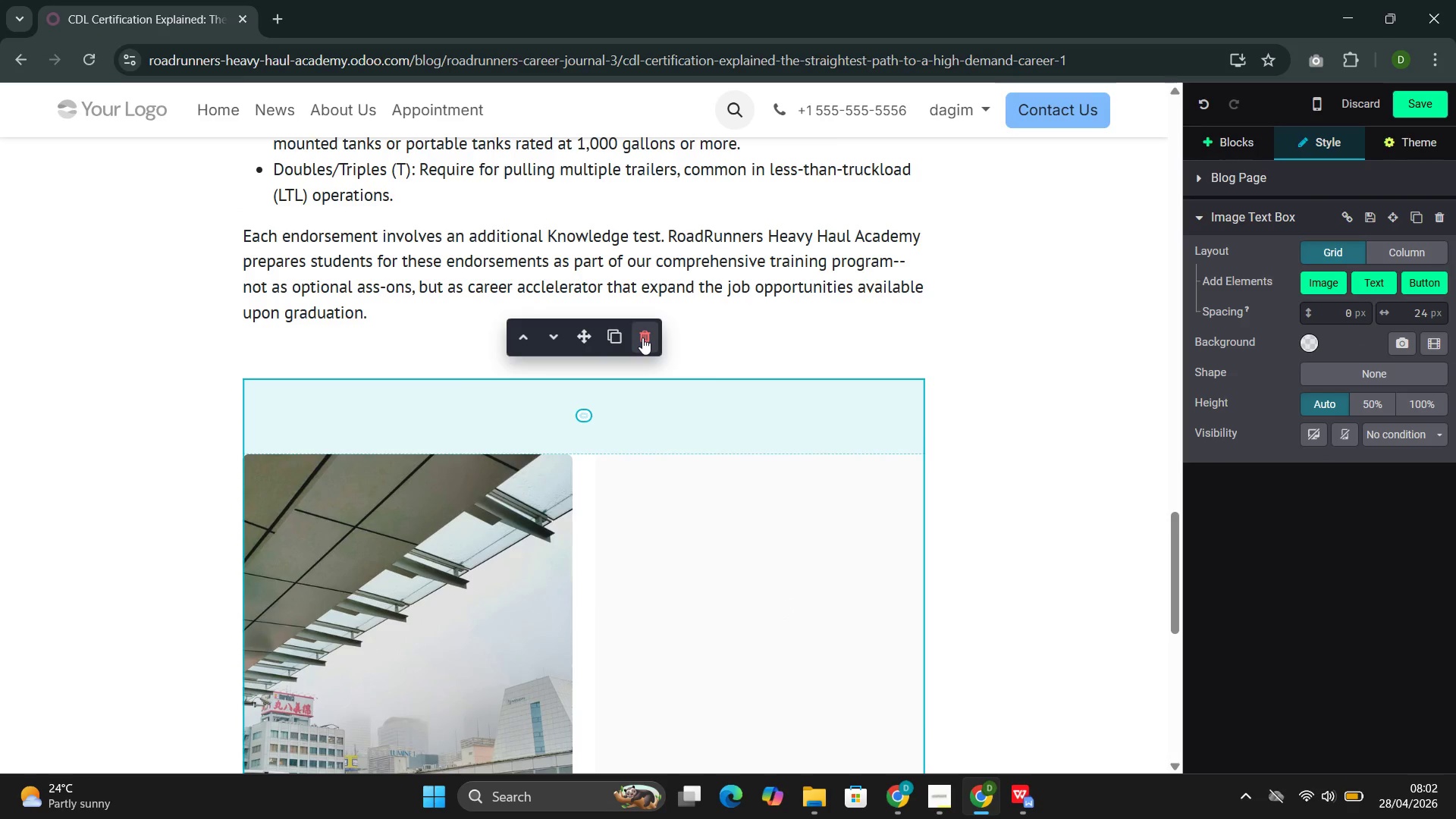 
left_click([642, 337])
 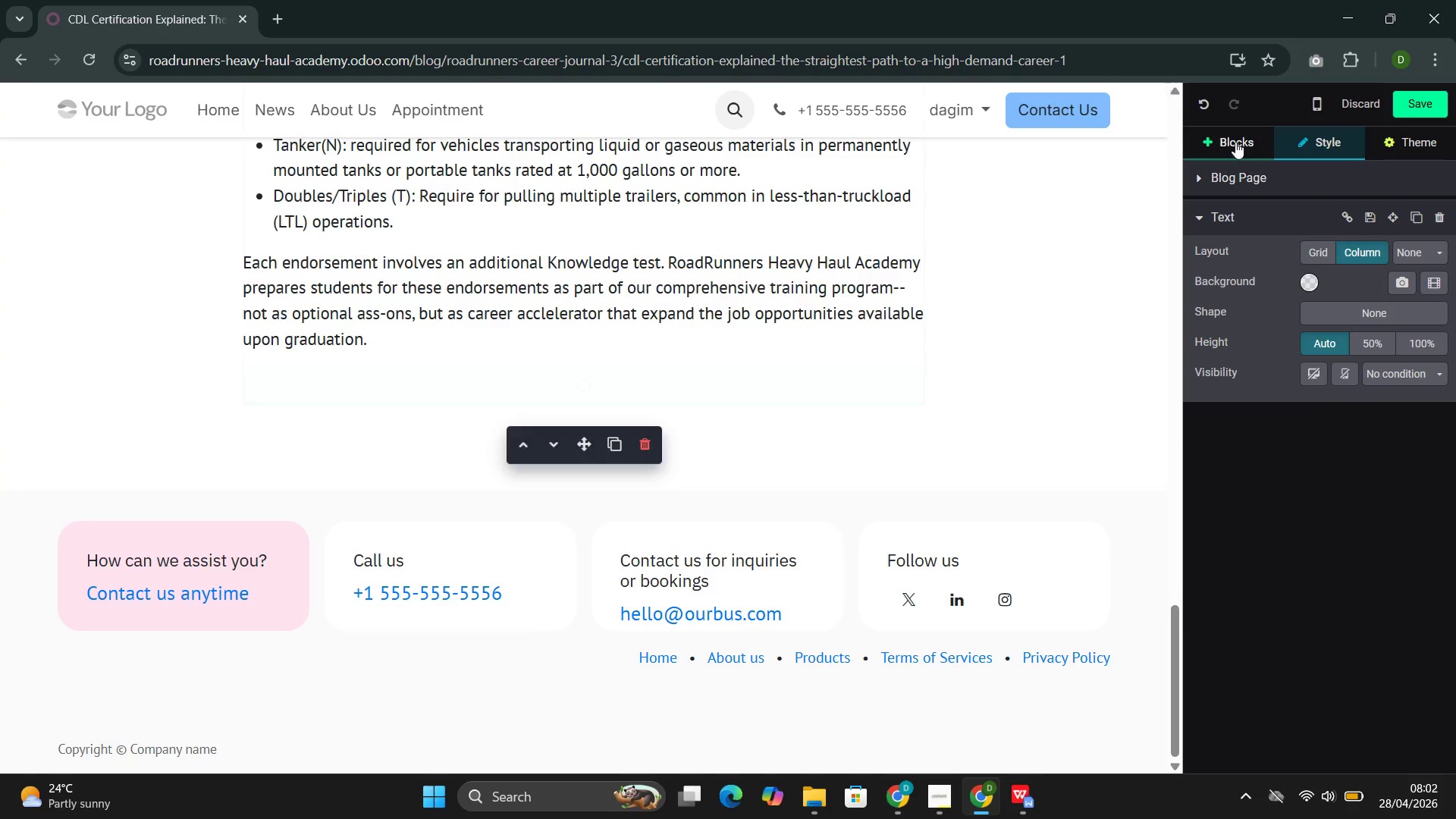 
left_click([1233, 140])
 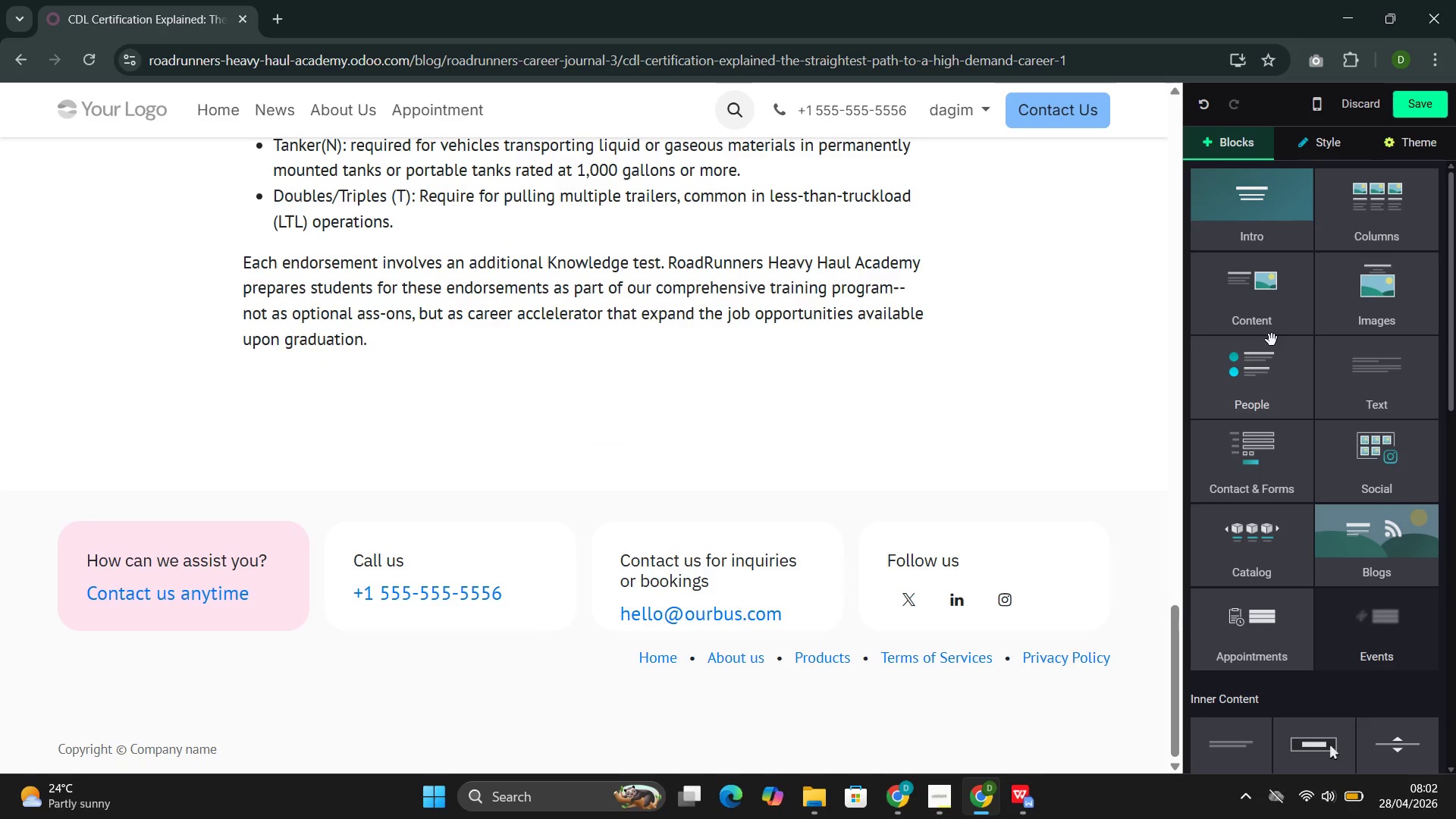 
left_click([1262, 338])
 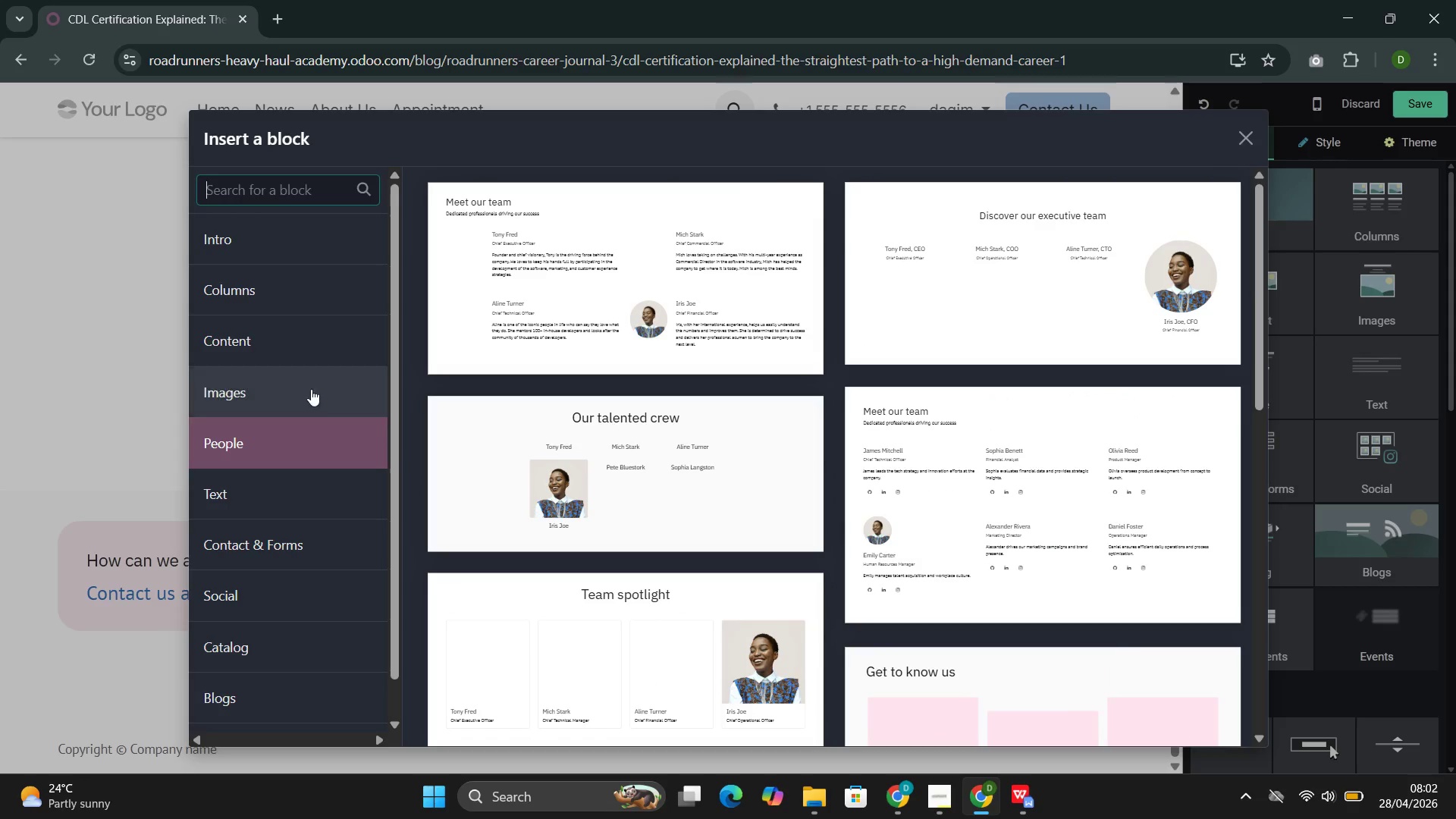 
left_click([270, 328])
 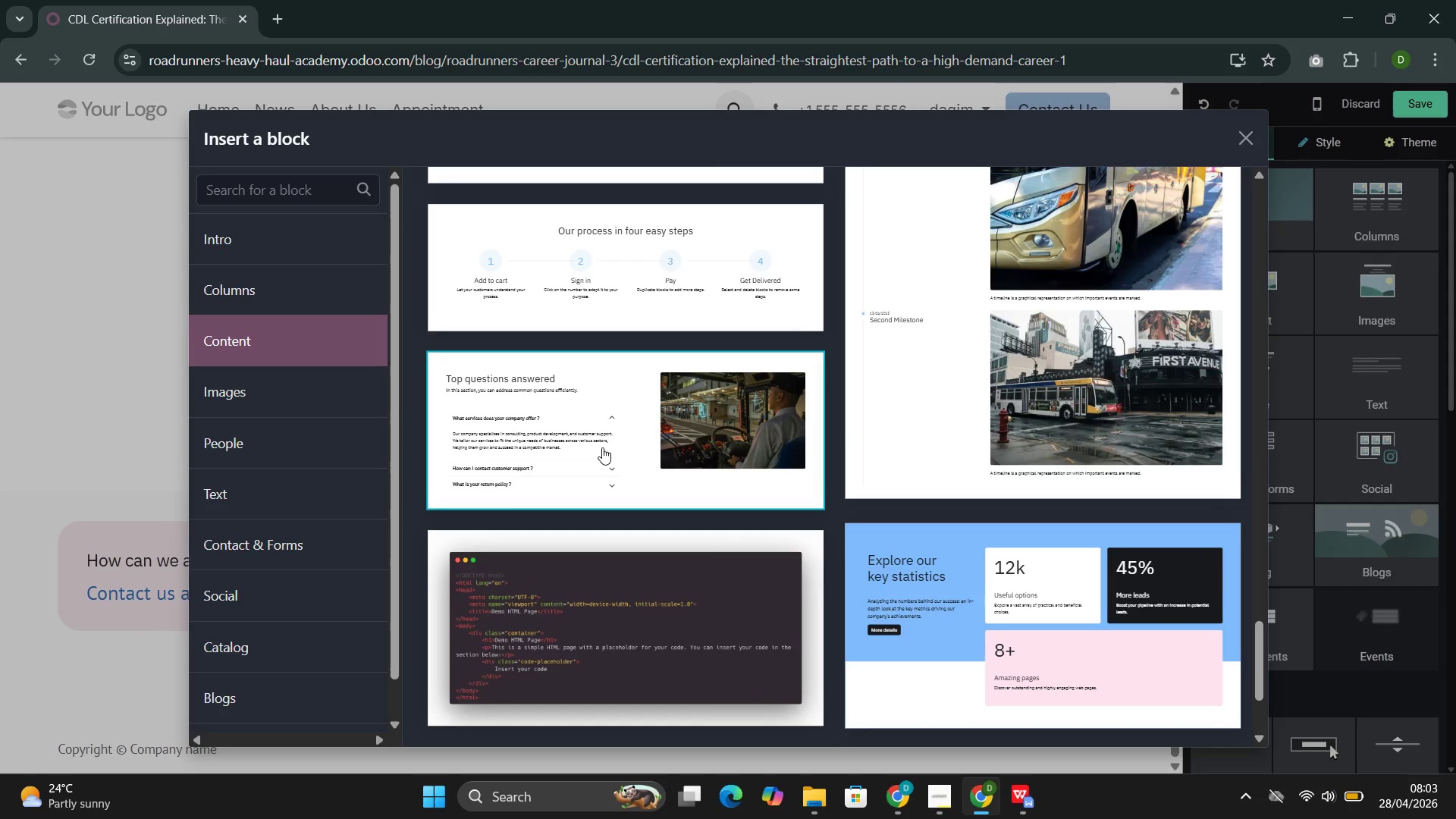 
wait(21.12)
 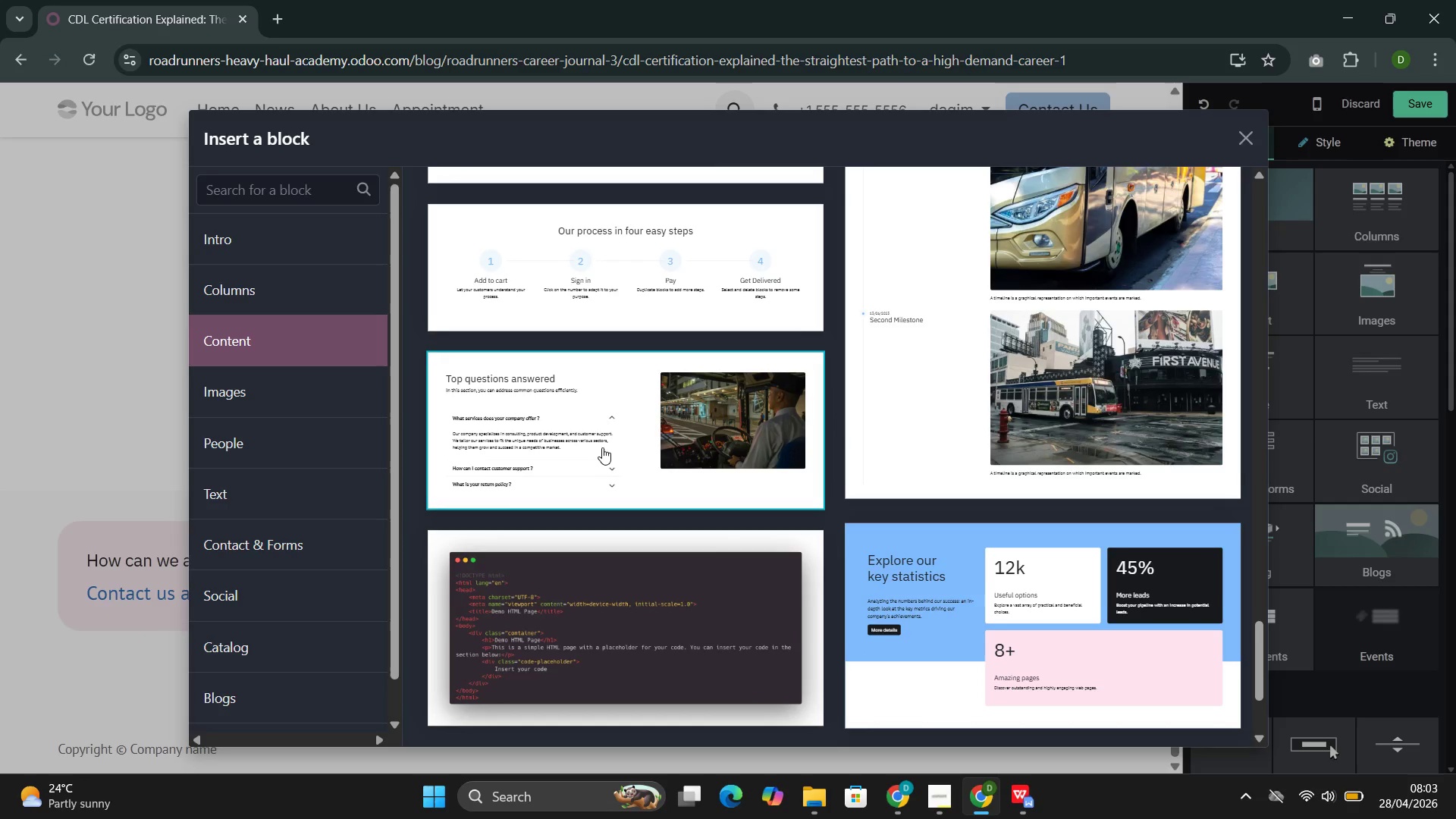 
left_click([924, 607])
 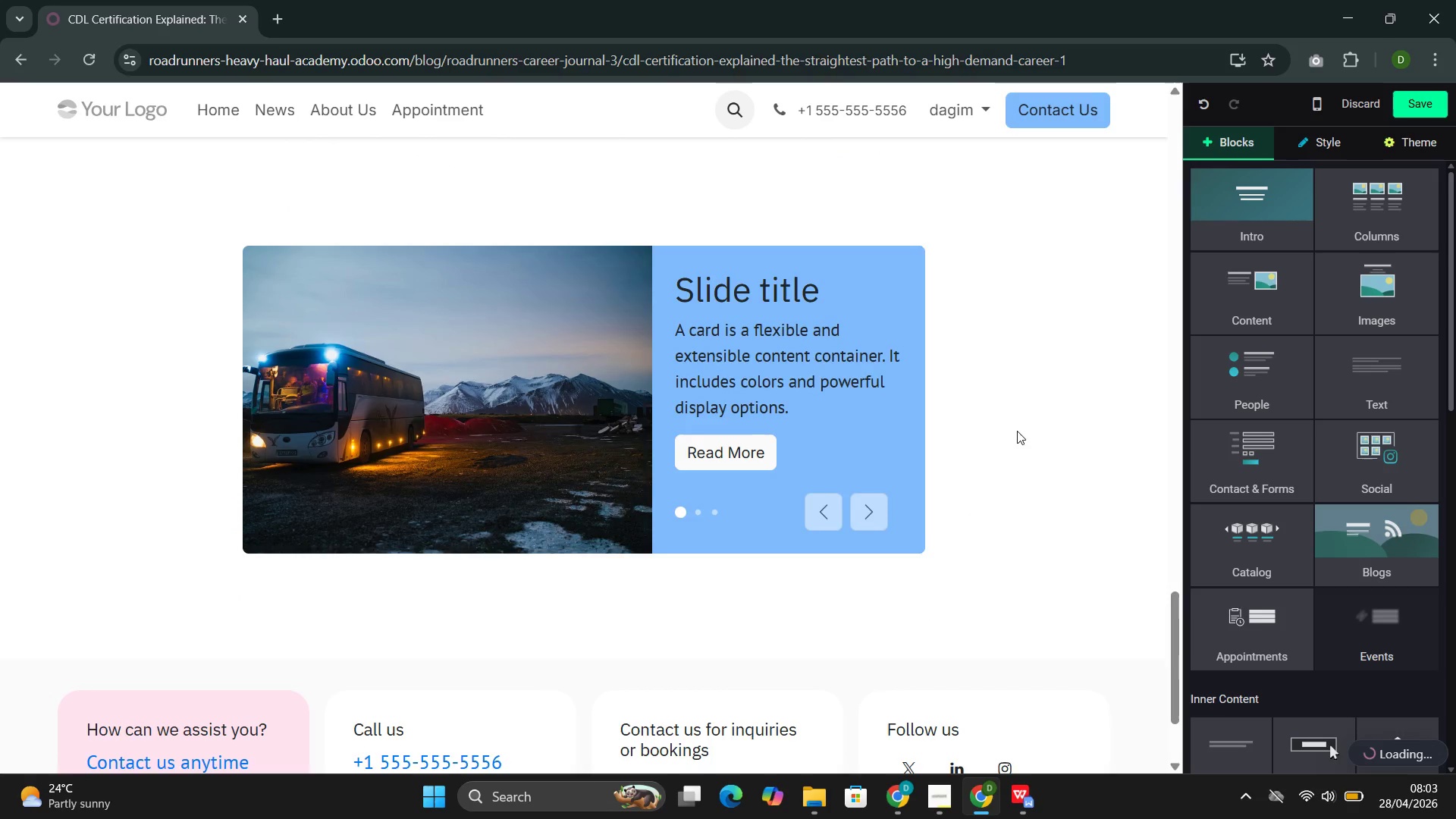 
left_click([662, 335])
 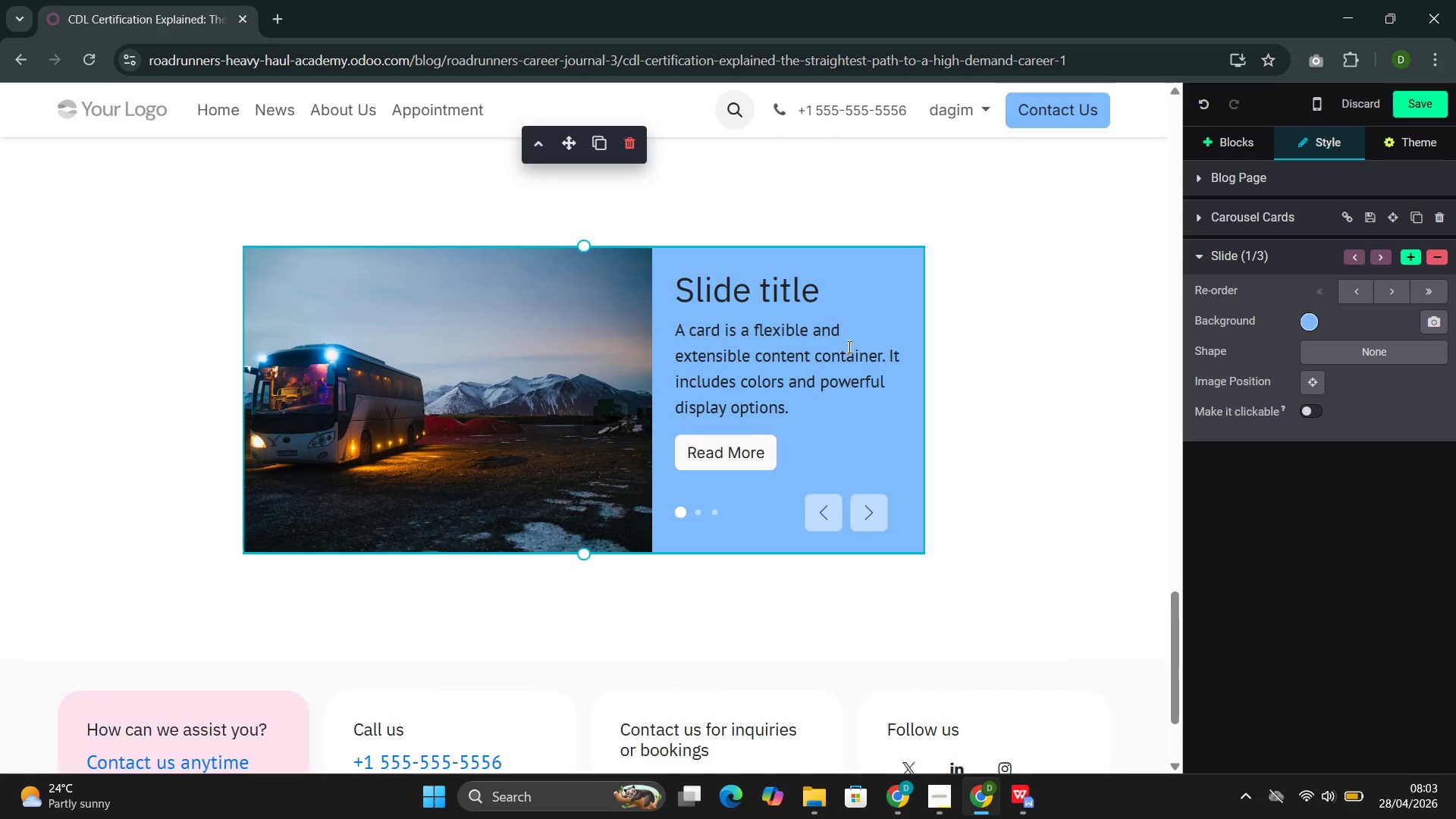 
left_click([864, 510])
 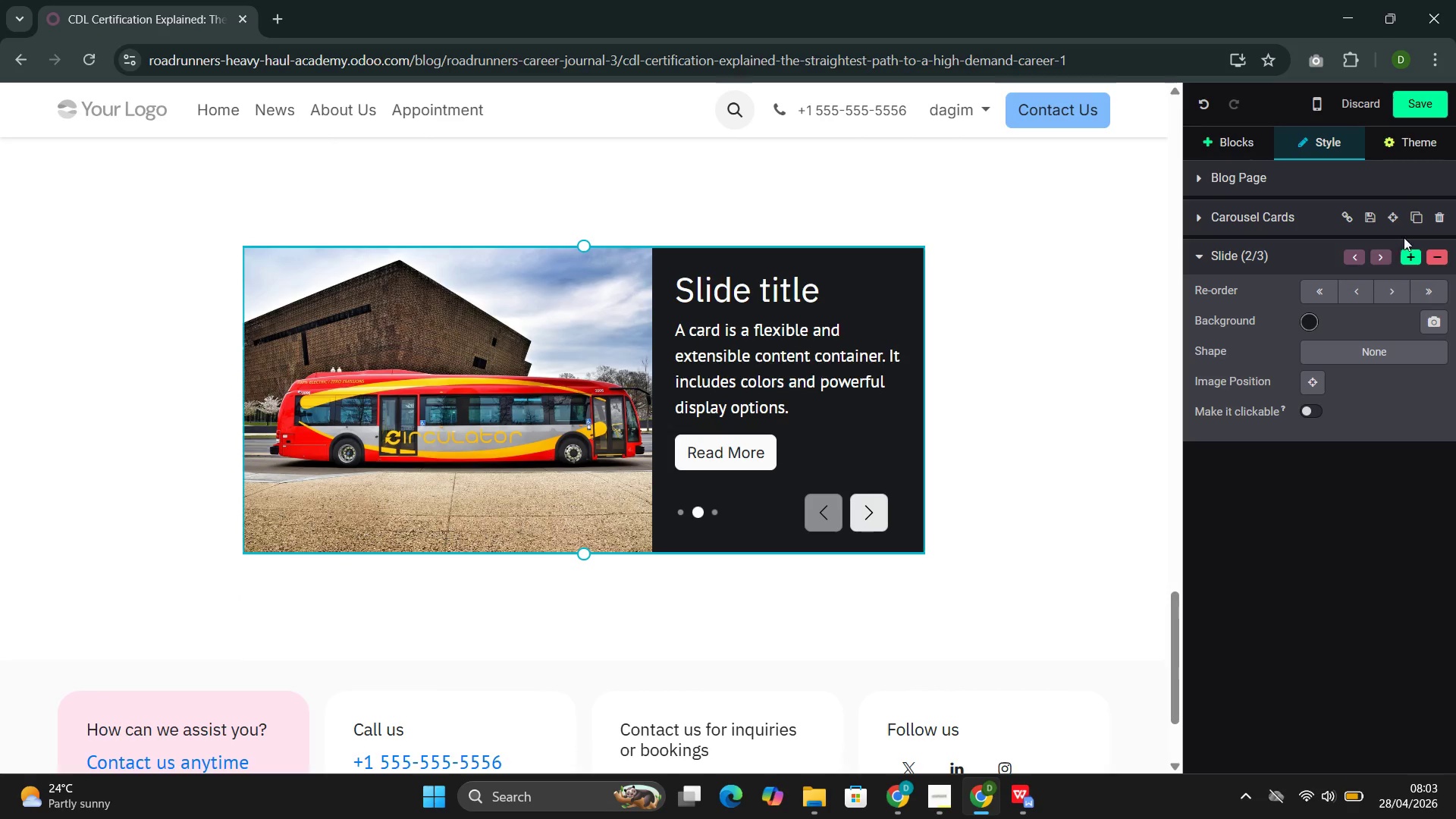 
left_click([1443, 264])
 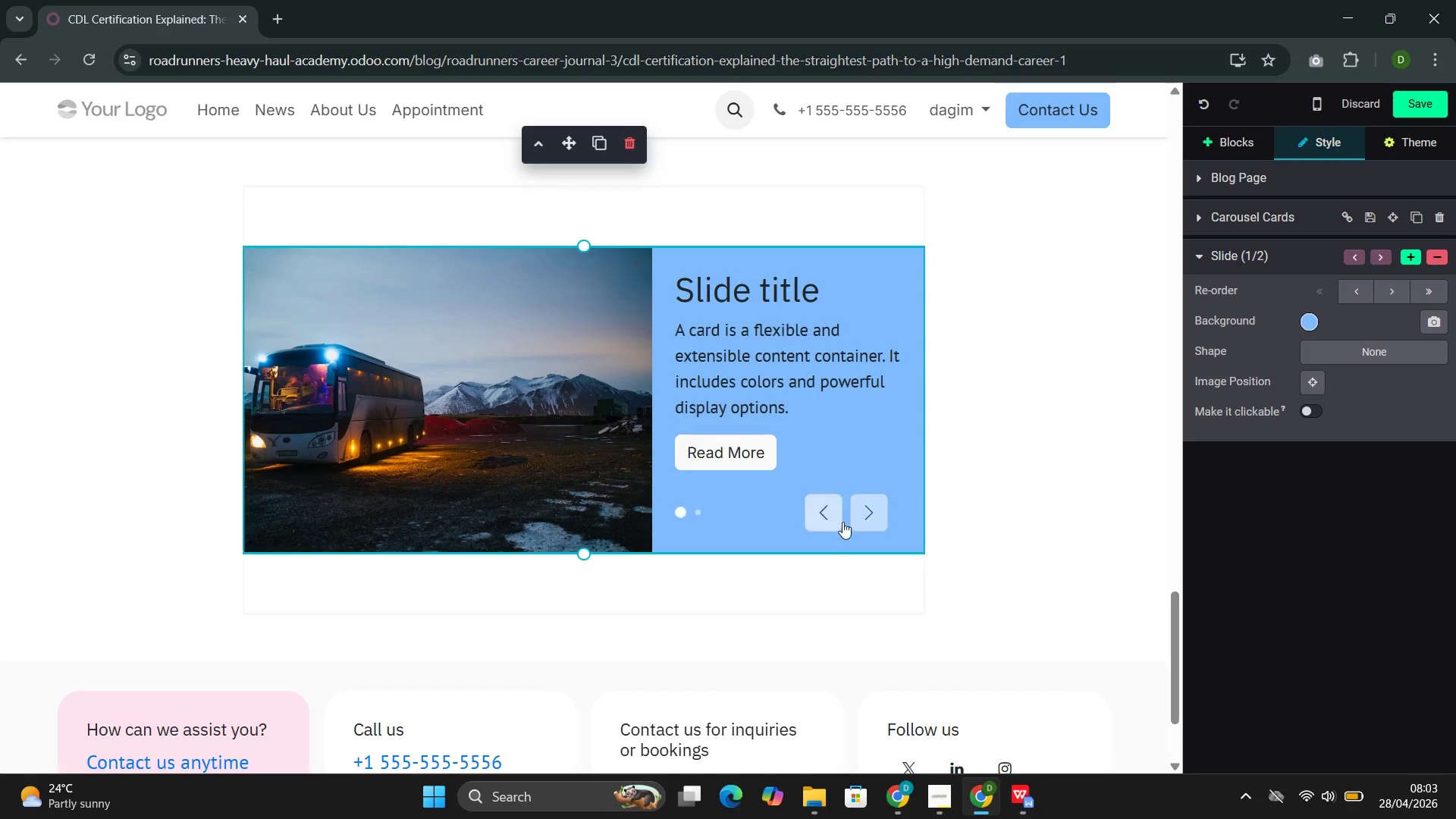 
left_click([863, 519])
 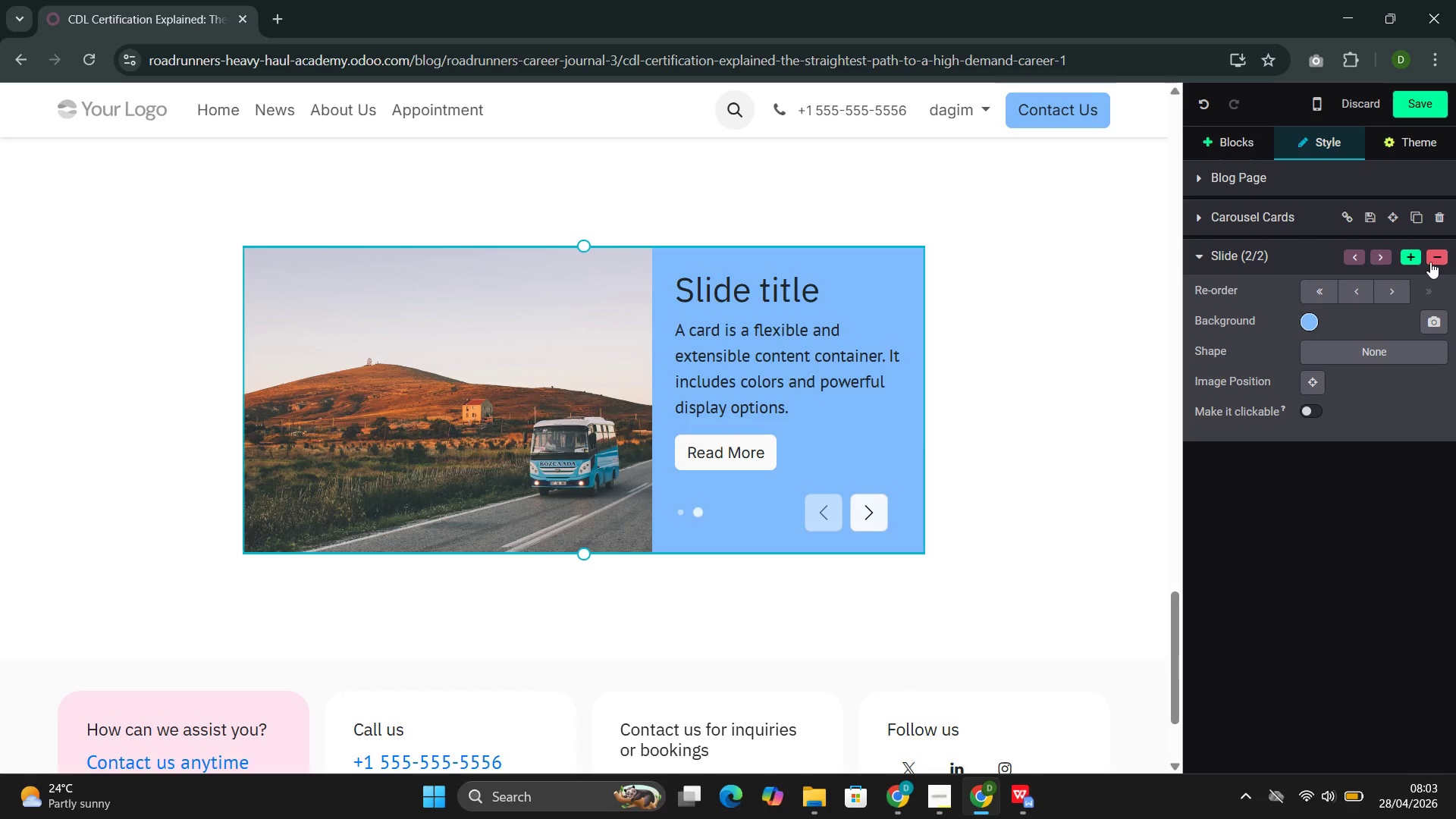 
left_click([1439, 260])
 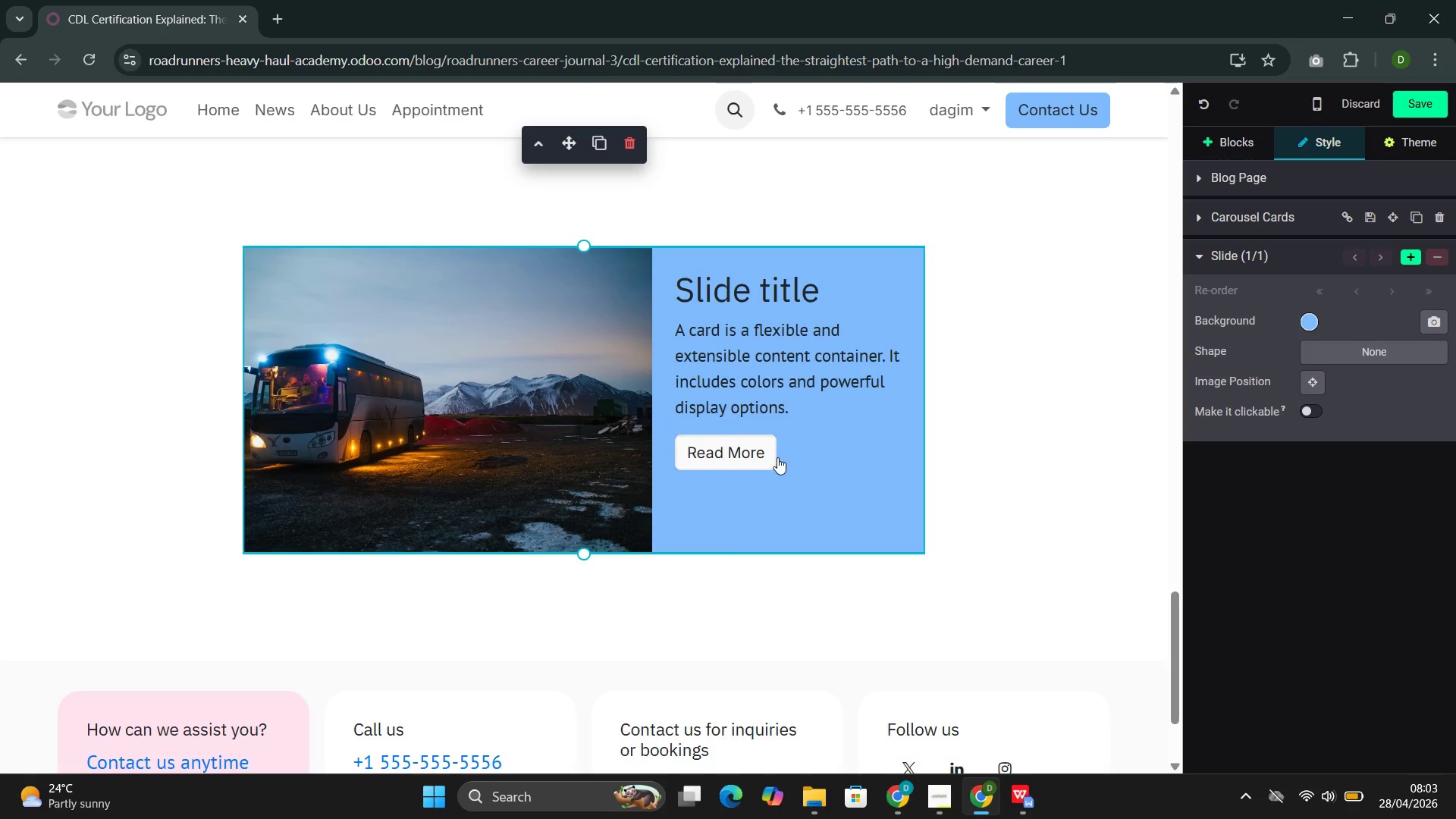 
wait(5.02)
 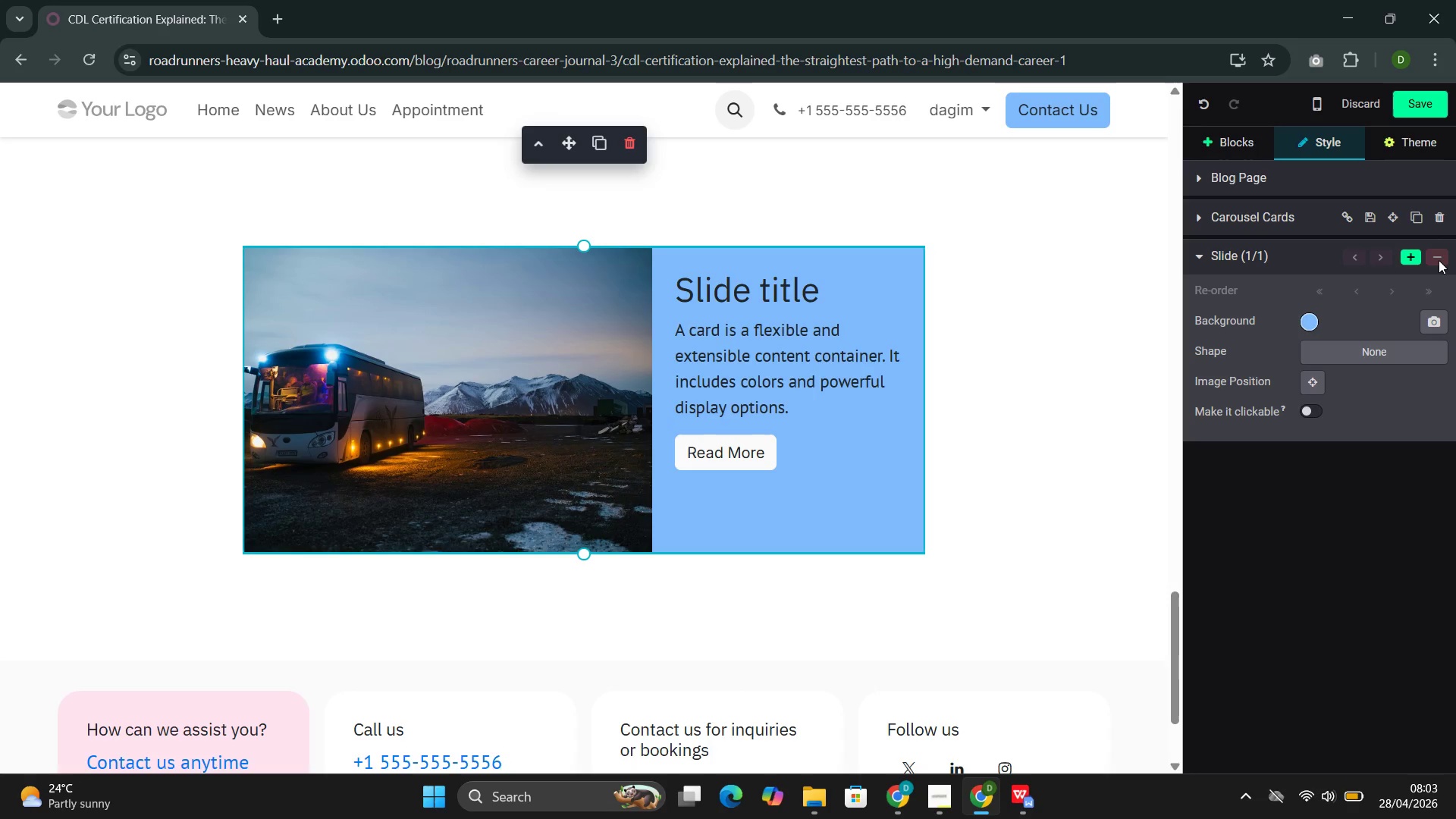 
left_click_drag(start_coordinate=[766, 456], to_coordinate=[668, 300])
 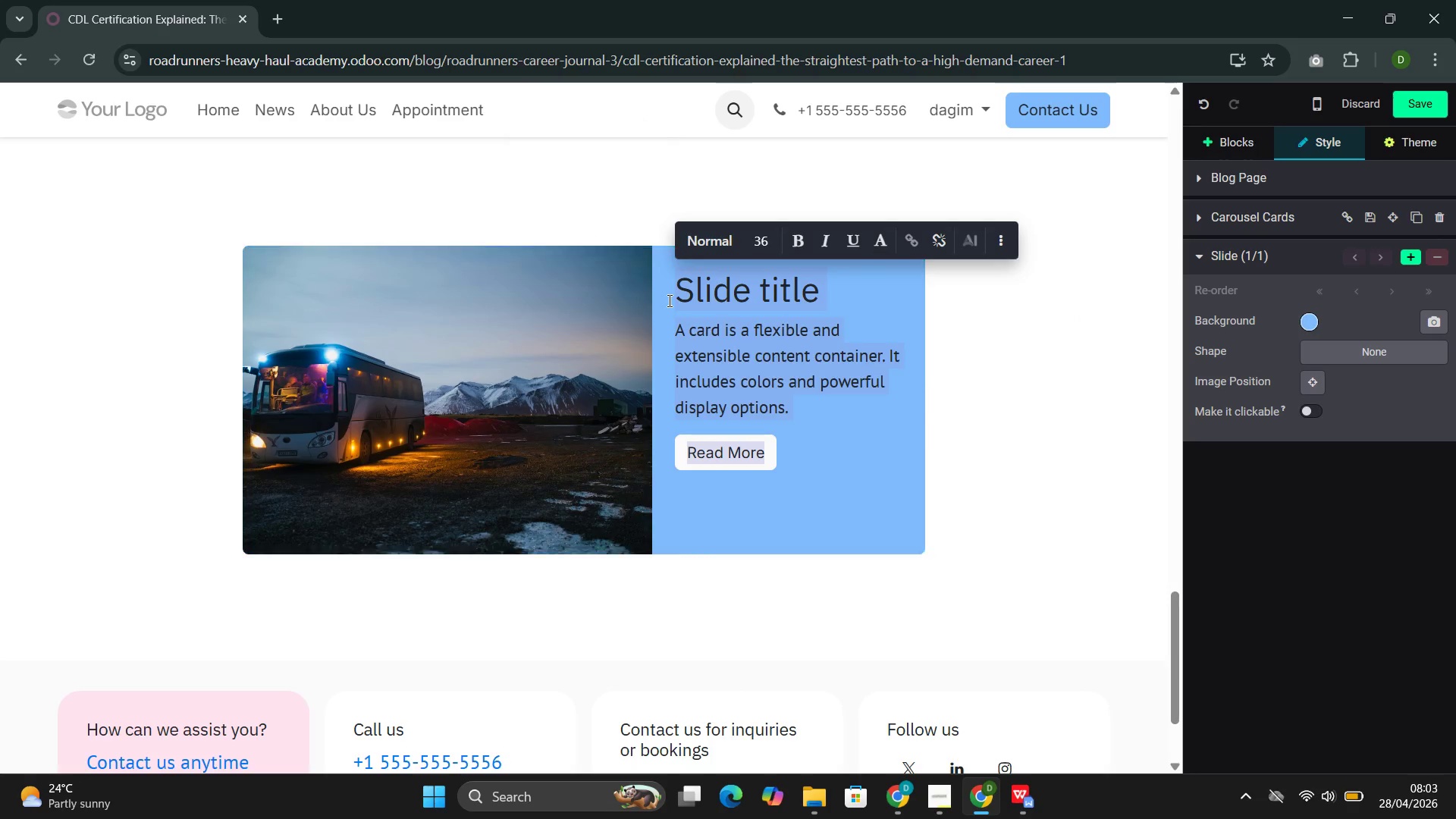 
hold_key(key=ControlLeft, duration=0.45)
 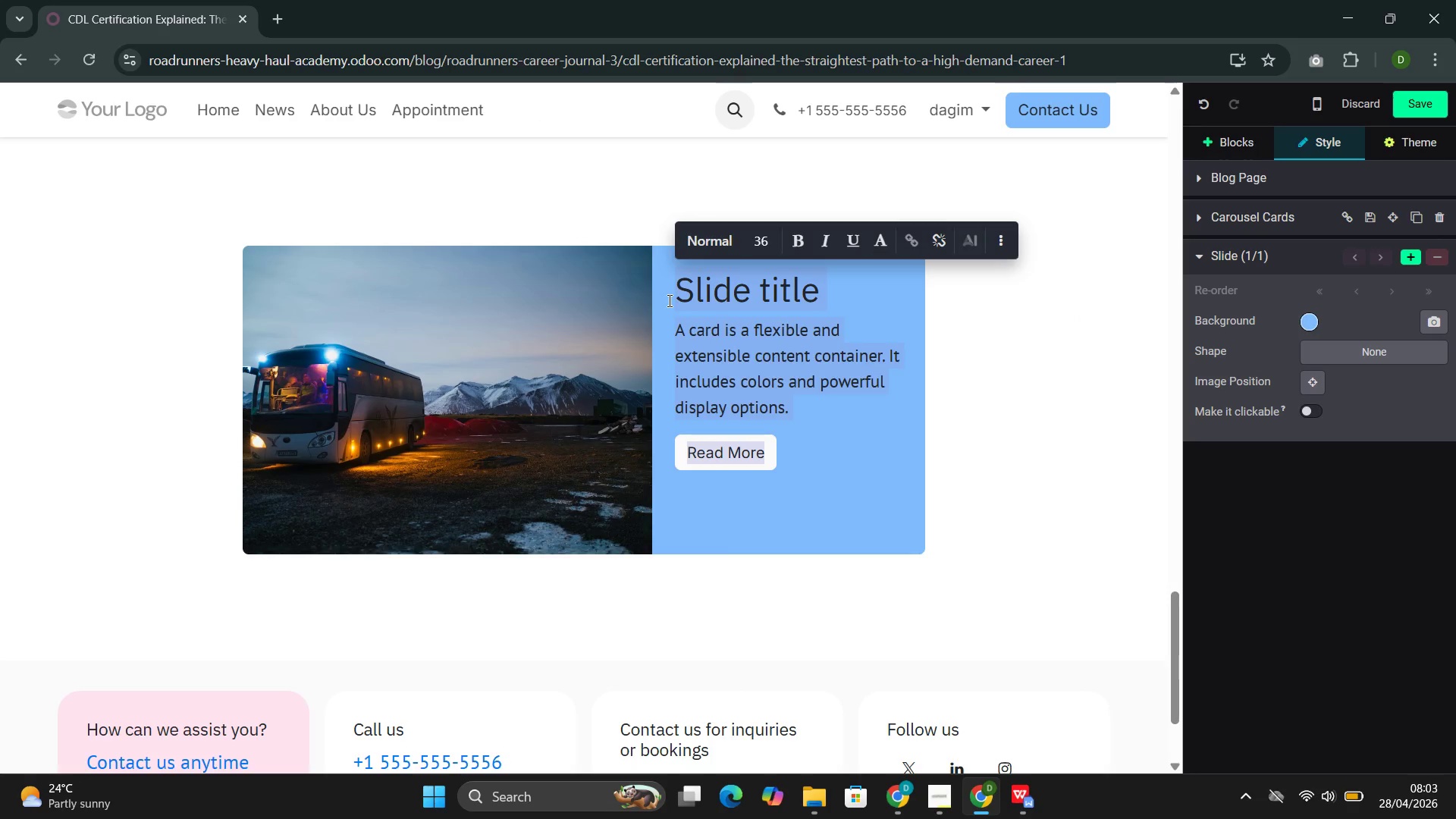 
key(Control+V)
 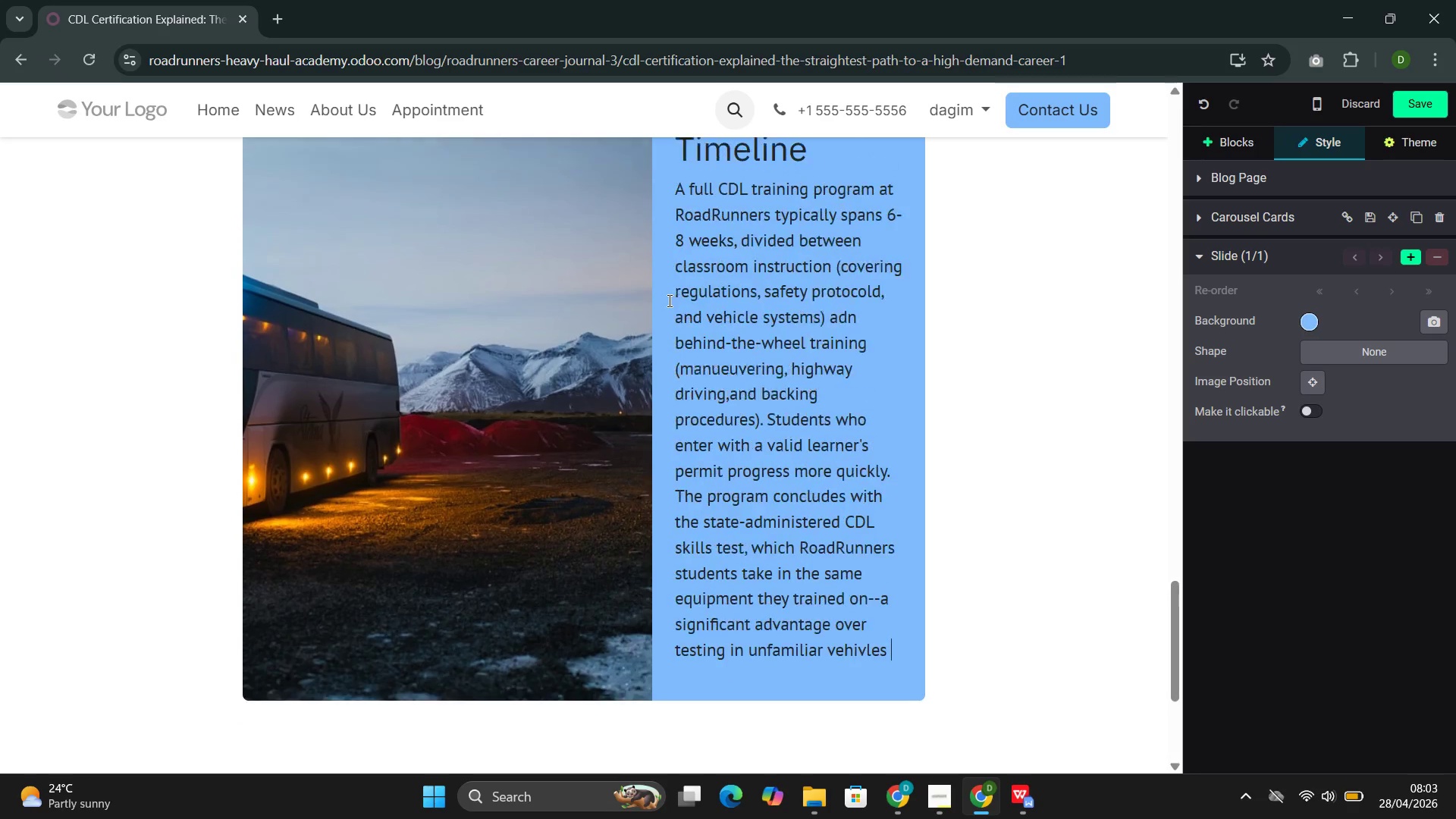 
left_click([707, 448])
 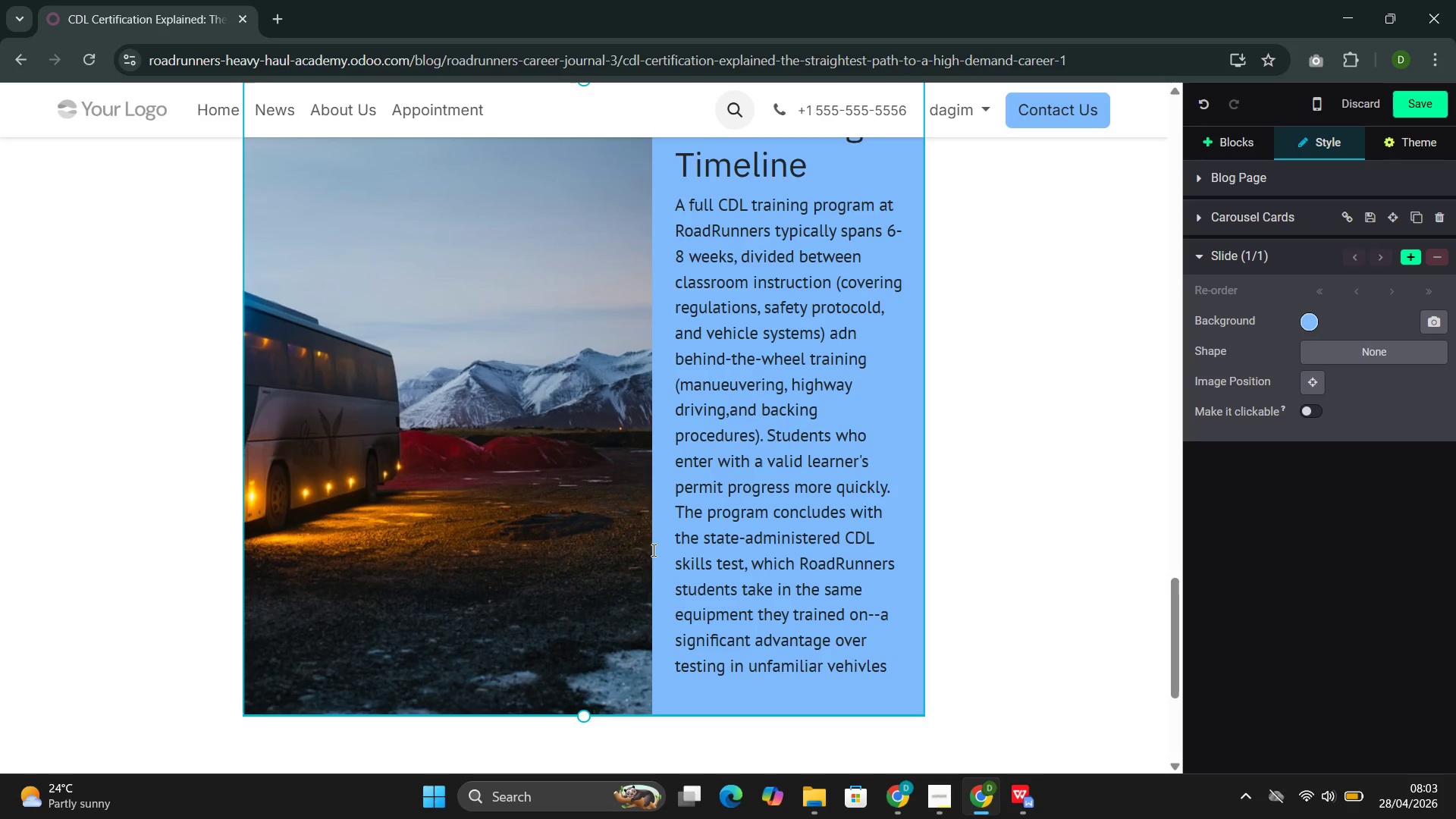 
left_click([598, 554])
 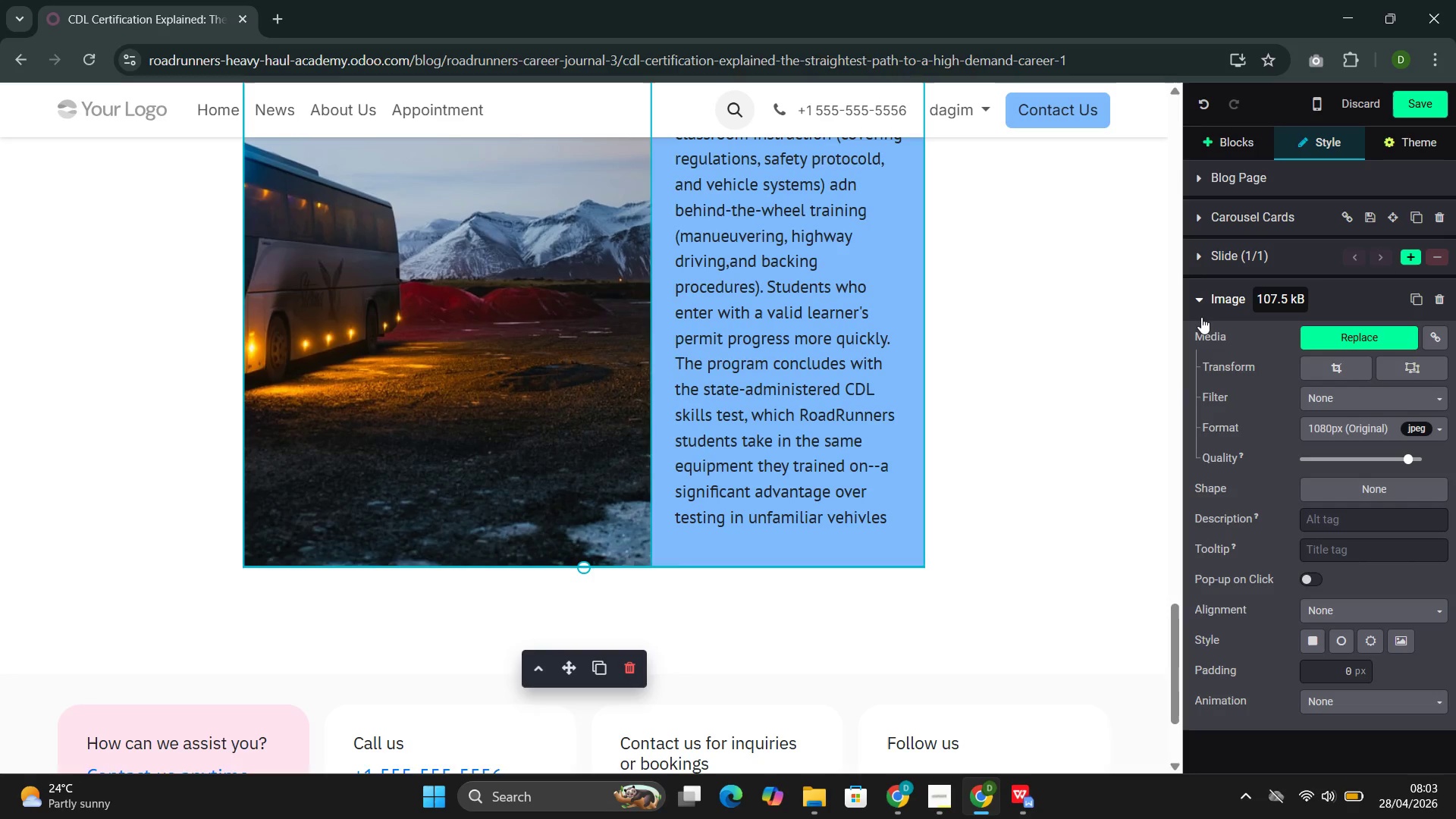 
left_click([899, 503])
 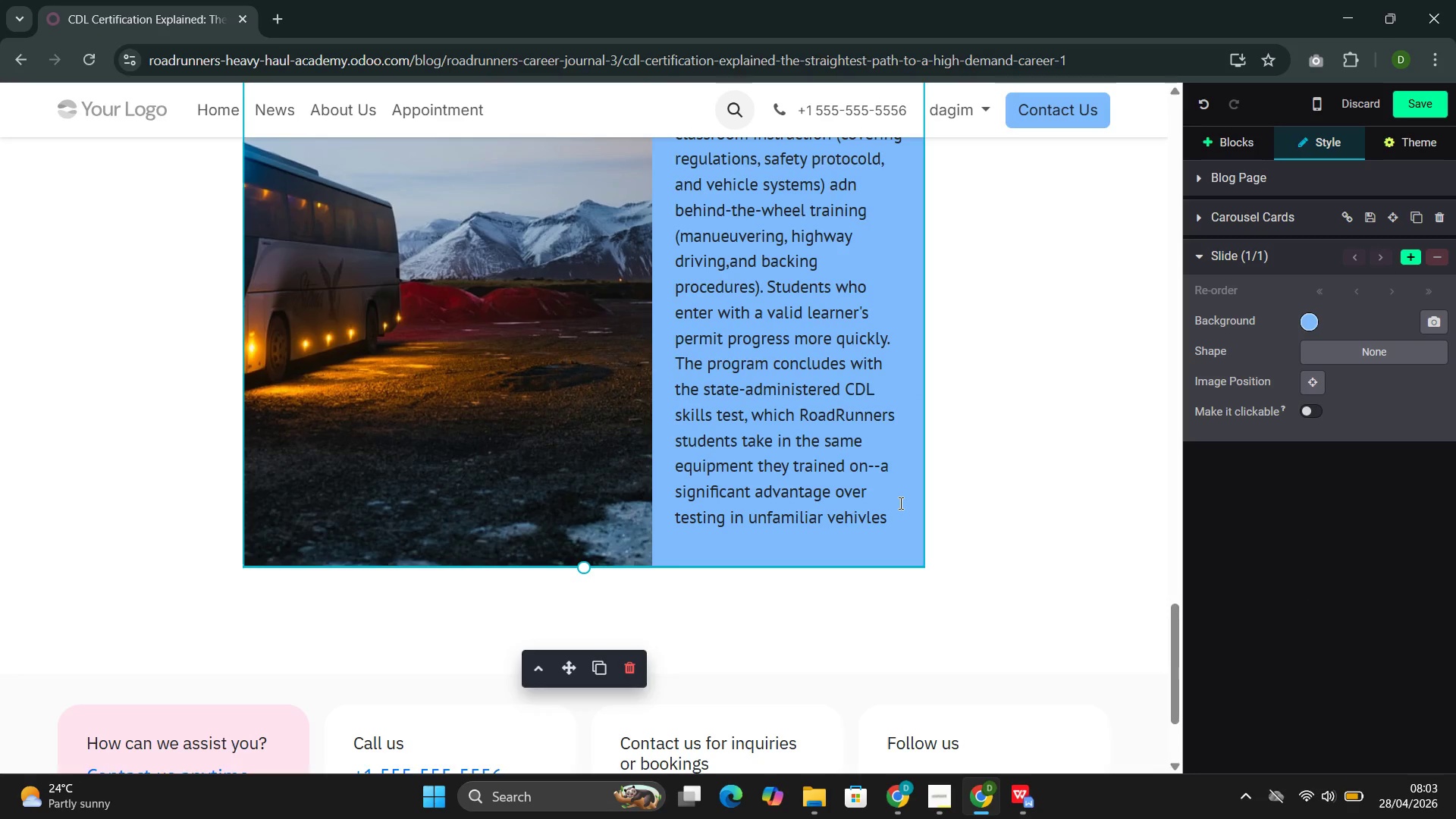 
key(ArrowDown)
 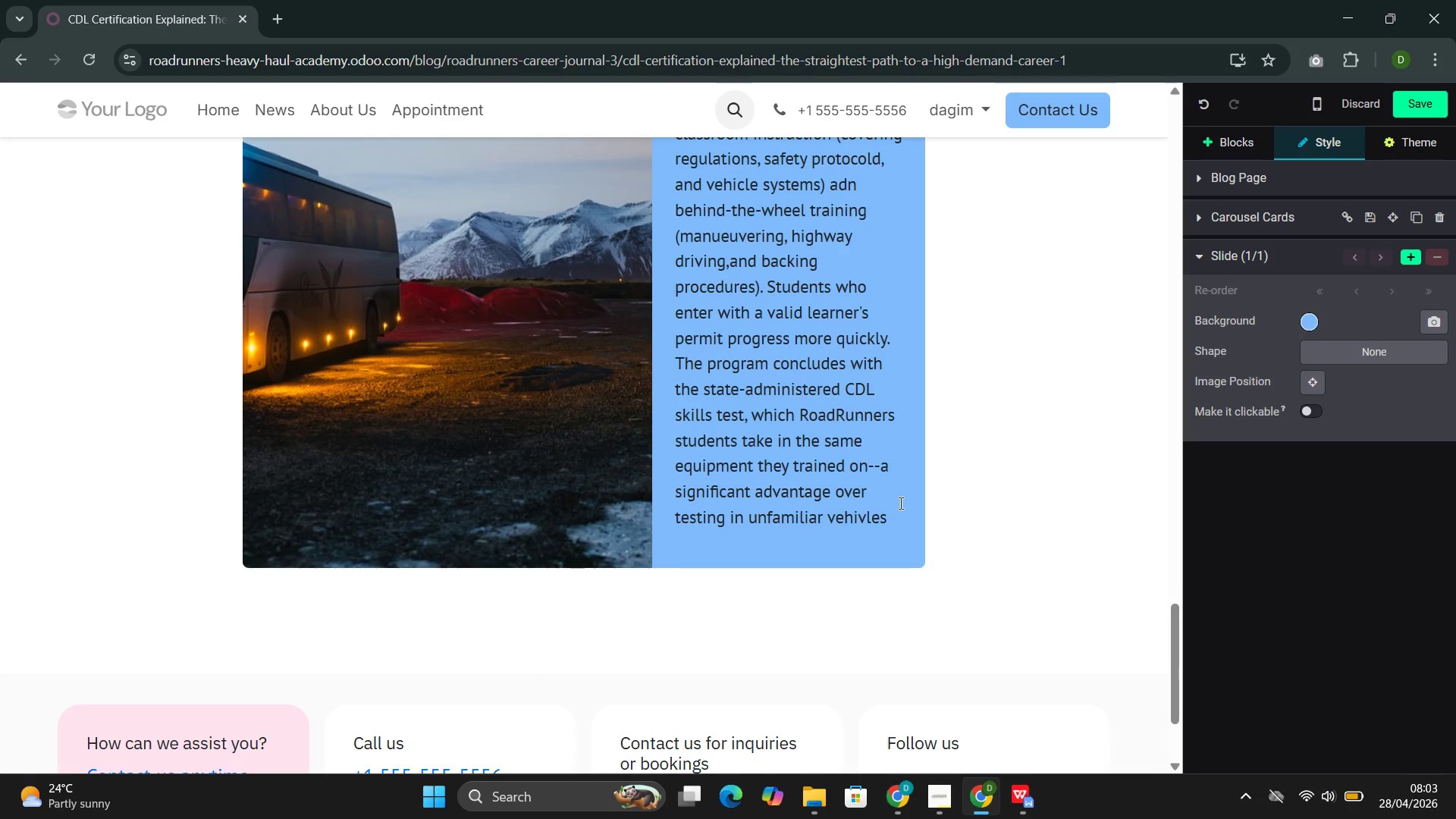 
key(ArrowRight)
 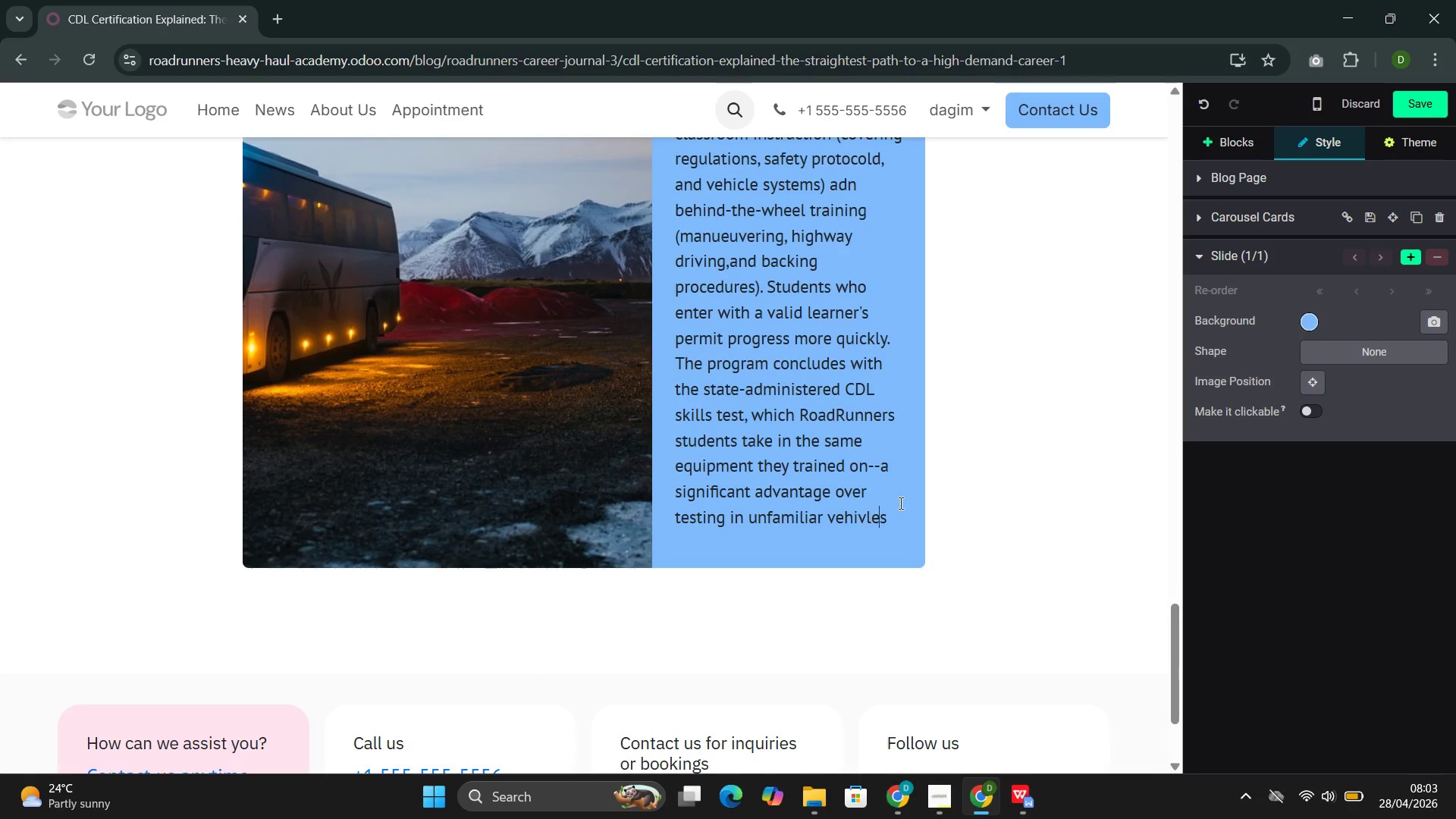 
key(ArrowRight)
 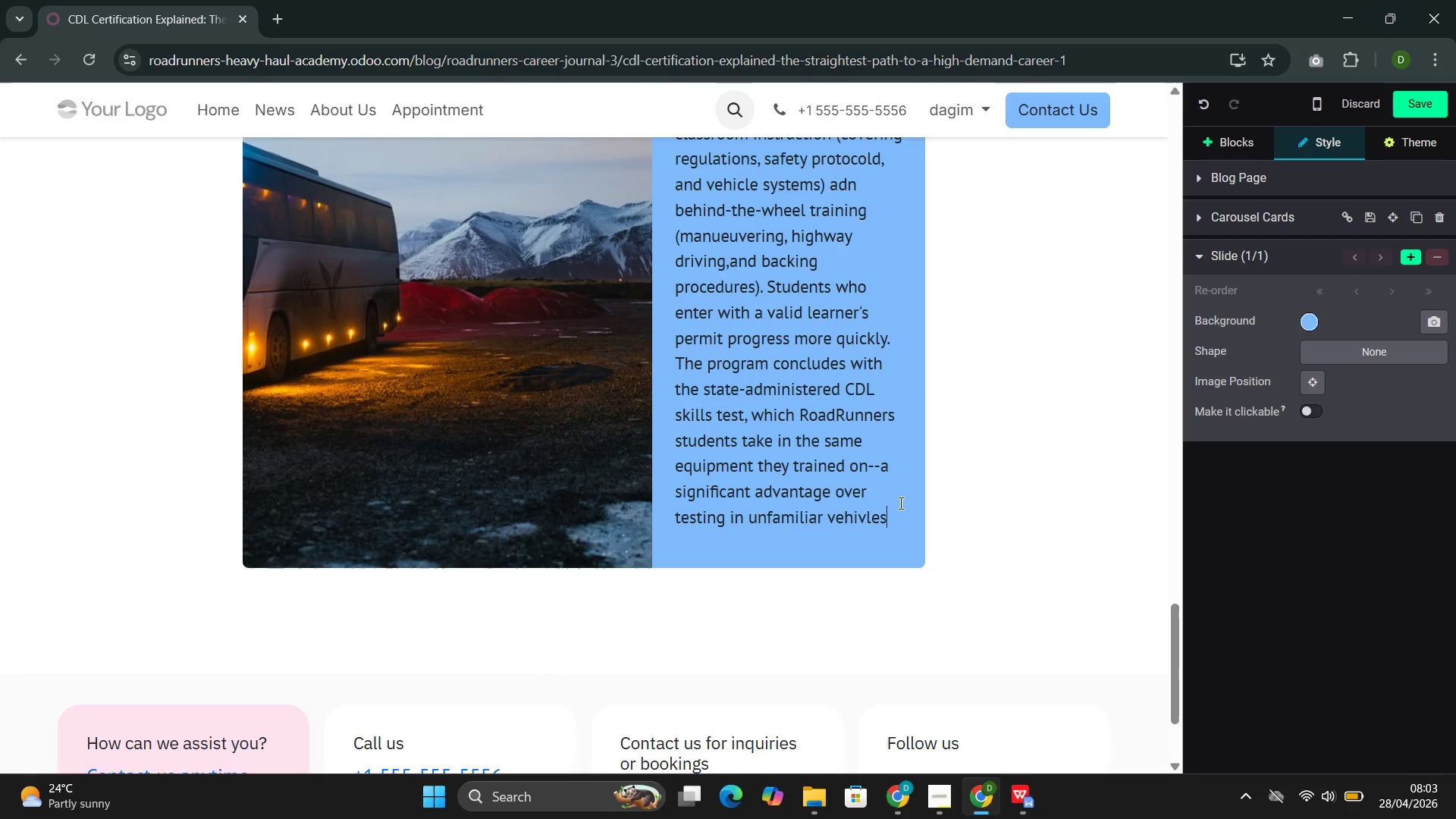 
key(ArrowRight)
 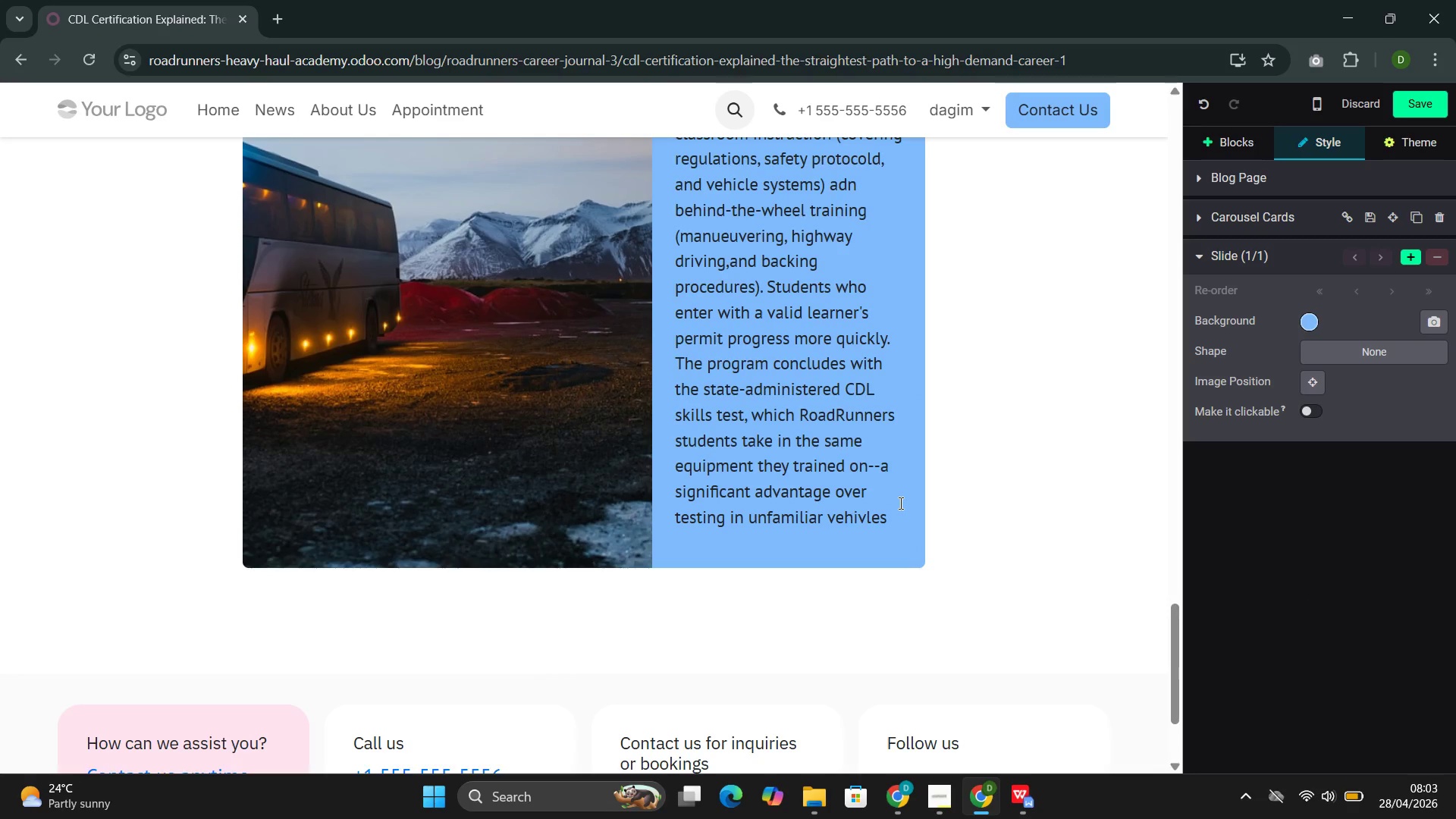 
key(Enter)
 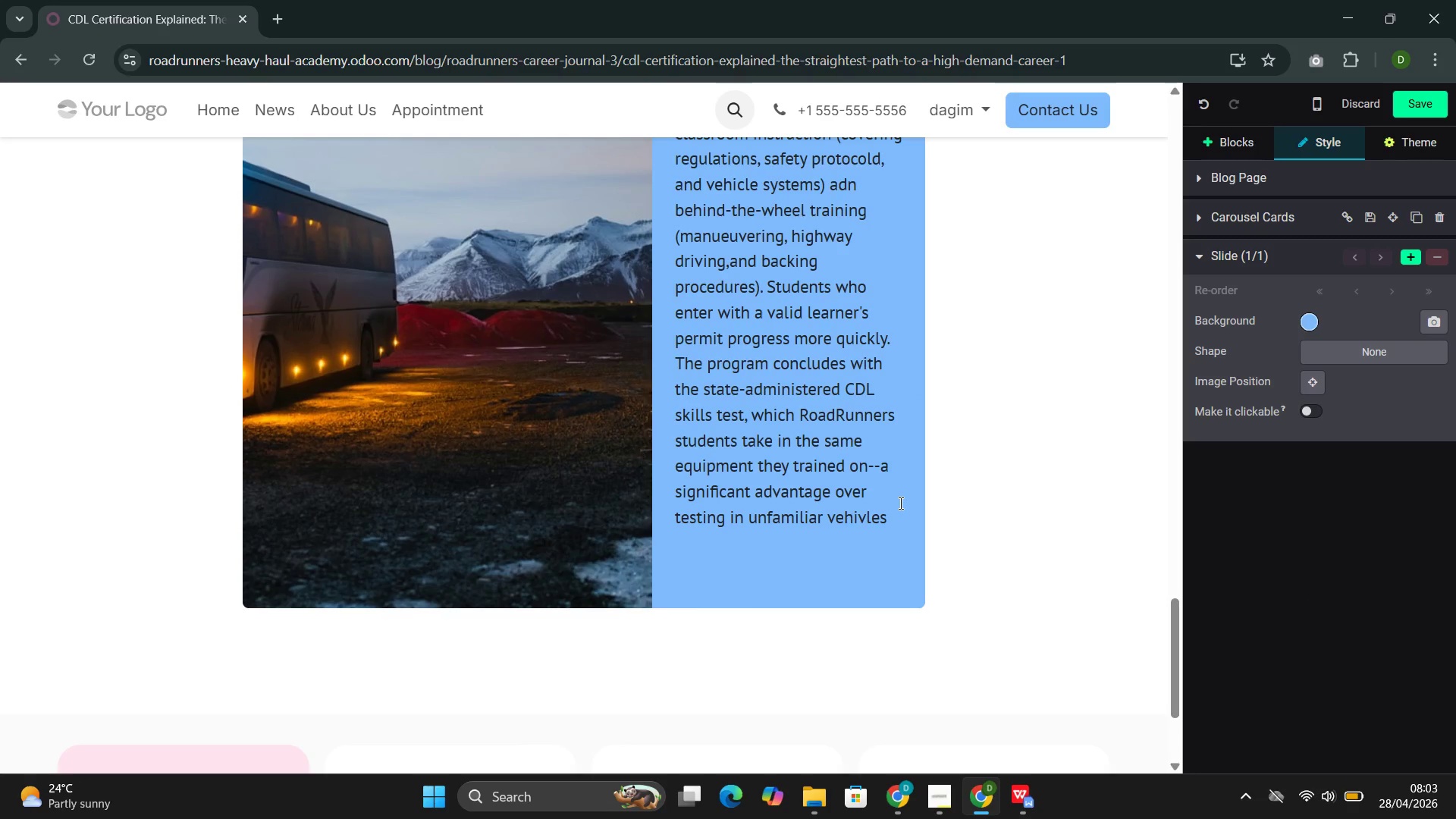 
type(/Butt)
 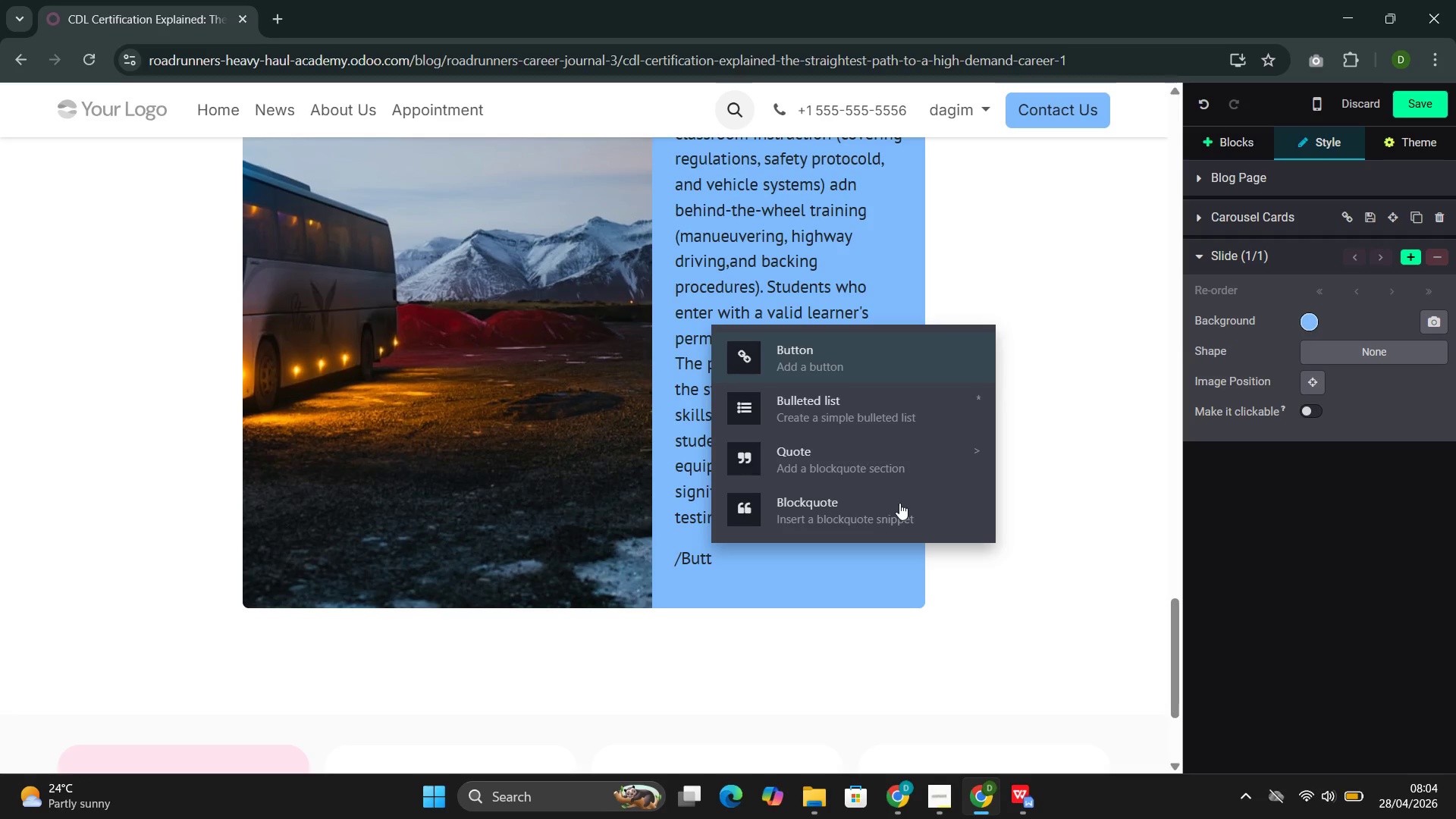 
left_click([843, 355])
 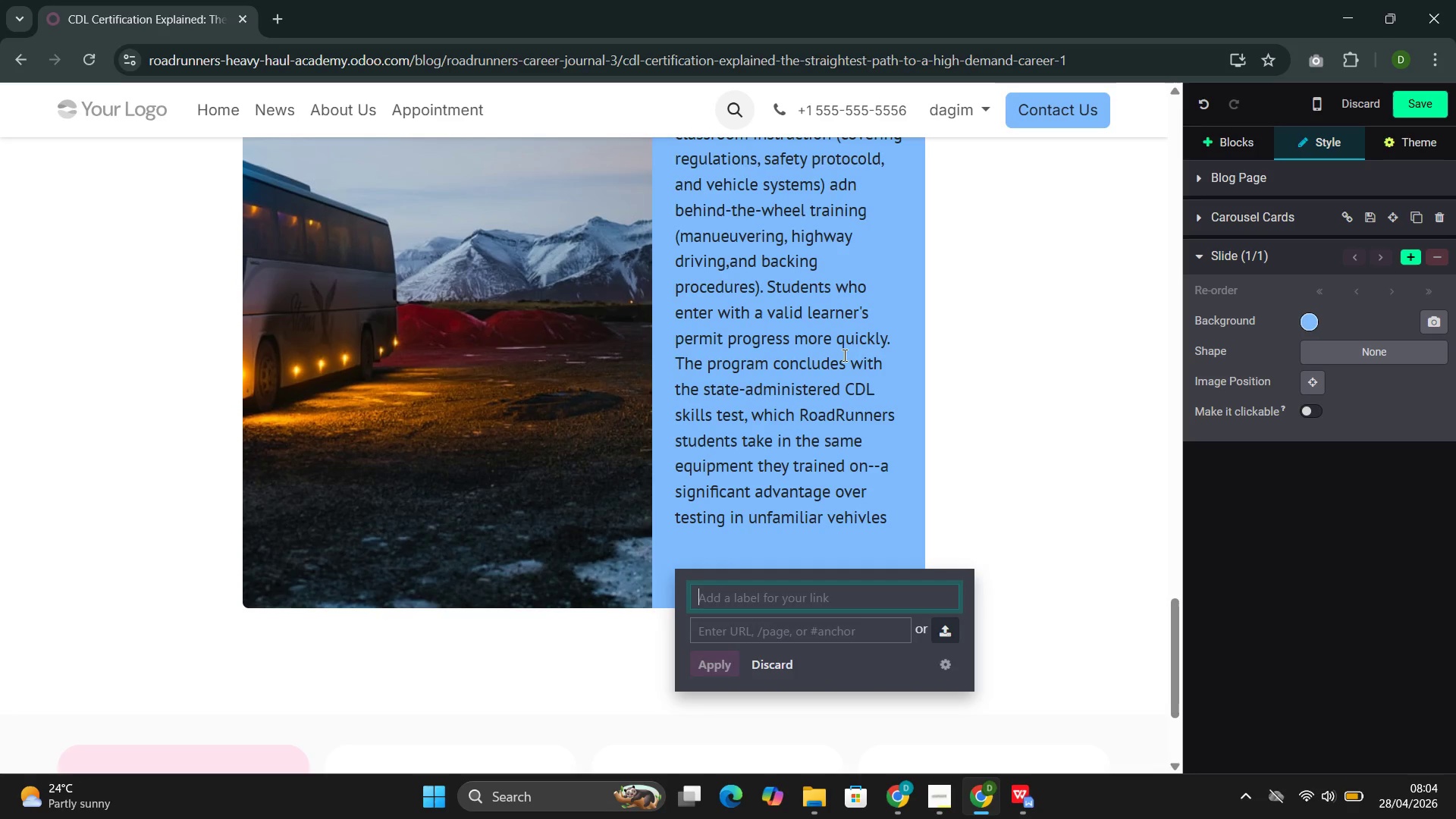 
wait(8.09)
 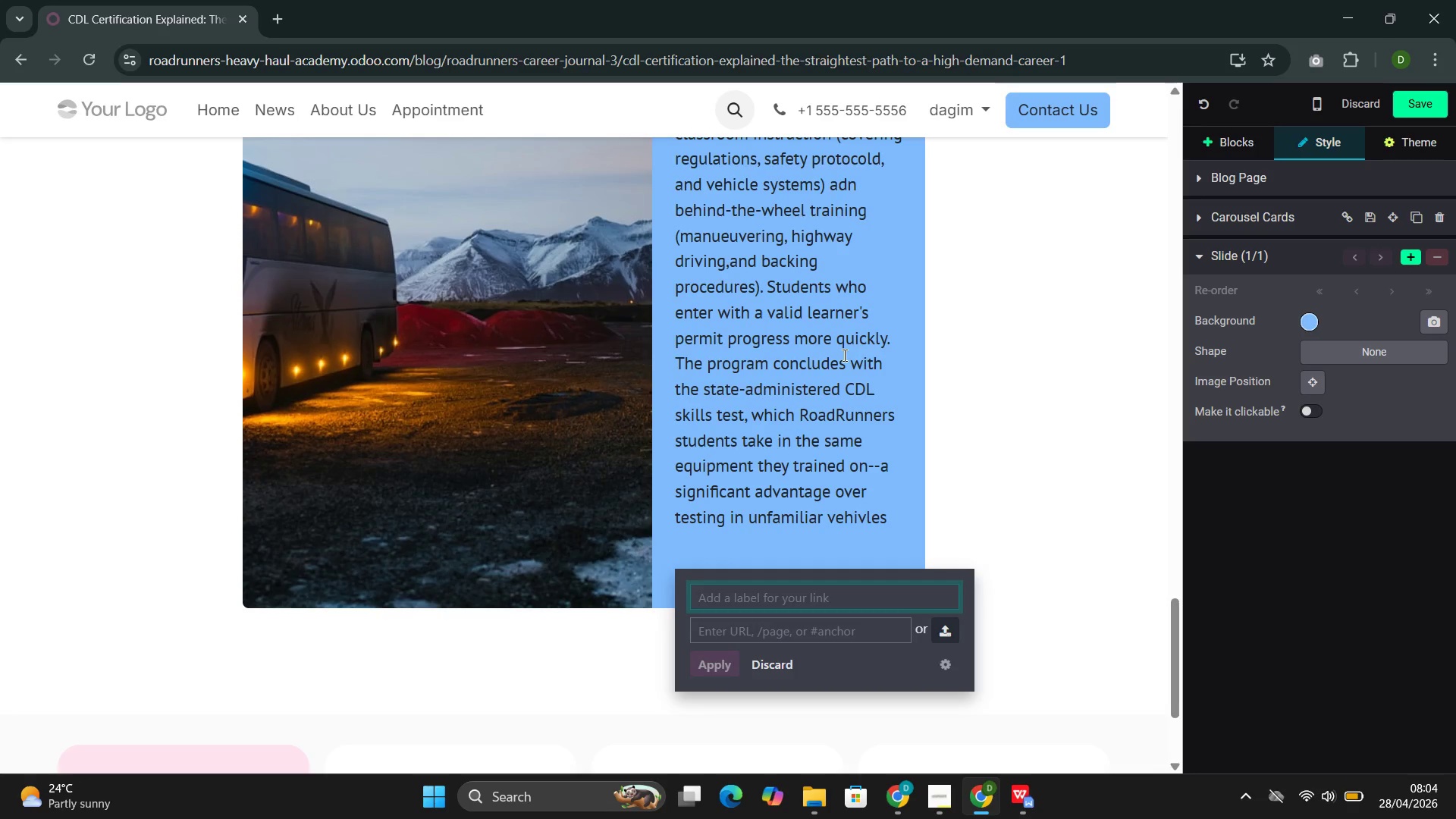 
type(GEt )
key(Backspace)
key(Backspace)
key(Backspace)
type(et Y)
 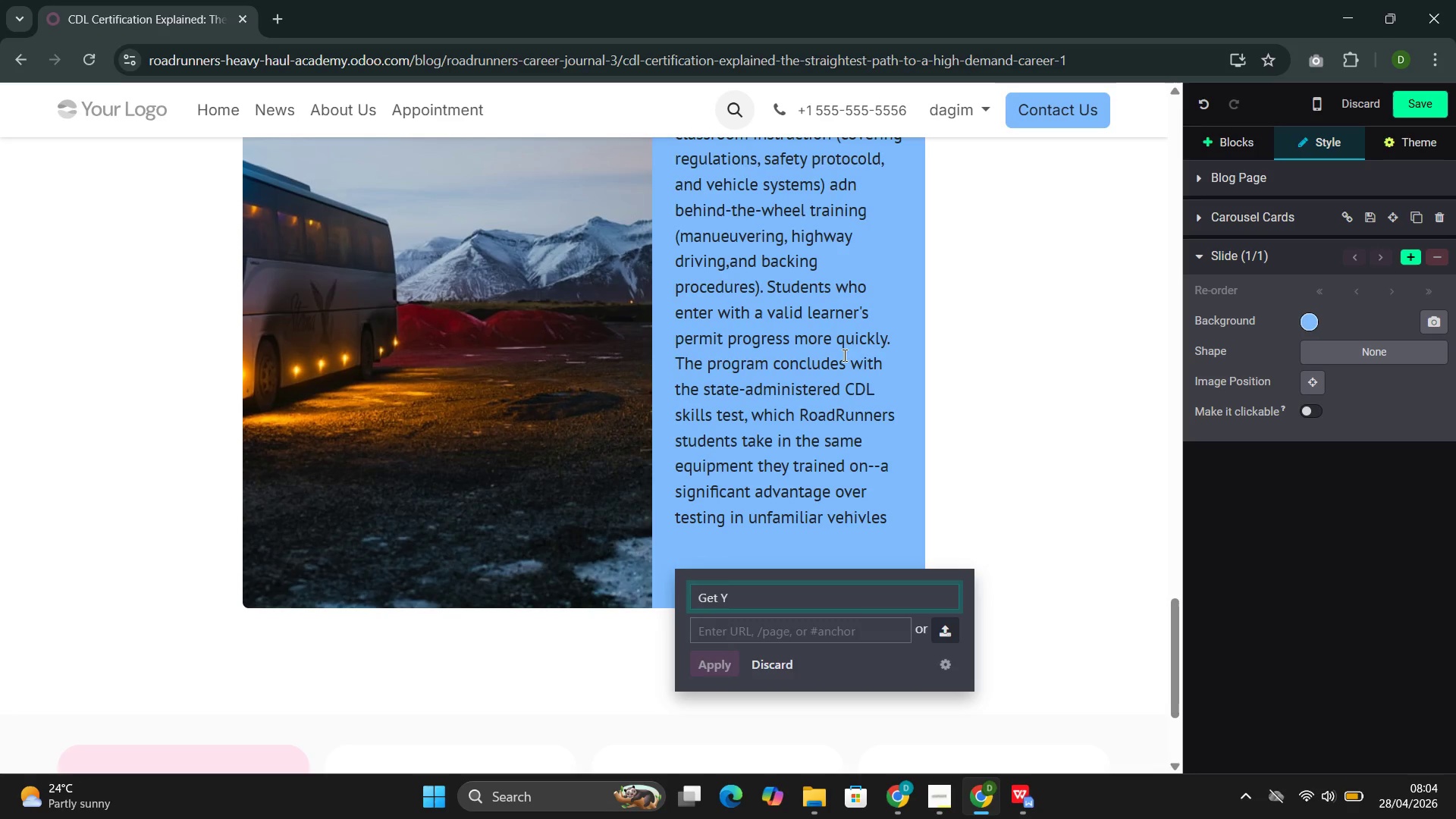 
wait(11.14)
 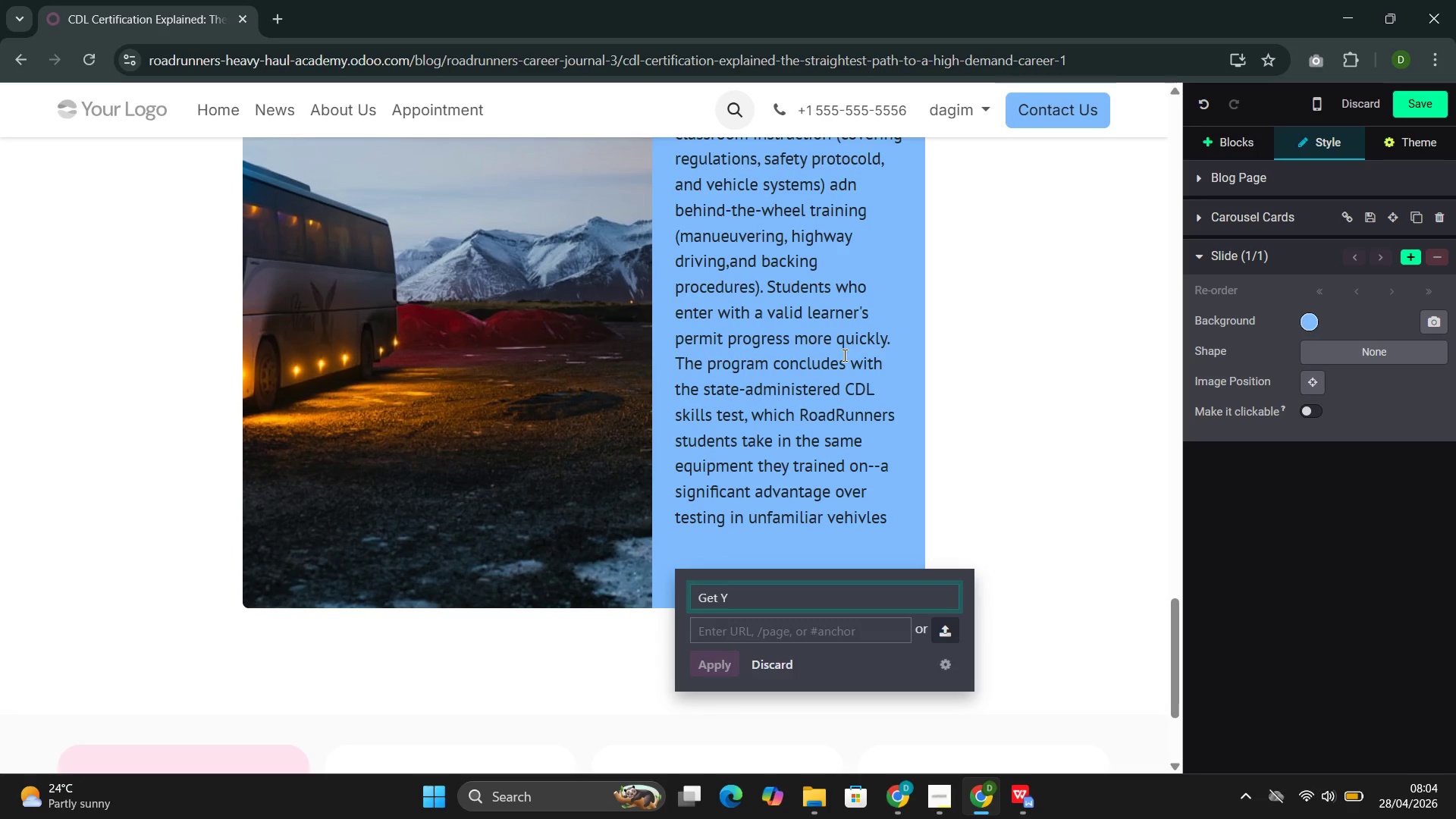 
type(our)
 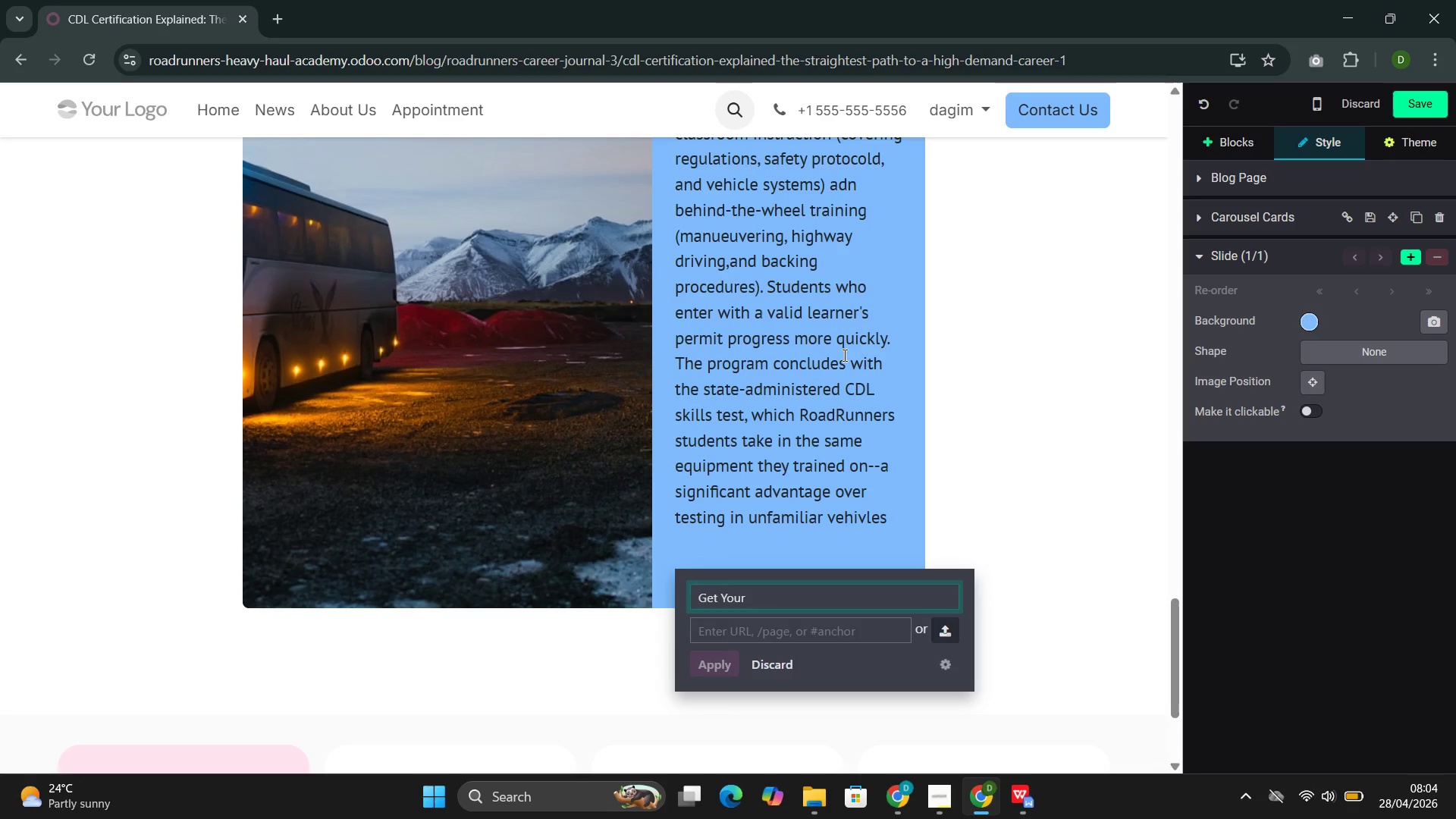 
wait(9.83)
 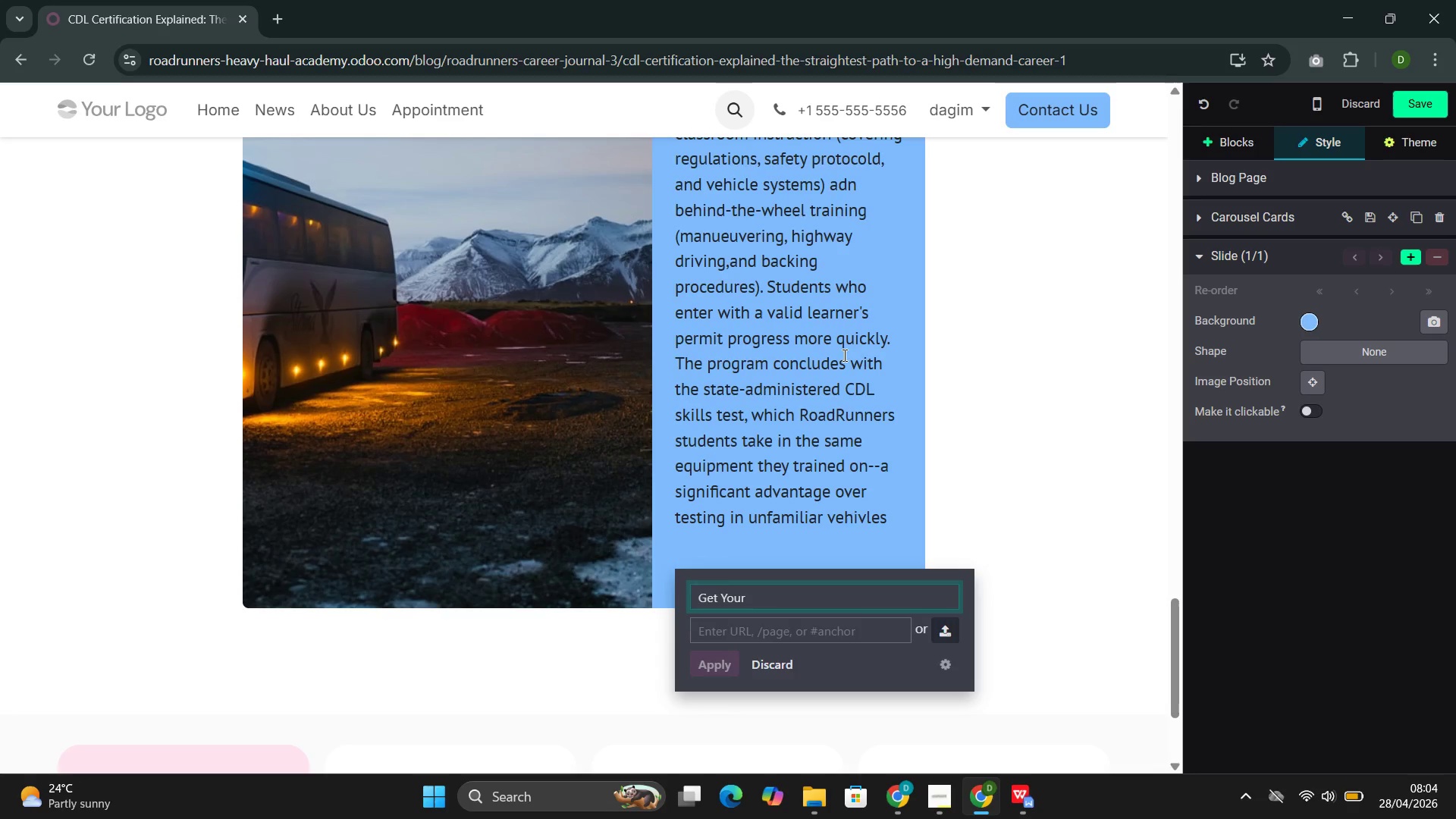 
key(Space)
 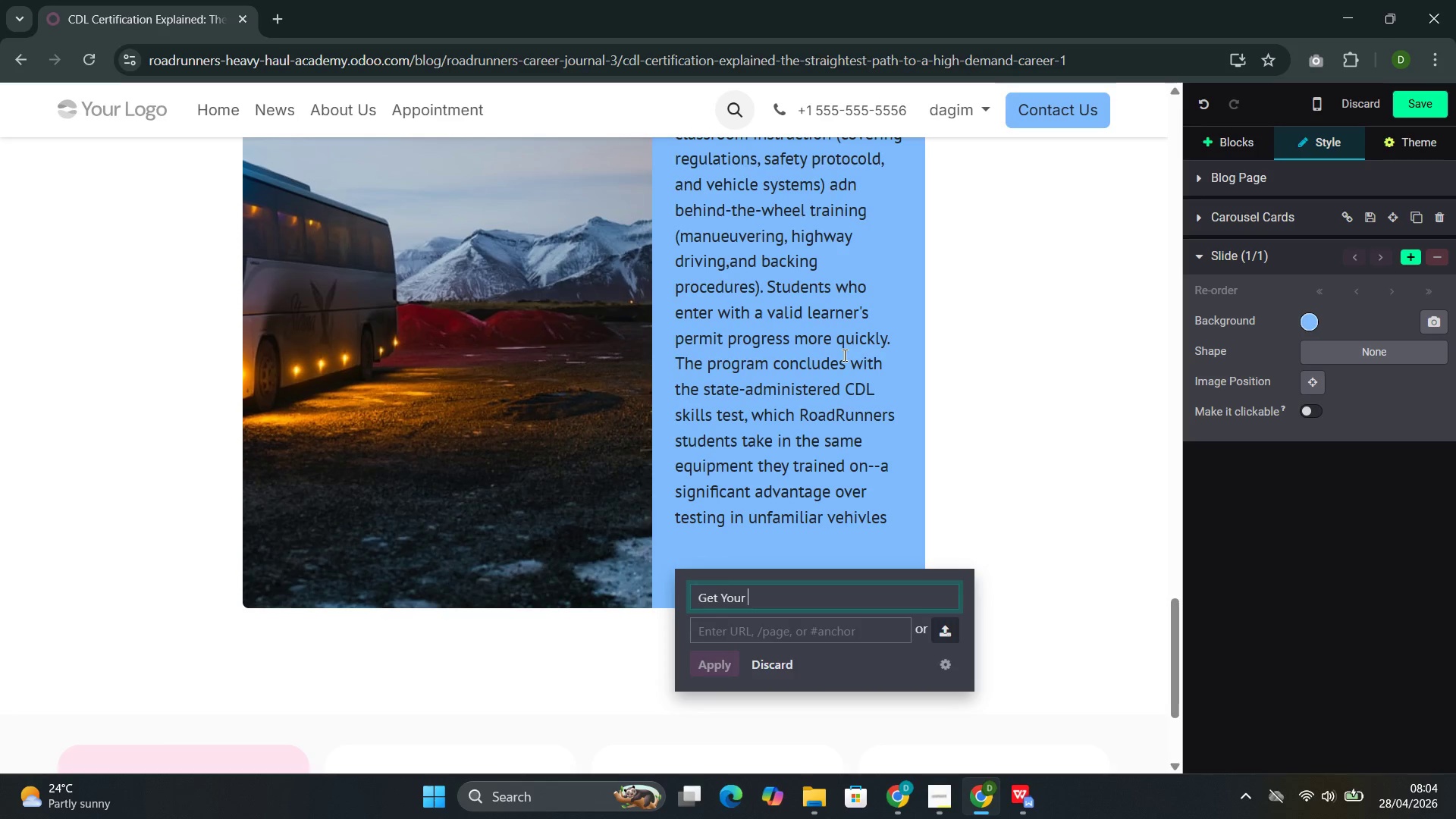 
type(Cdl INformation)
 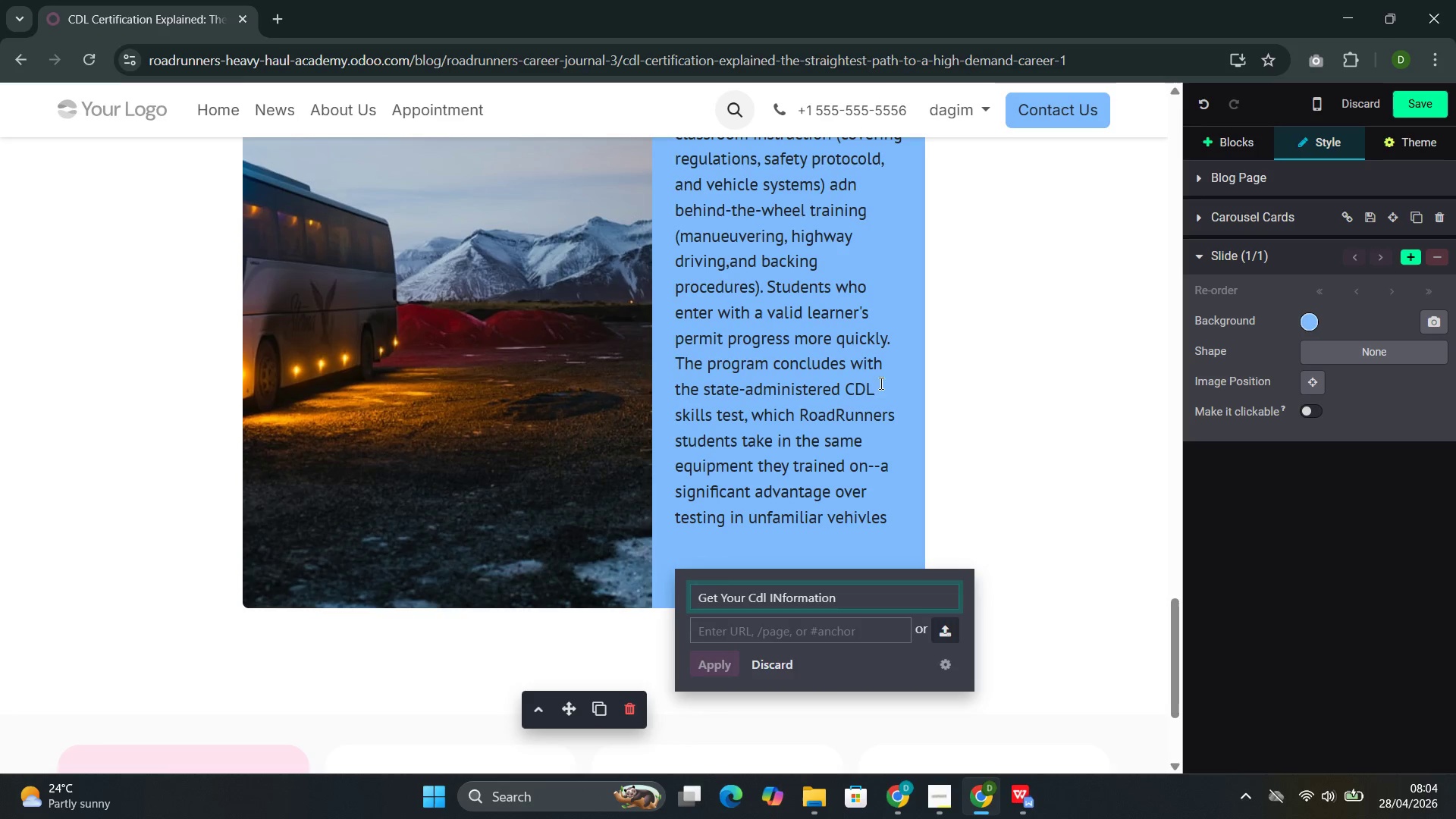 
left_click([785, 598])
 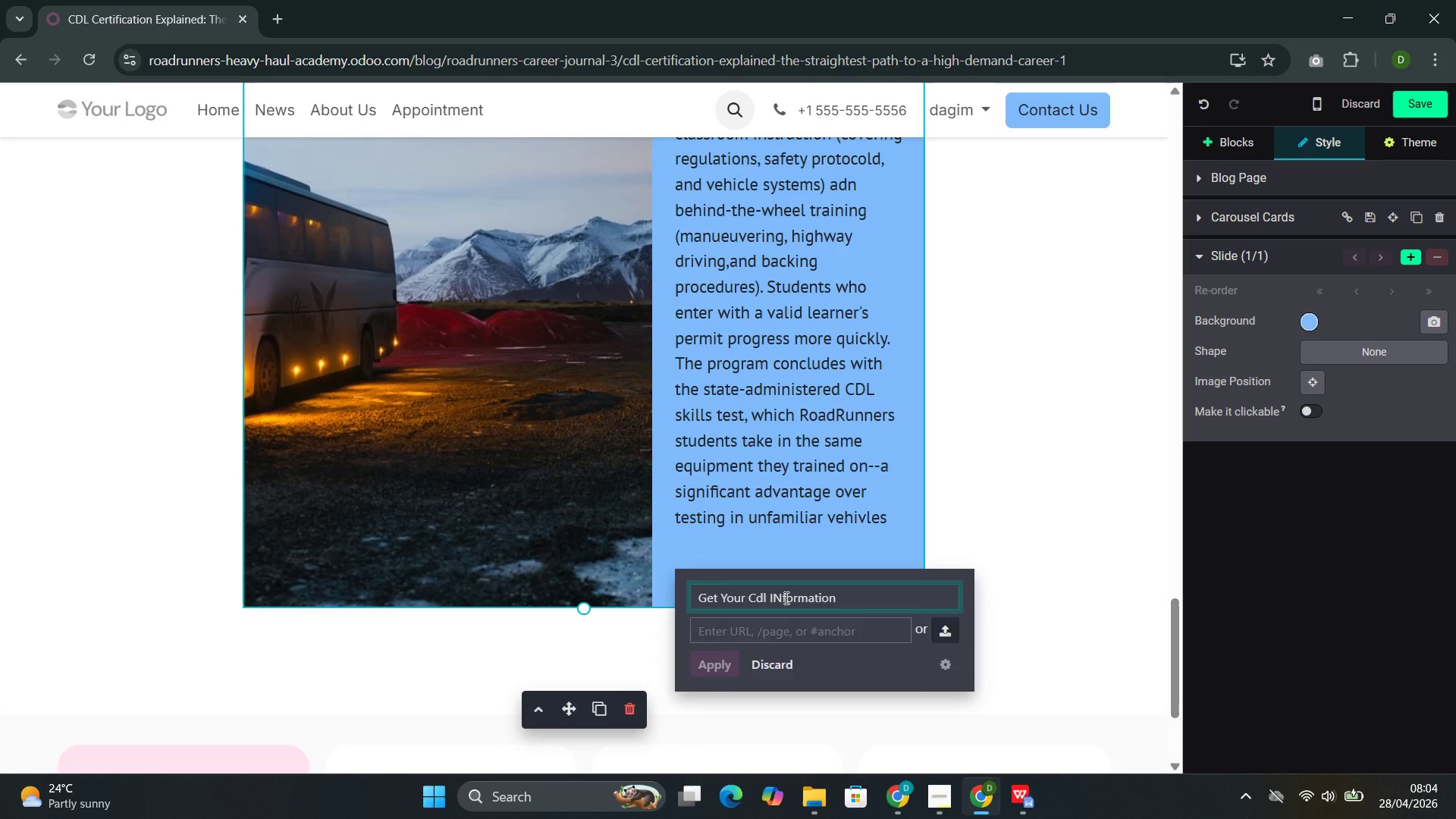 
key(ArrowLeft)
 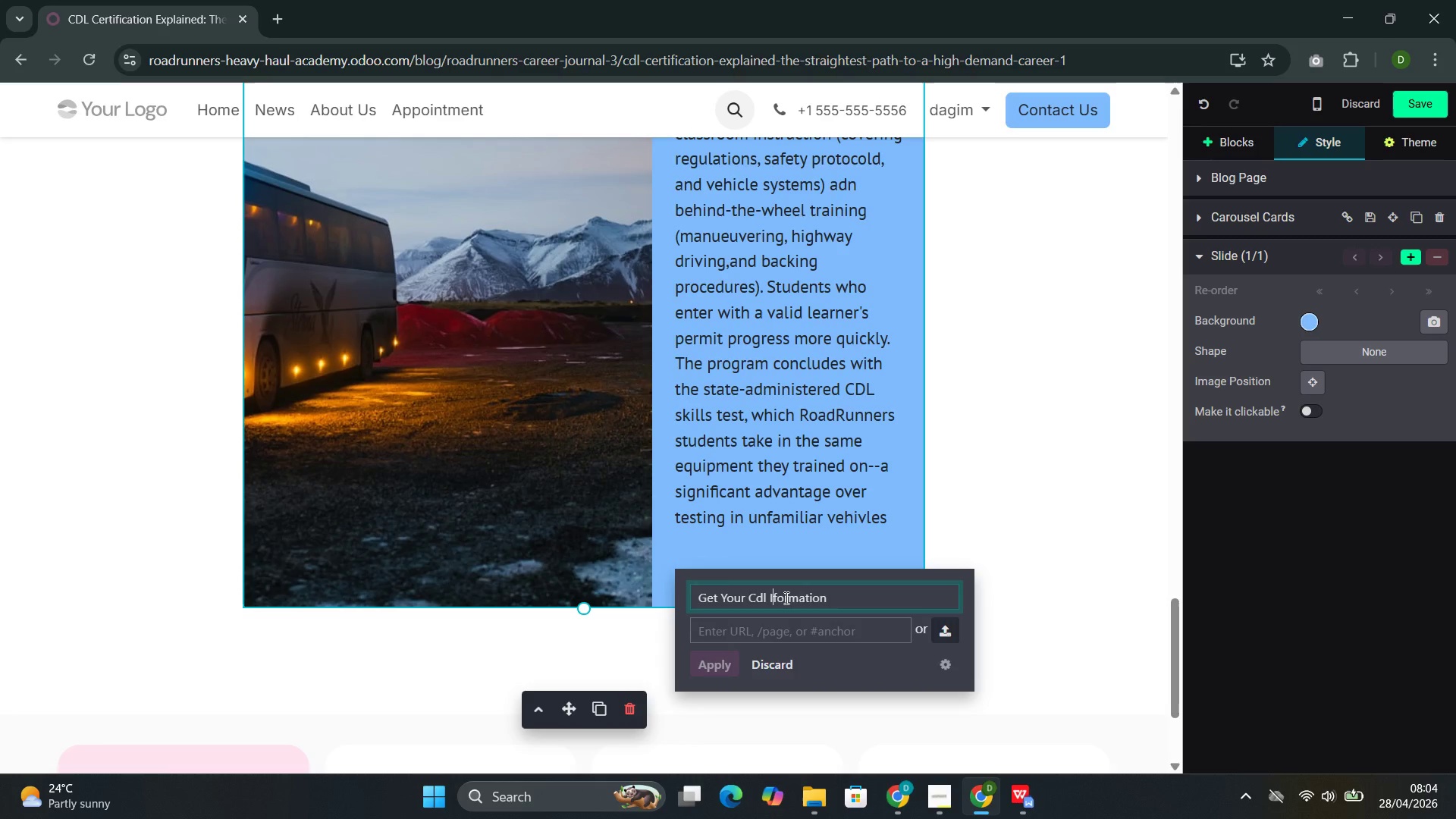 
key(Backspace)
 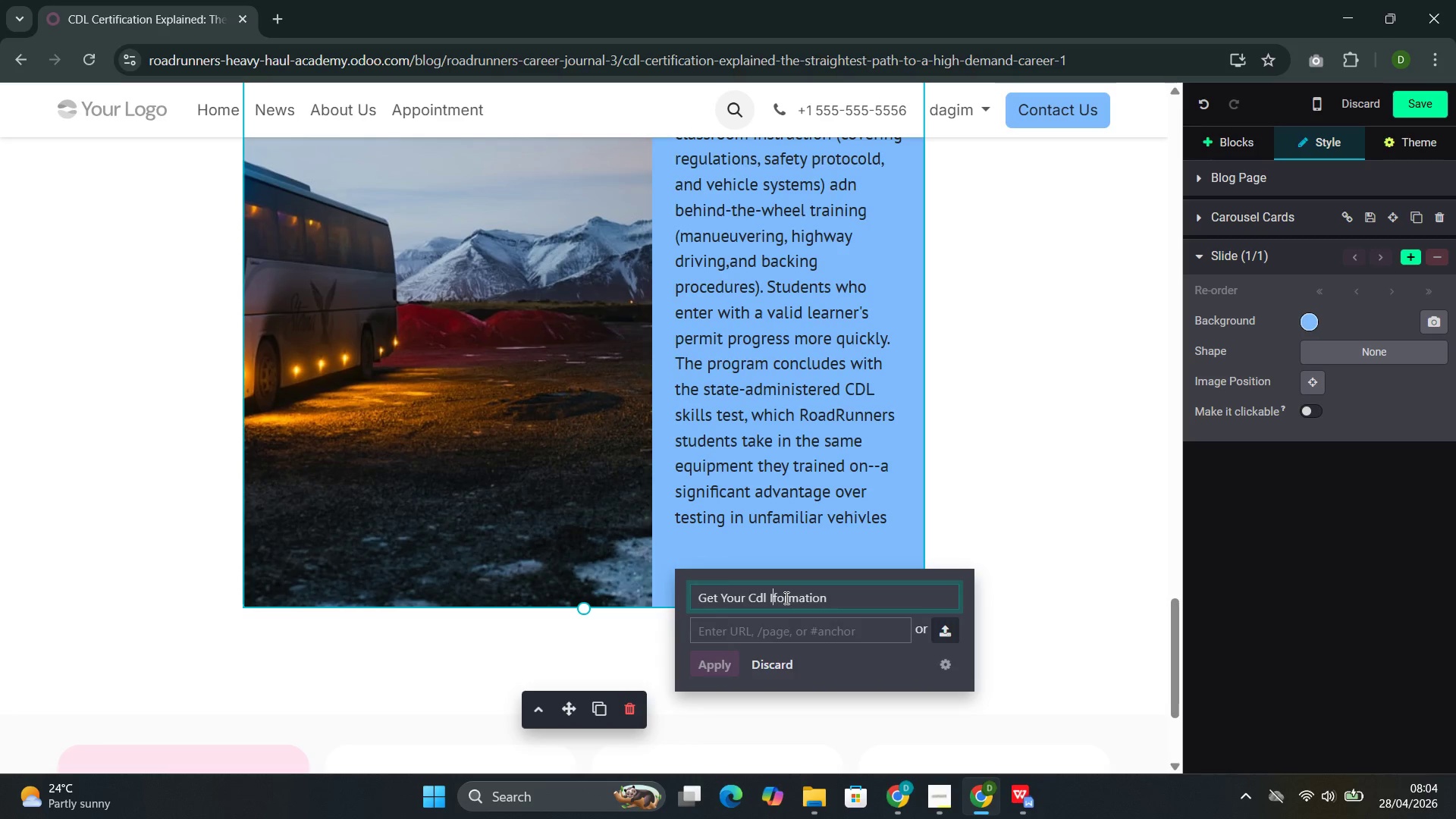 
key(N)
 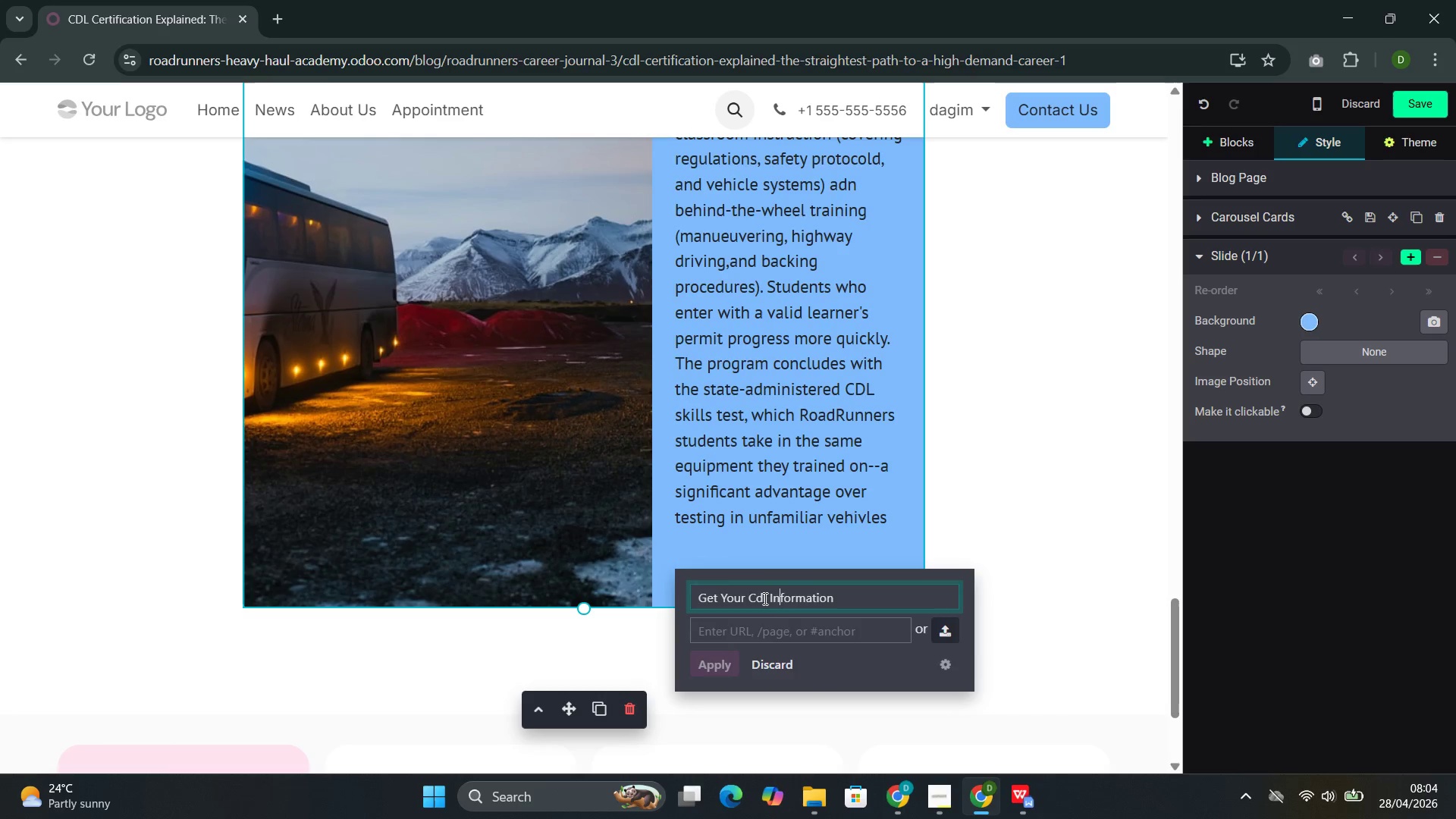 
left_click([768, 602])
 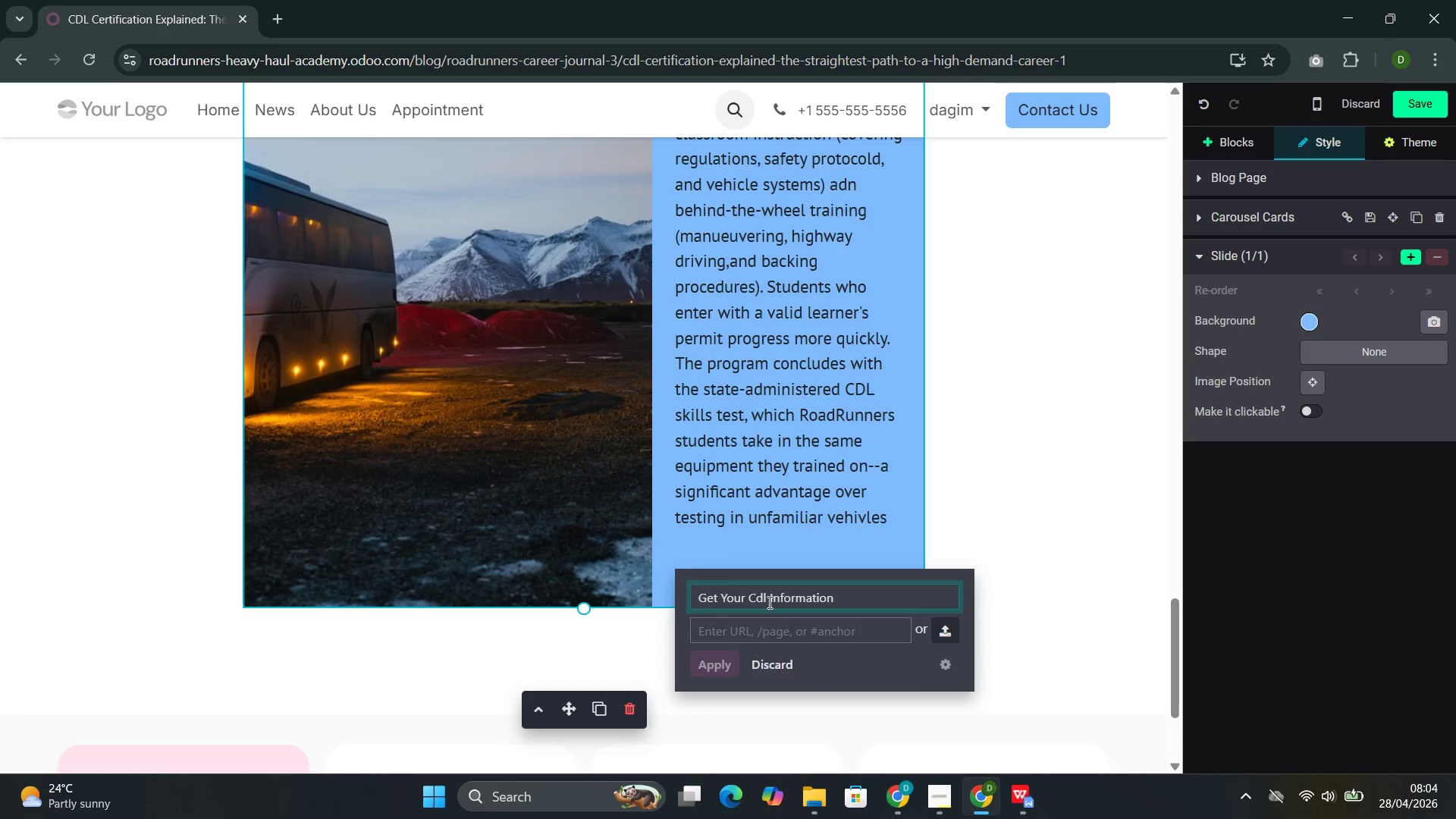 
key(ArrowLeft)
 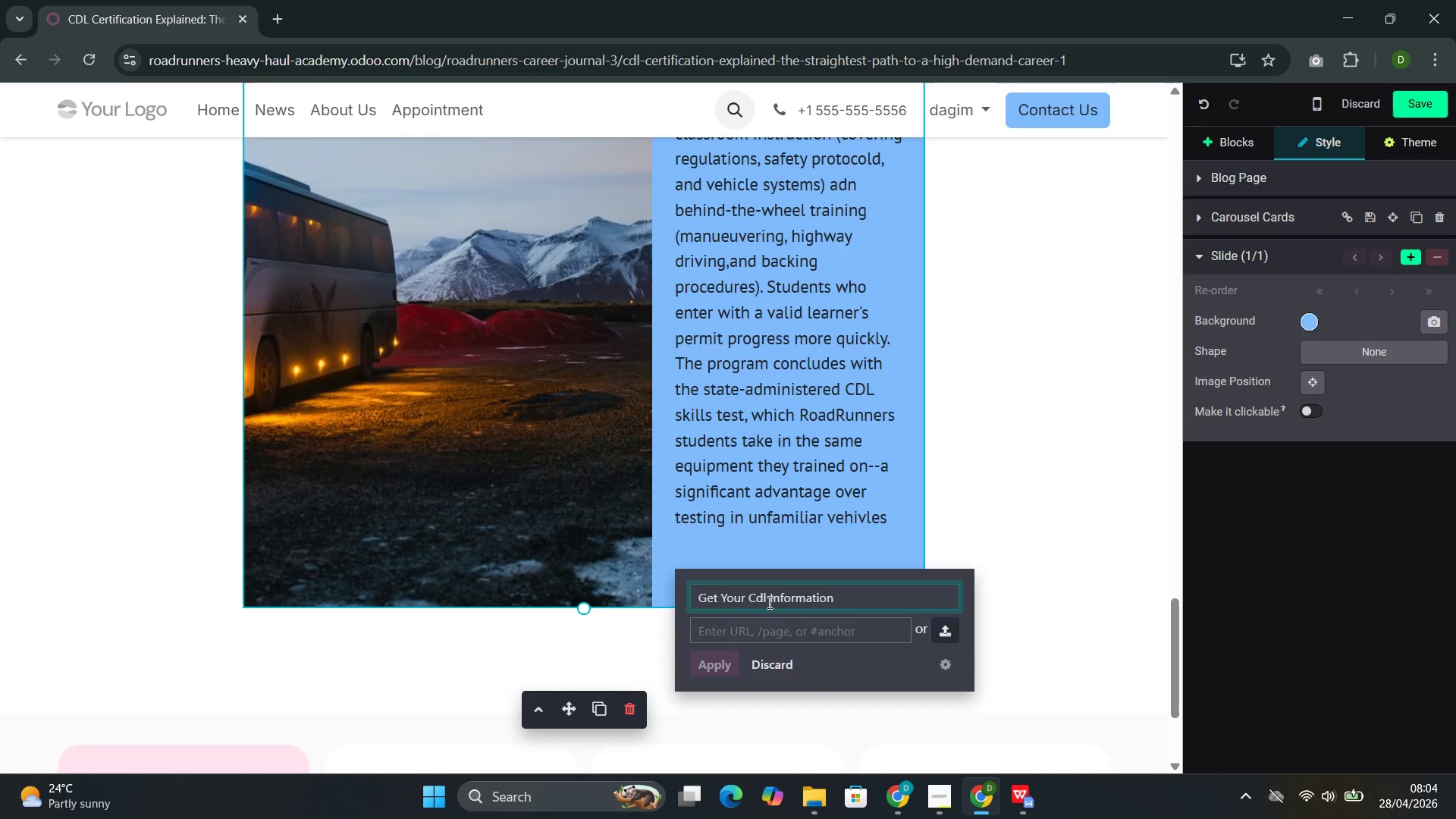 
key(Backspace)
key(Backspace)
type(DL)
 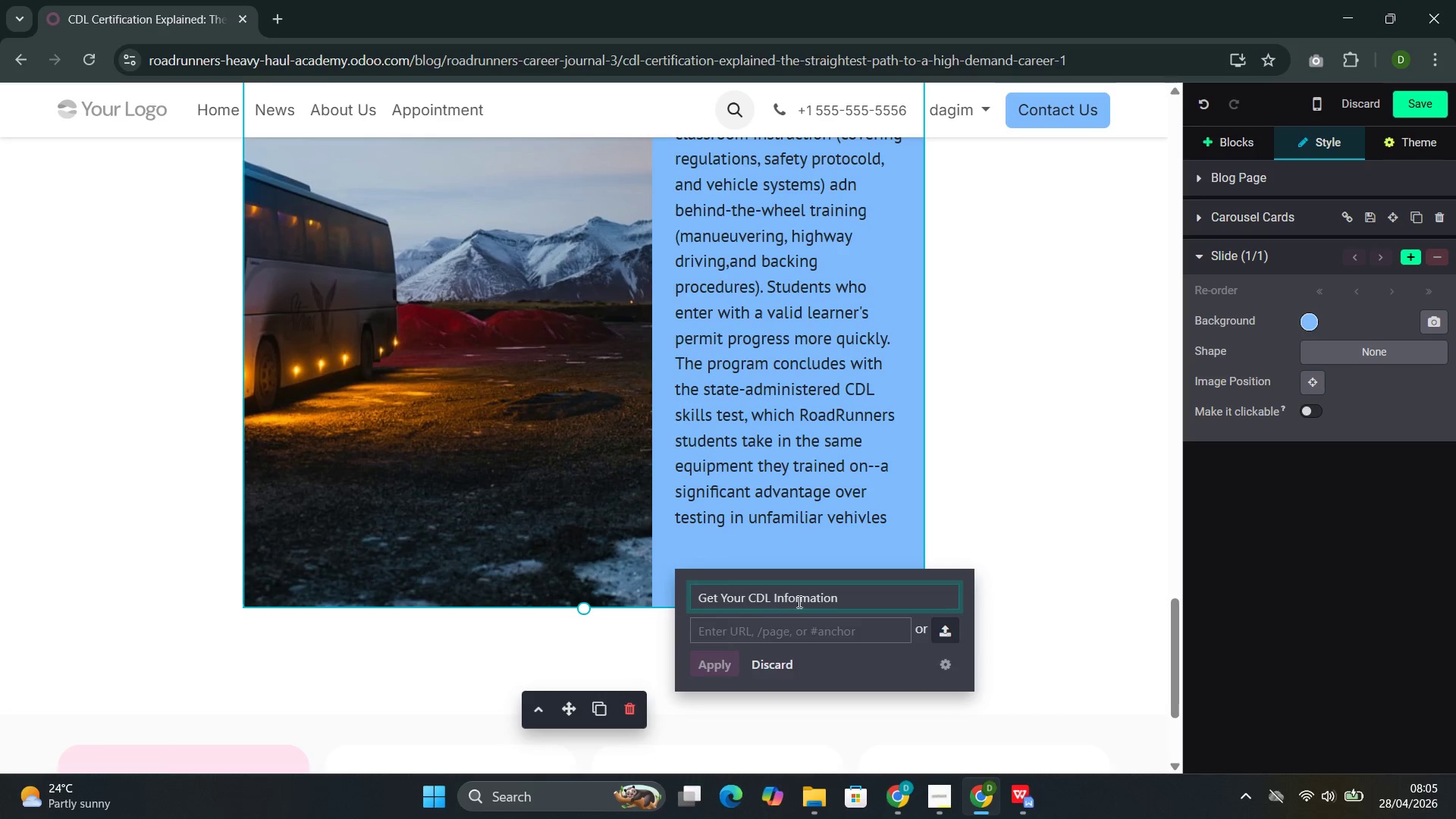 
left_click([870, 599])
 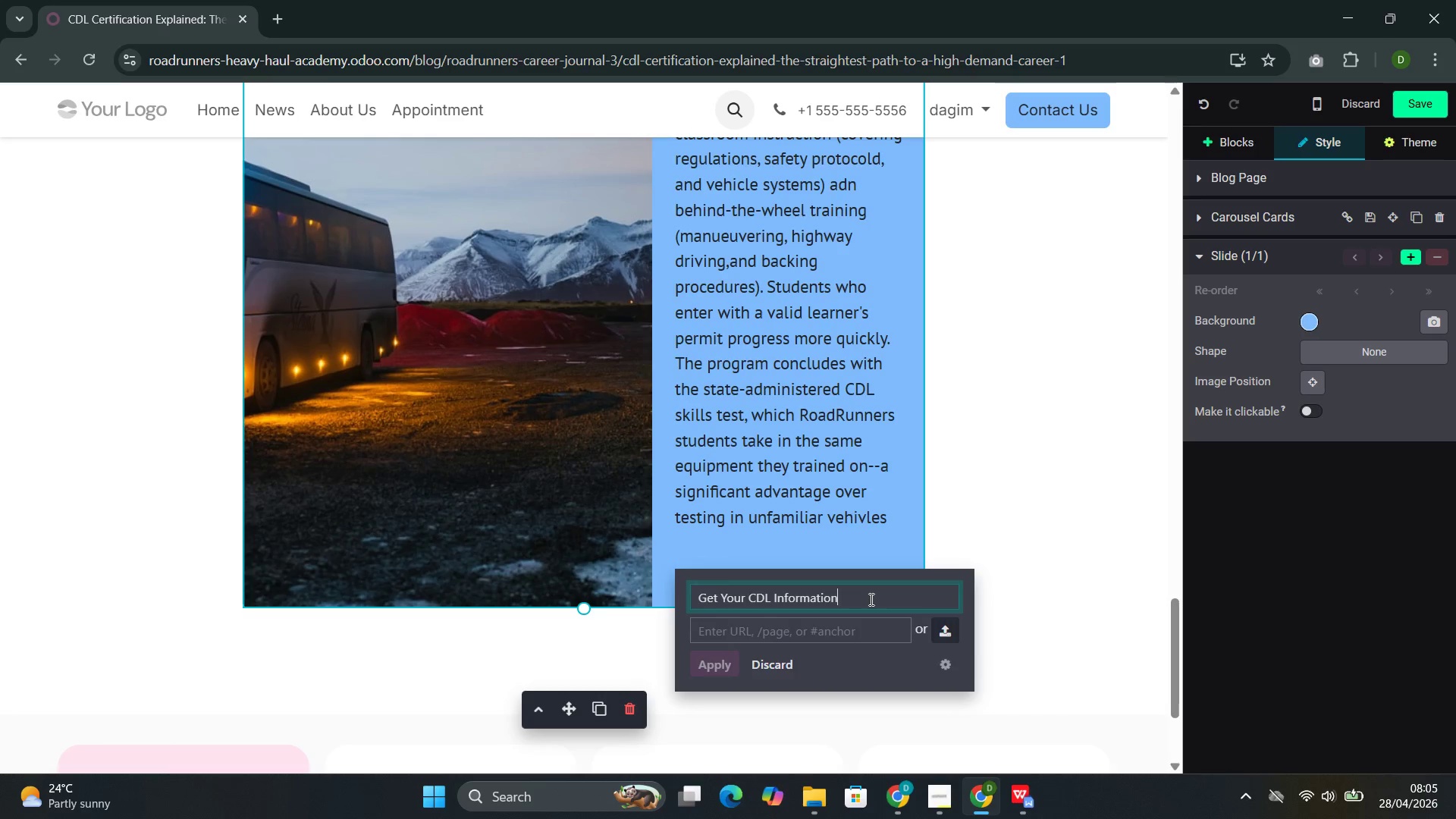 
type( packet)
 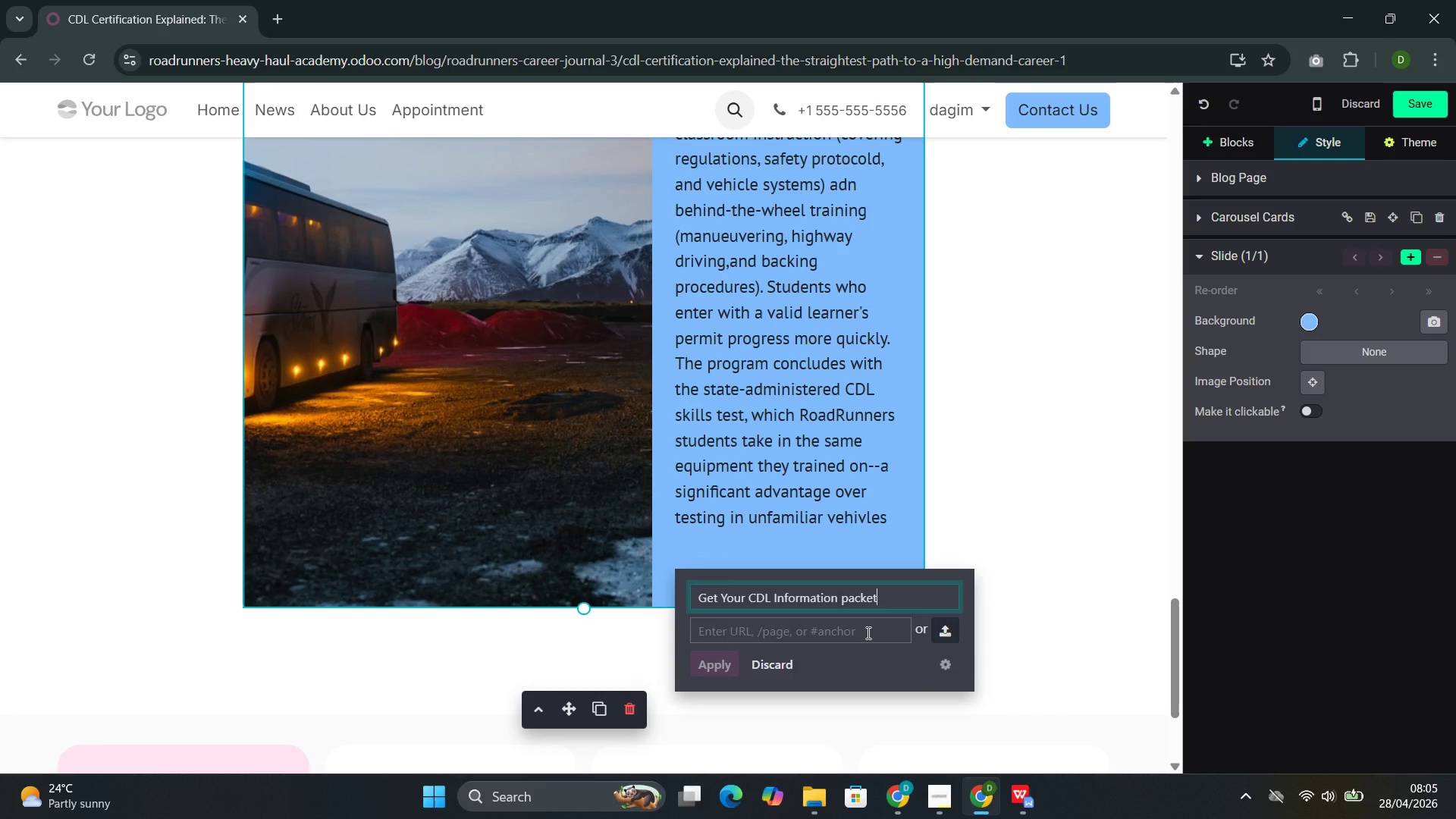 
left_click([867, 632])
 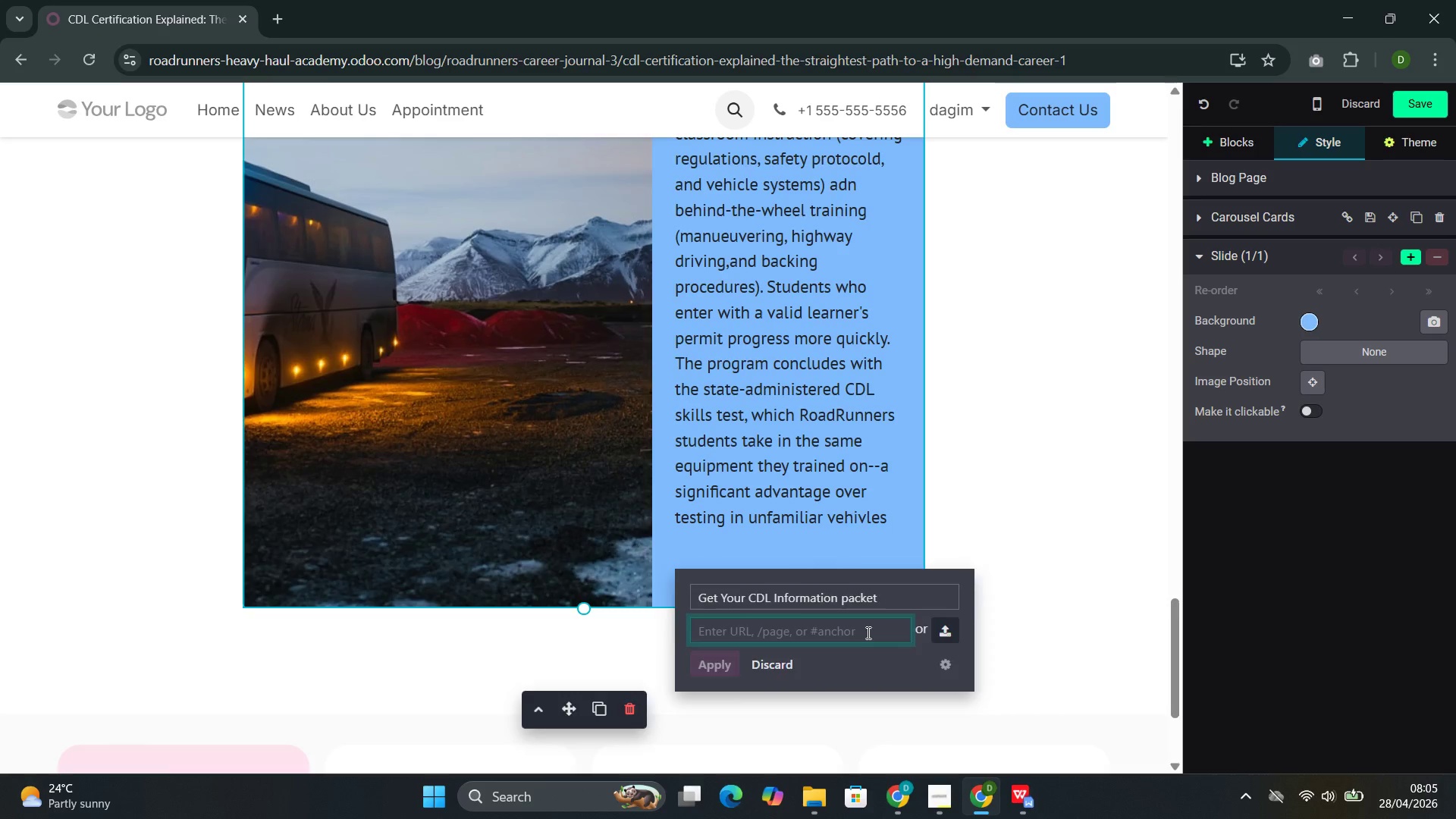 
type(/contact)
 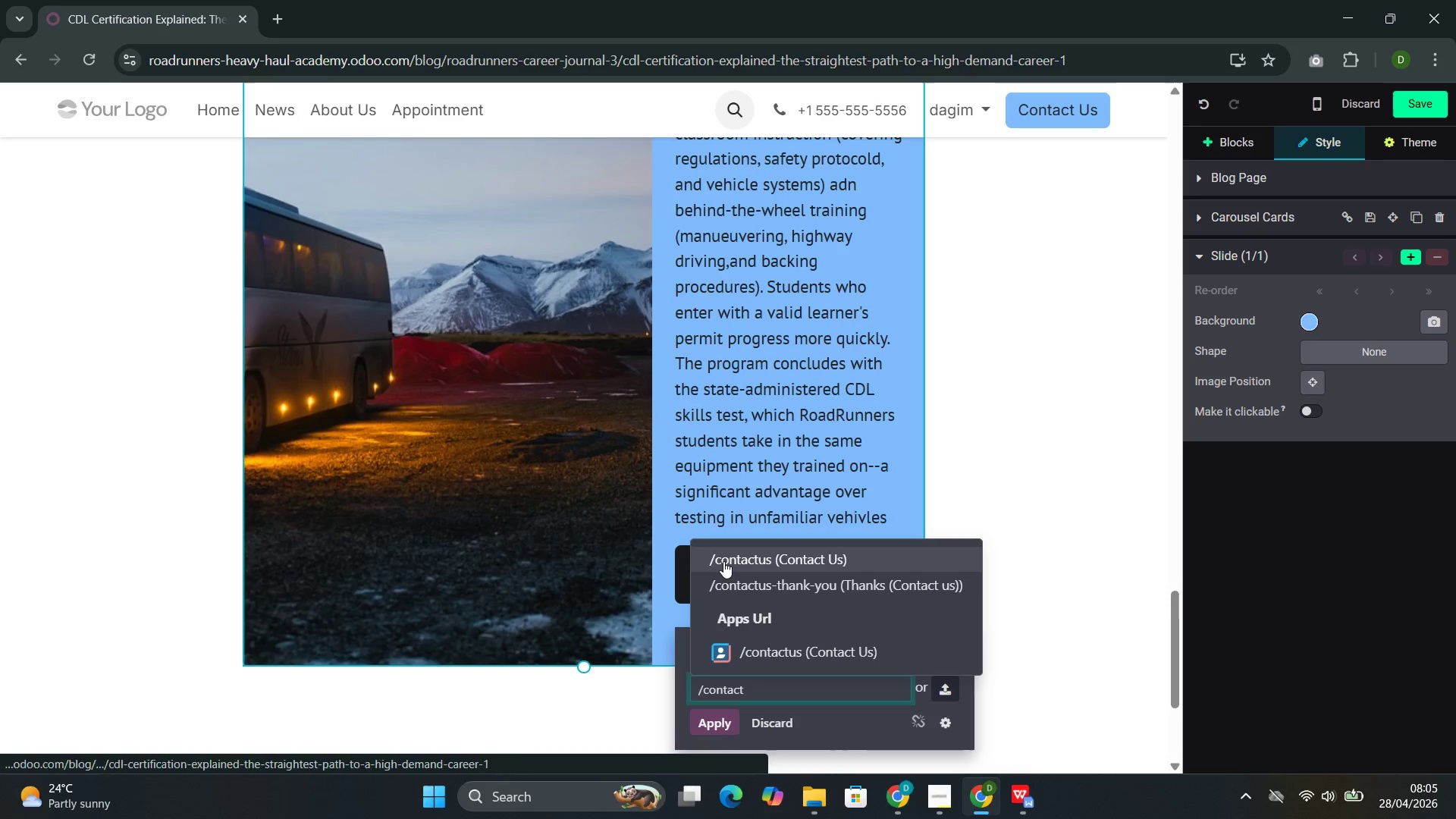 
wait(15.11)
 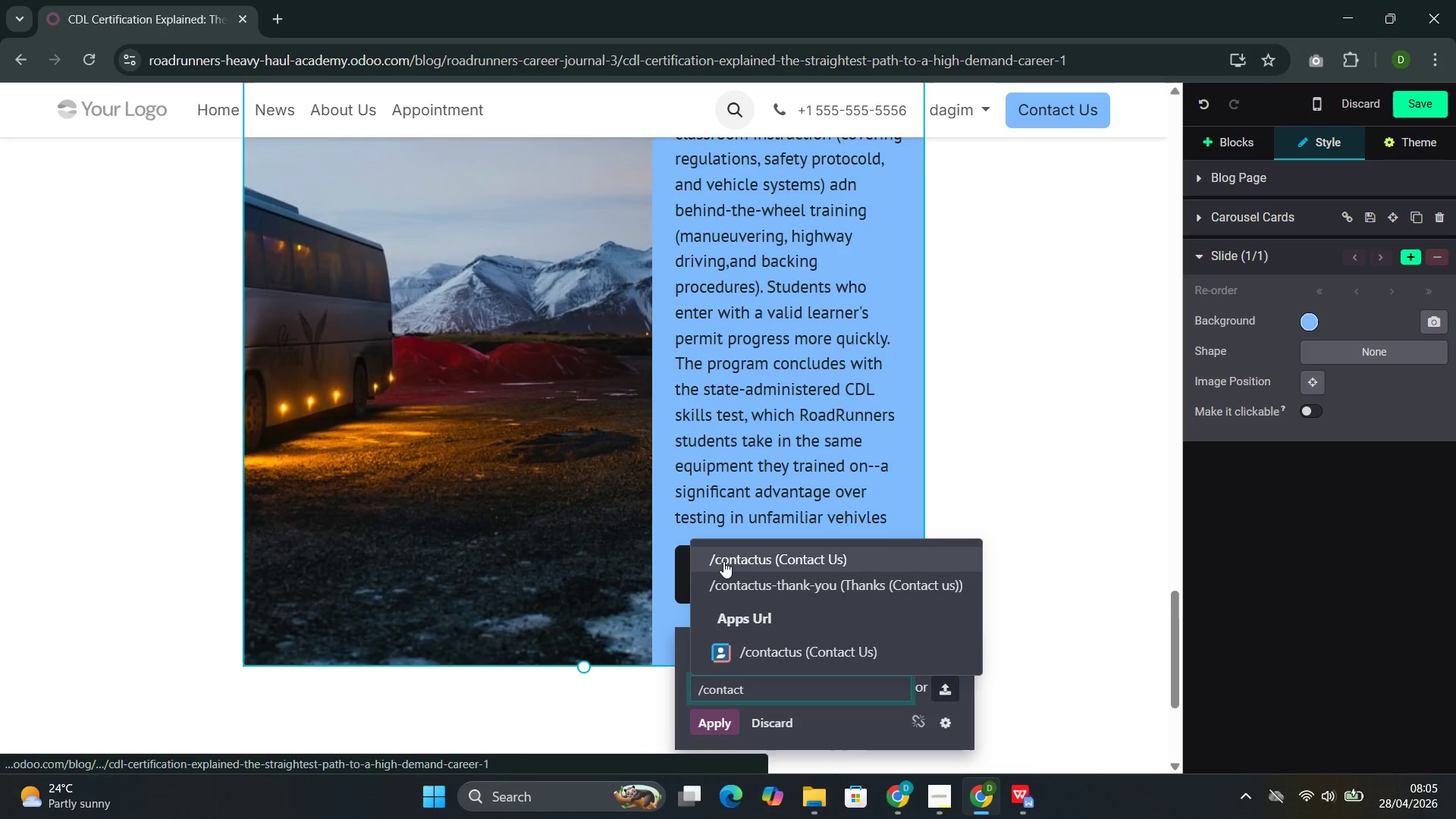 
key(Backspace)
 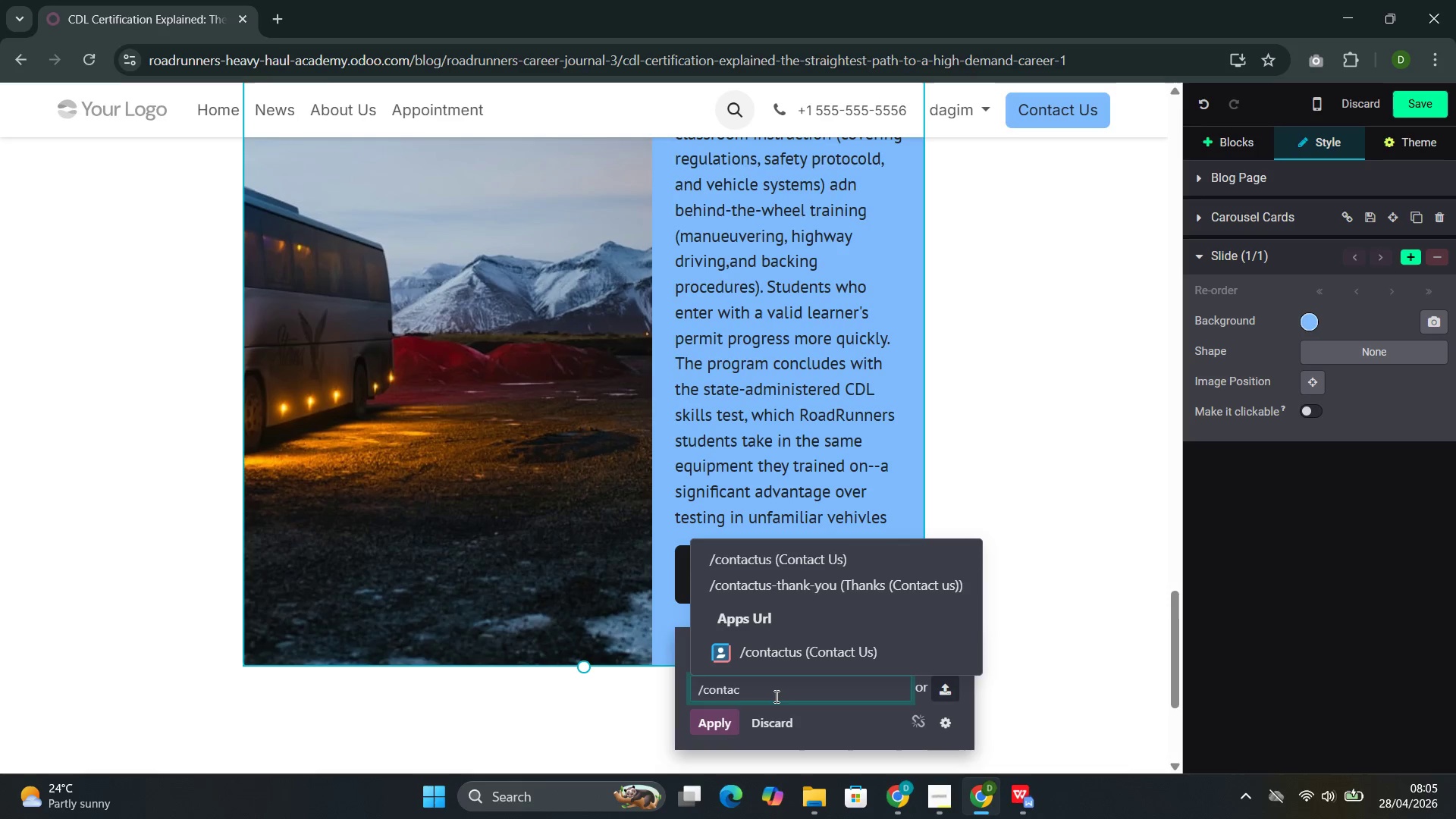 
key(Backspace)
 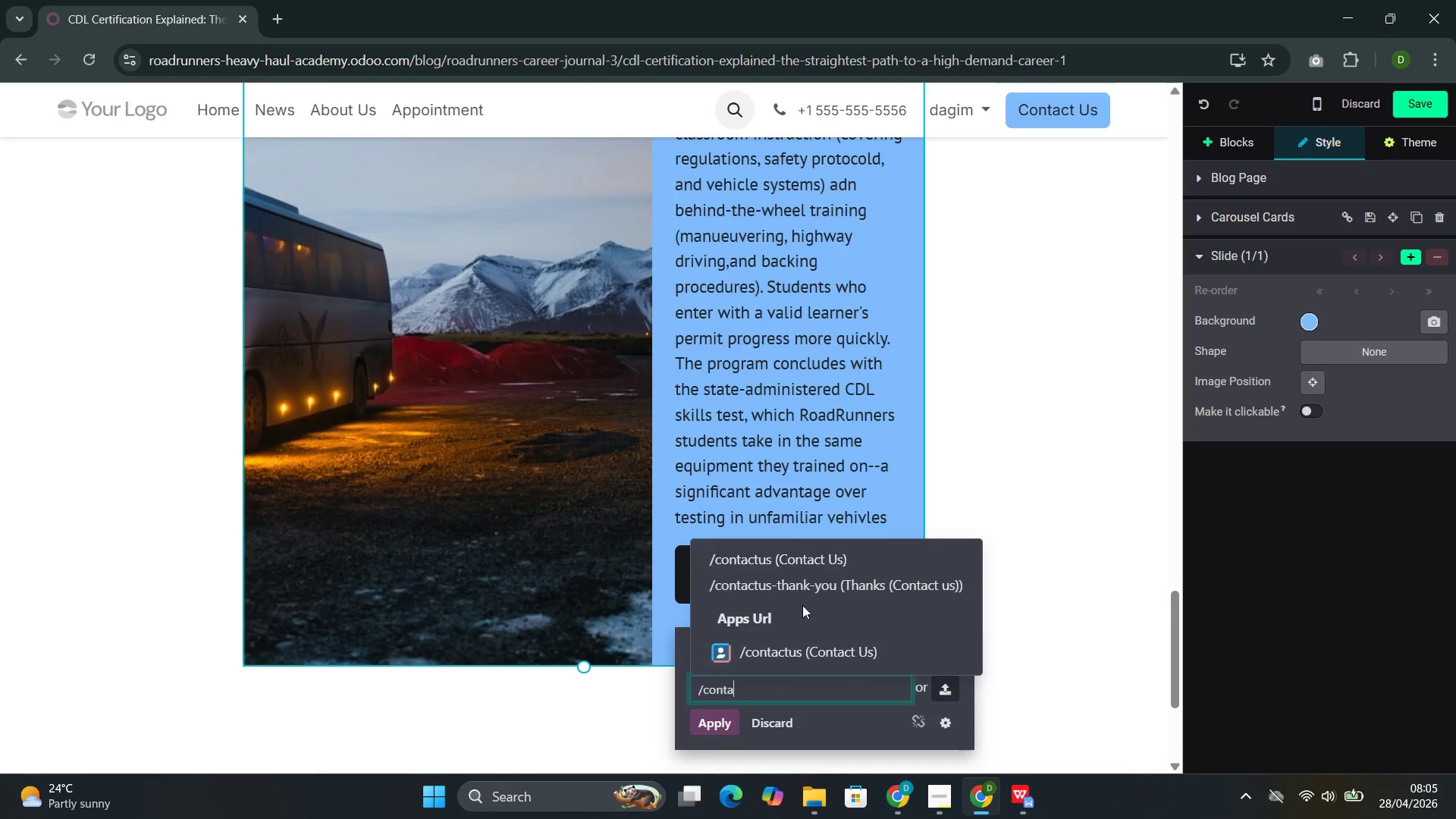 
left_click([836, 552])
 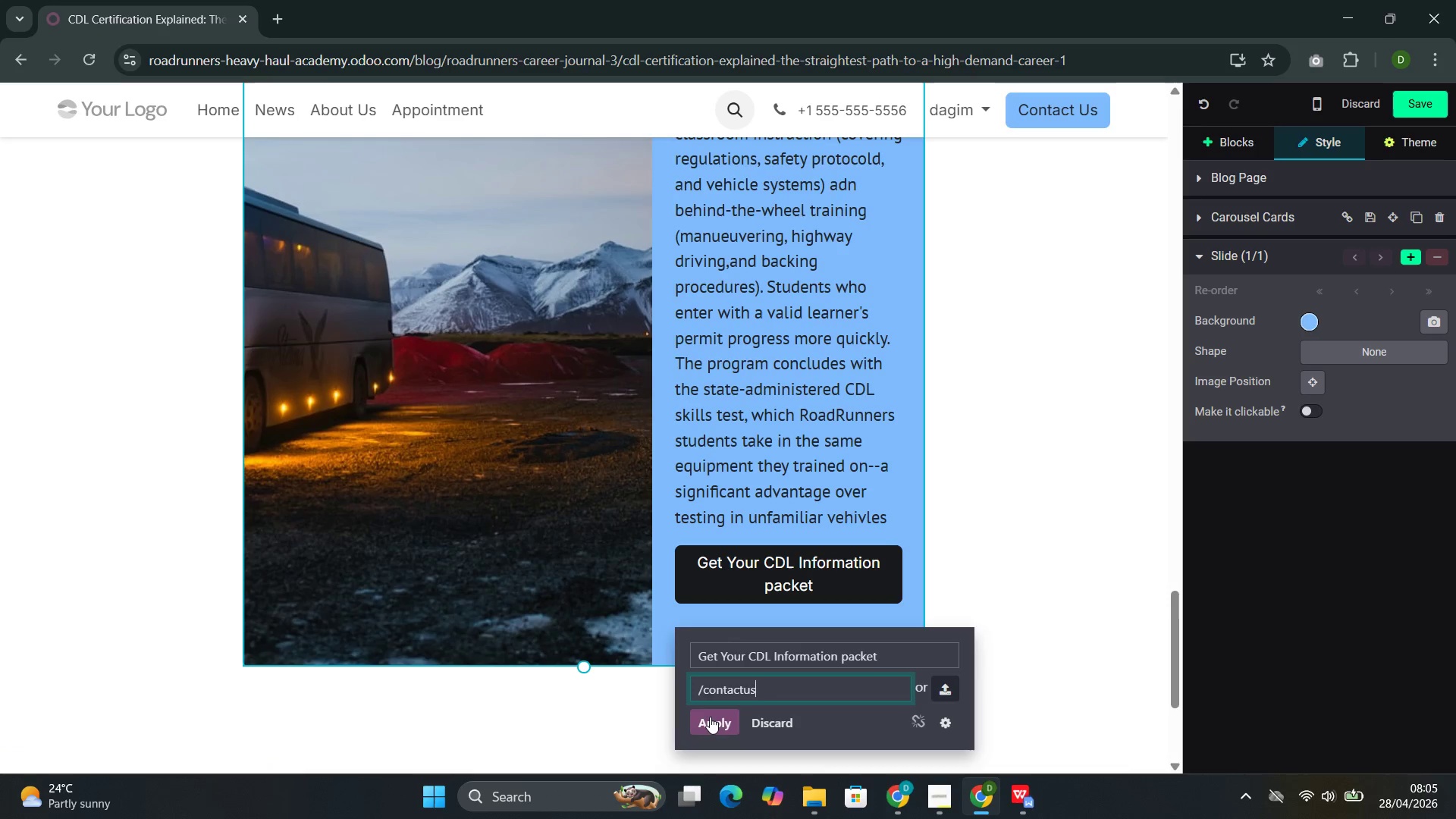 
left_click([711, 718])
 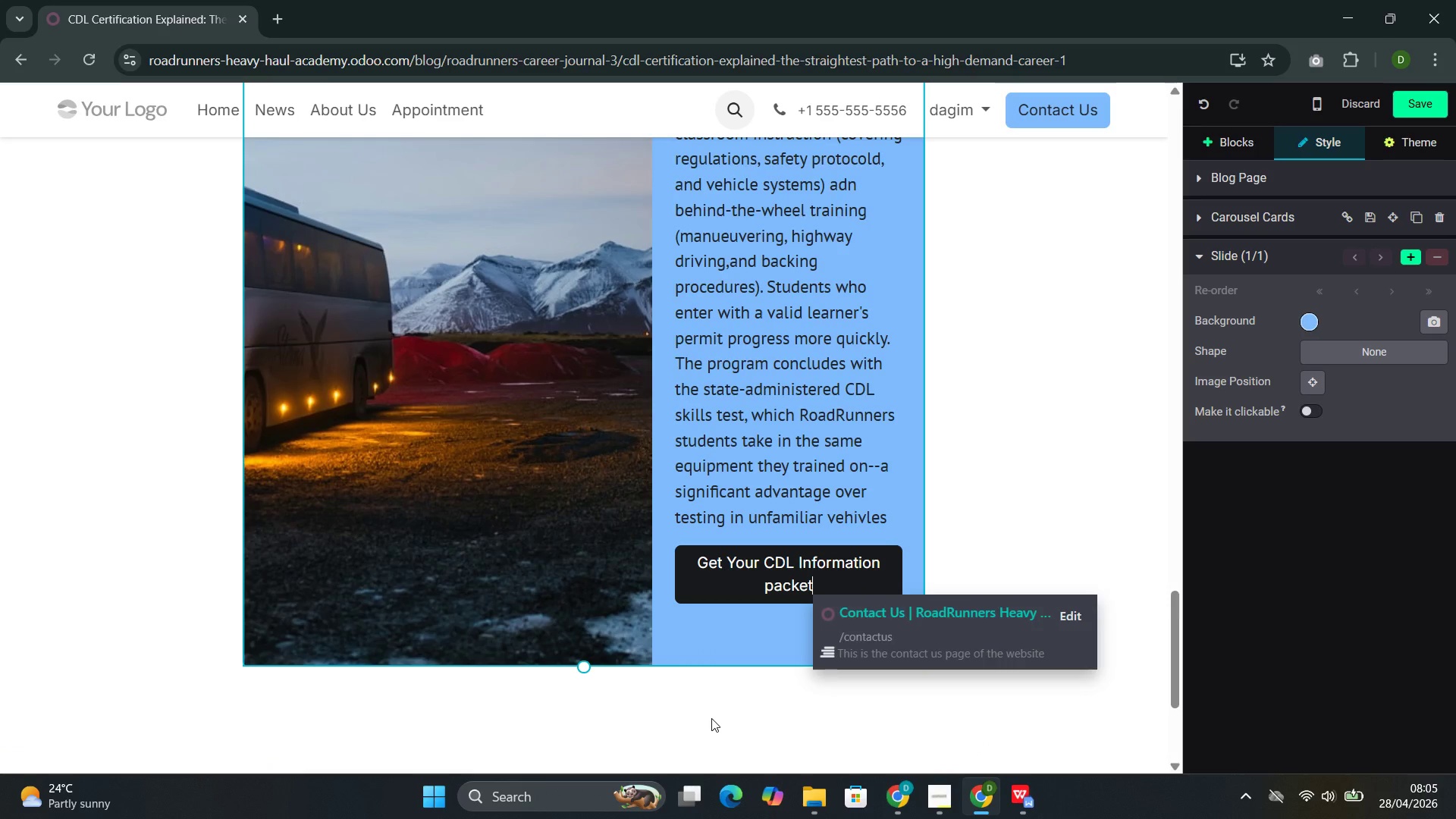 
scroll: coordinate [739, 610], scroll_direction: up, amount: 37.0
 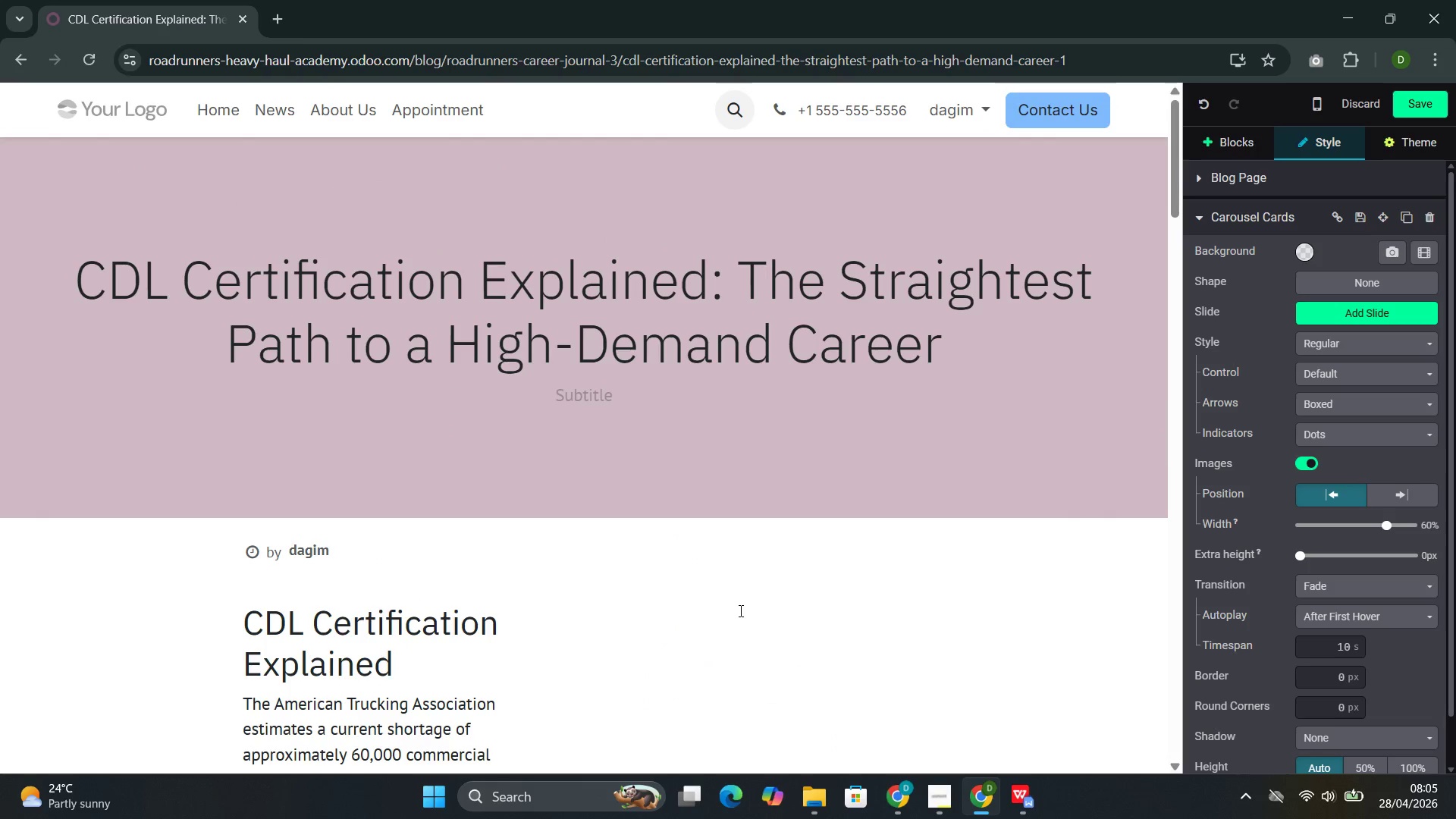 
scroll: coordinate [748, 608], scroll_direction: down, amount: 2.0
 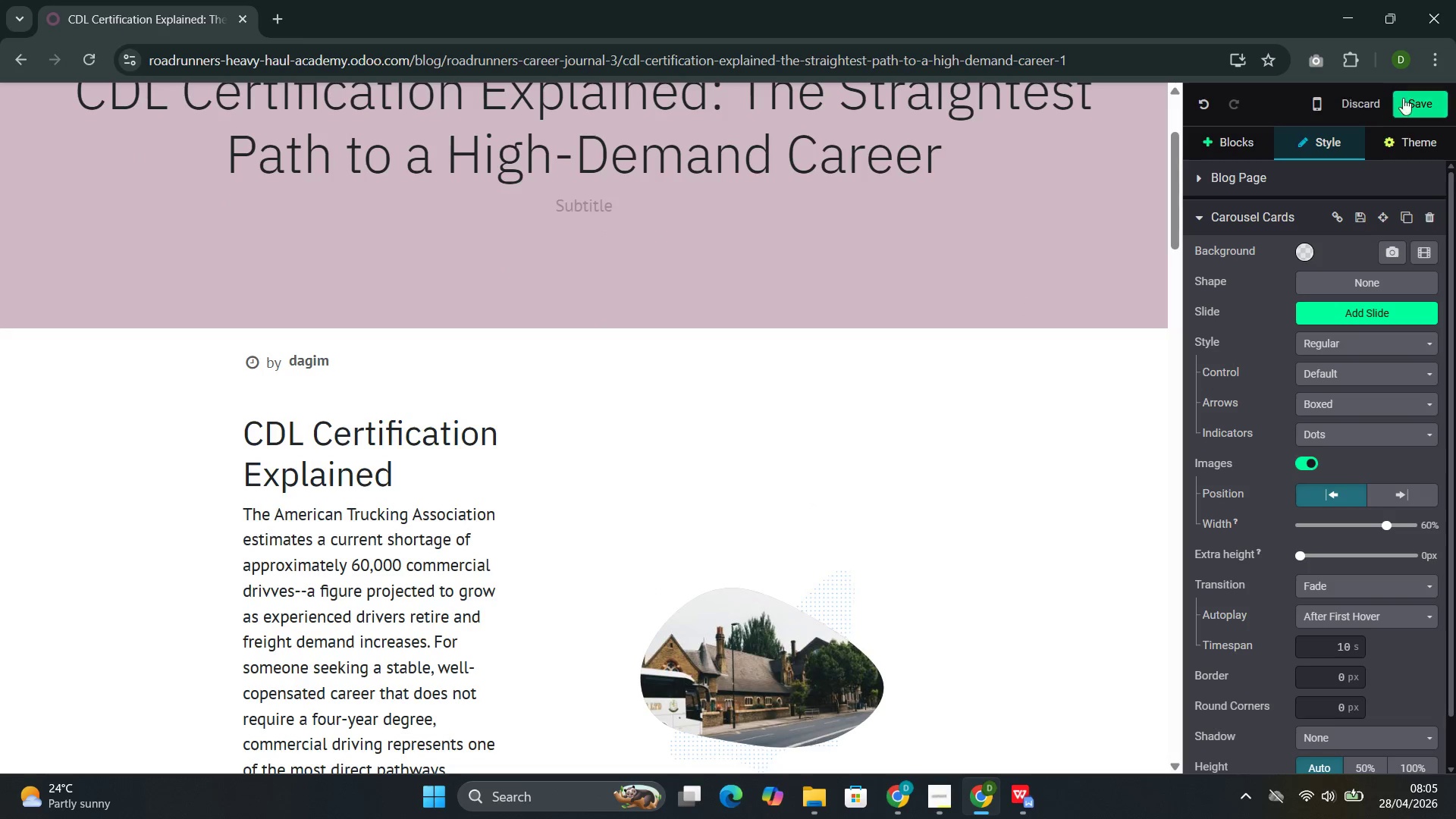 
left_click([1425, 95])
 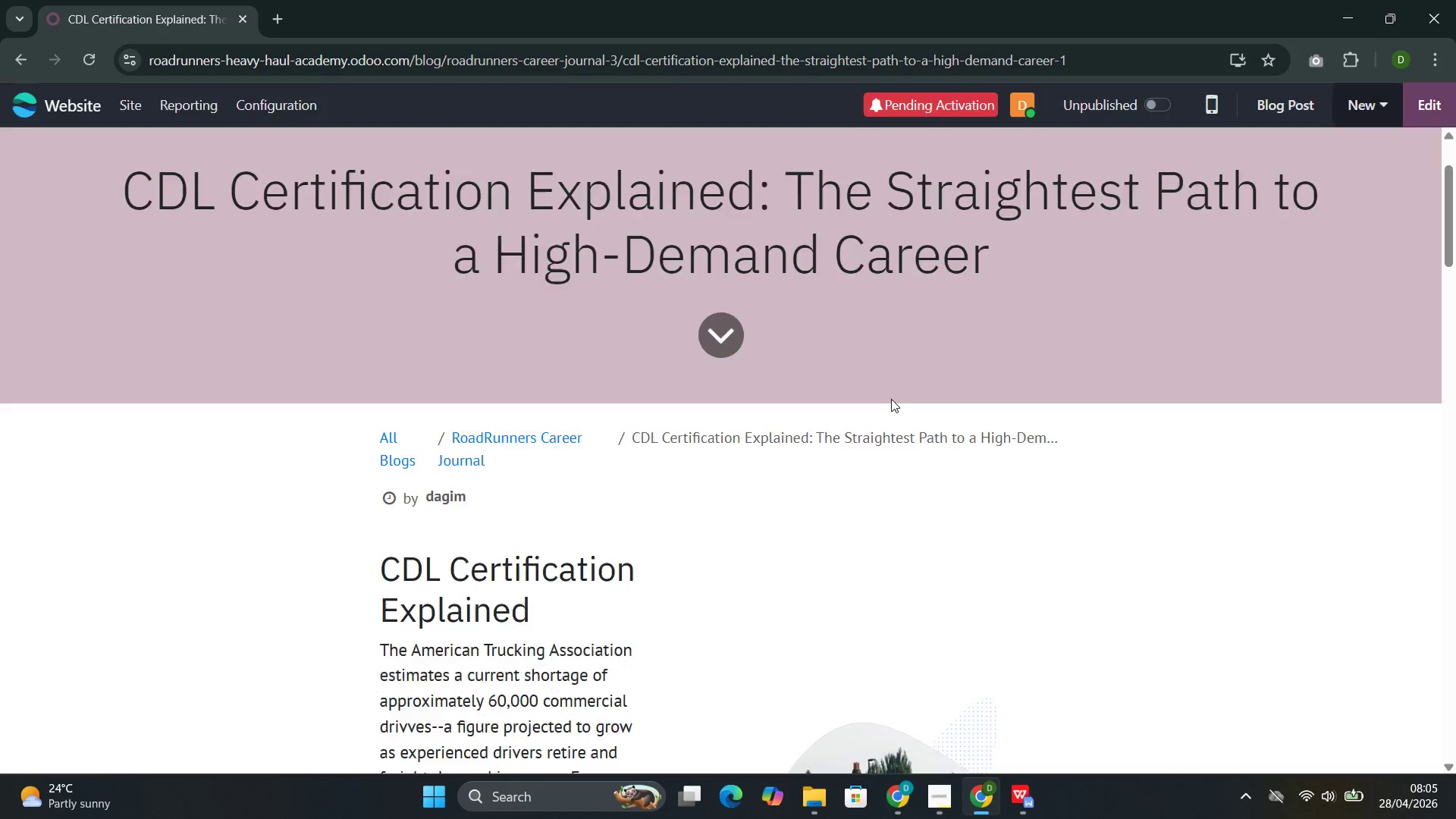 
scroll: coordinate [891, 399], scroll_direction: down, amount: 26.0
 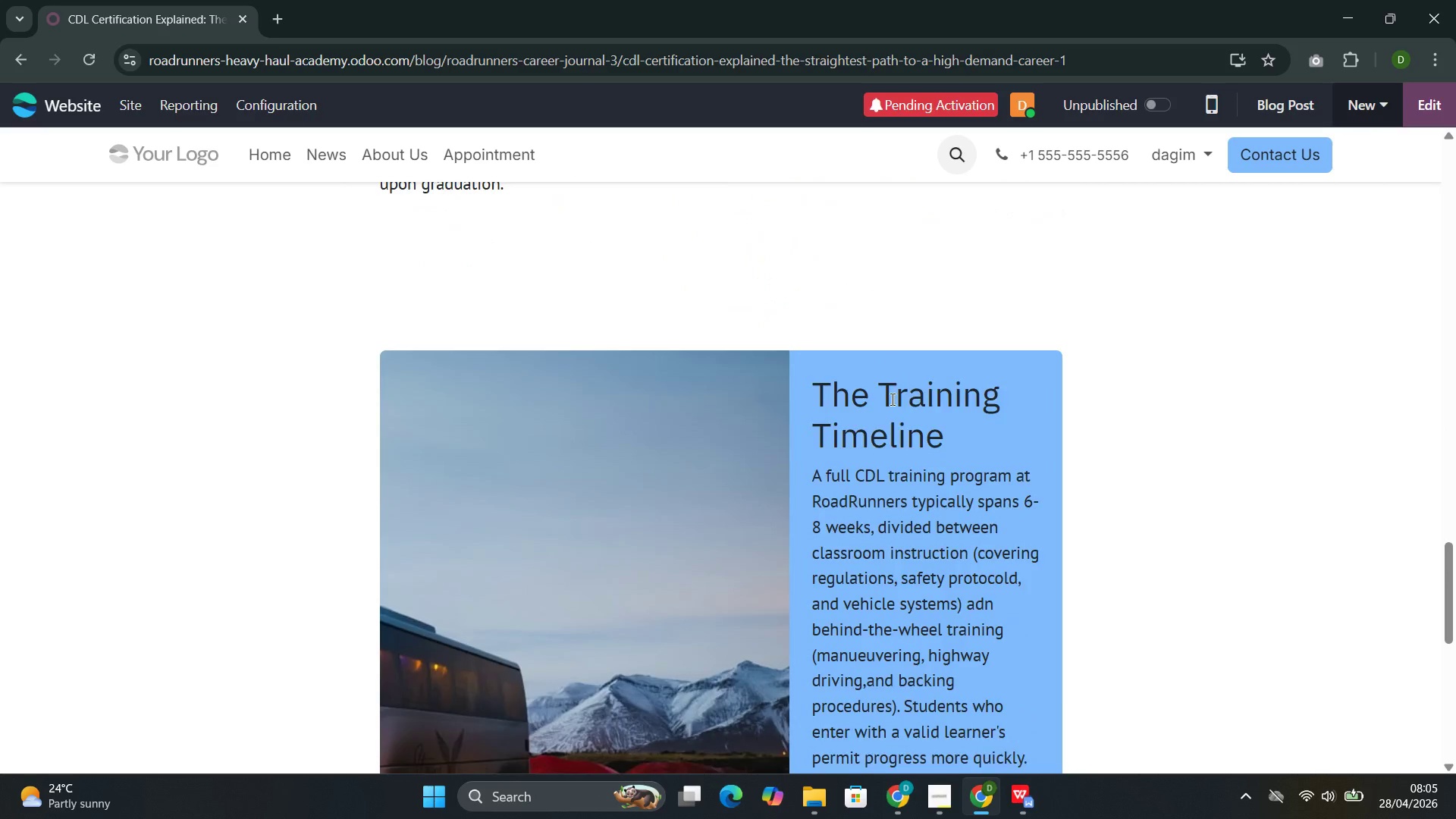 
scroll: coordinate [891, 399], scroll_direction: up, amount: 8.0
 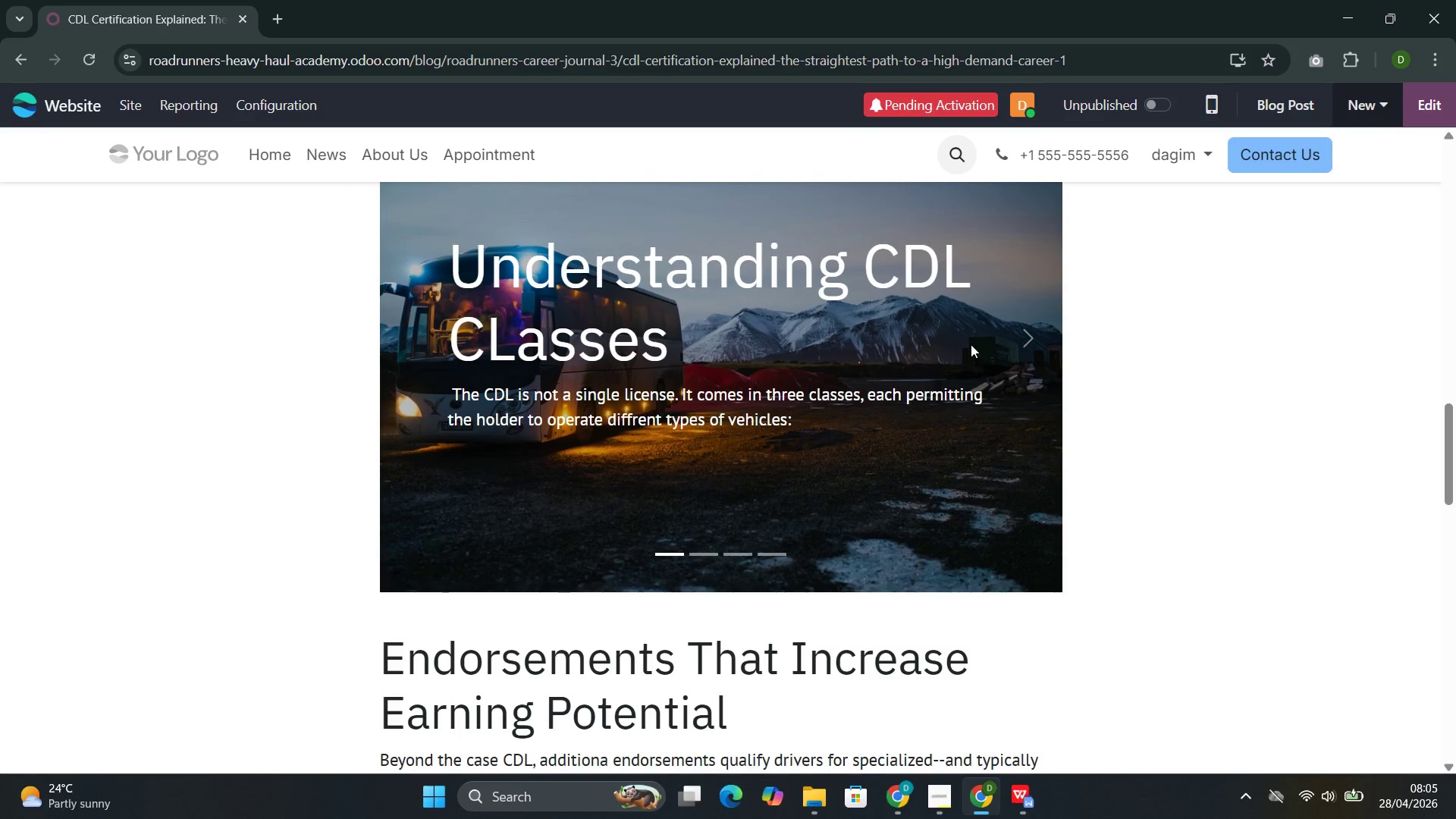 
left_click([1003, 336])
 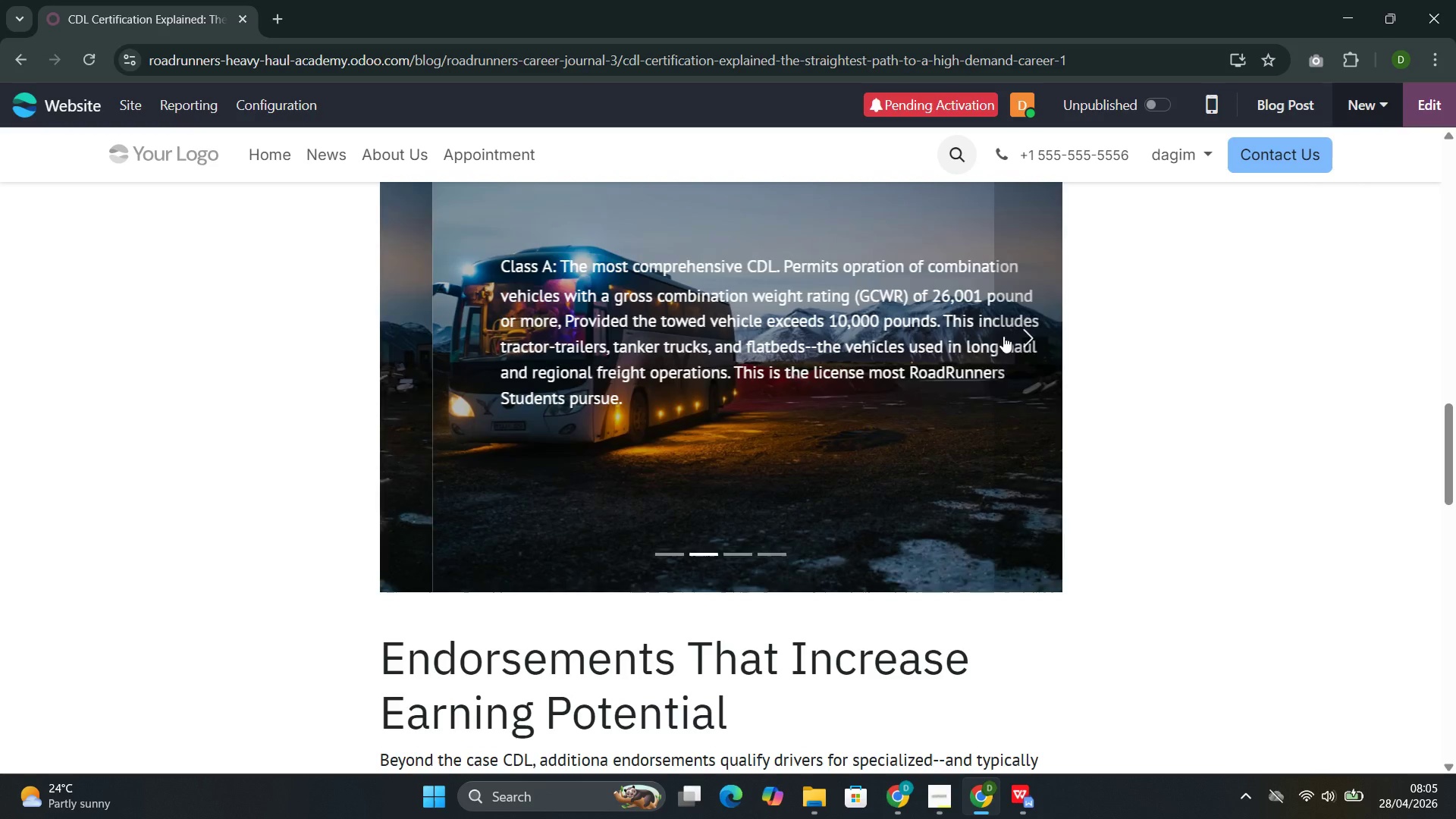 
left_click([1003, 336])
 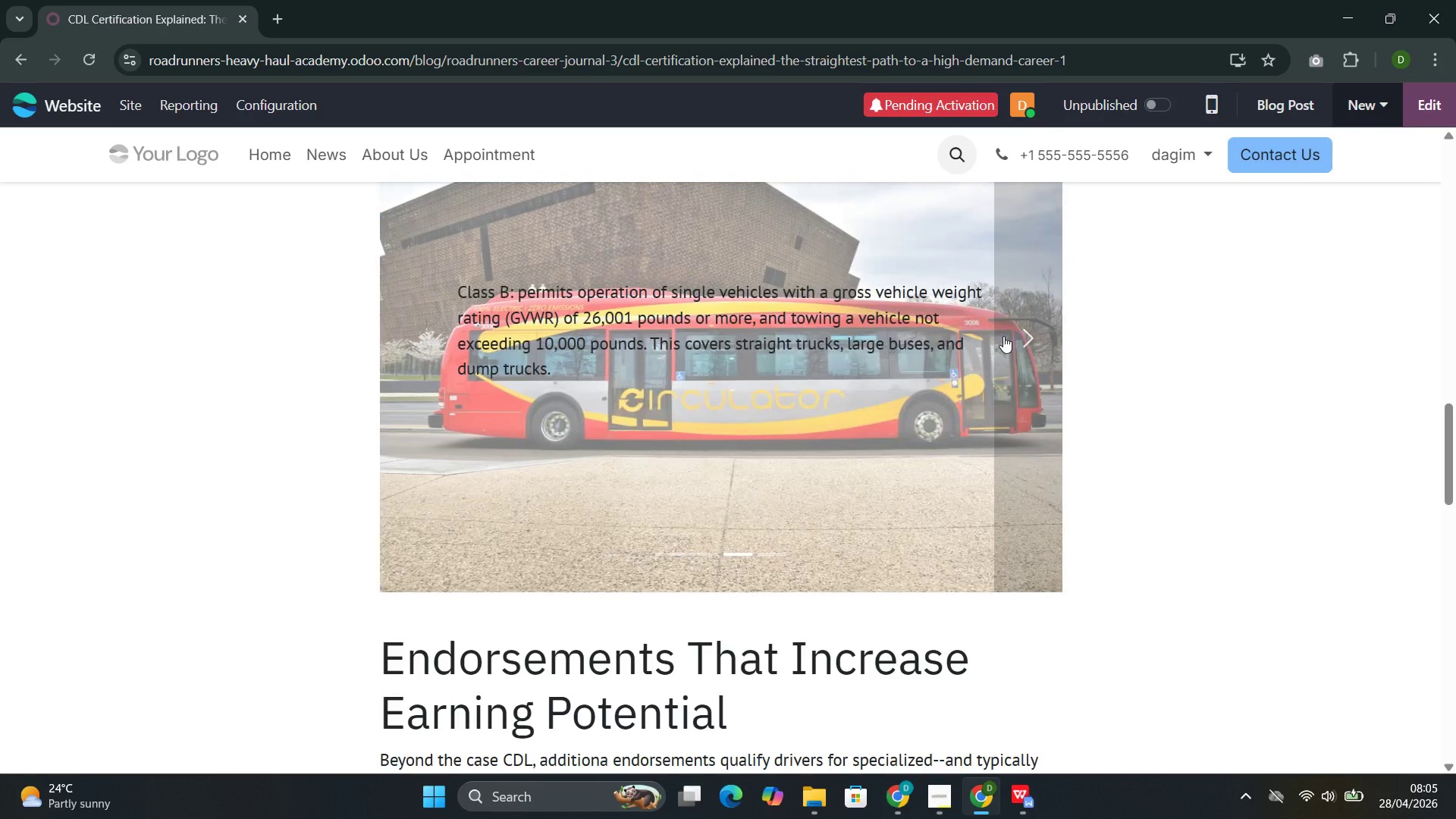 
left_click([1003, 336])
 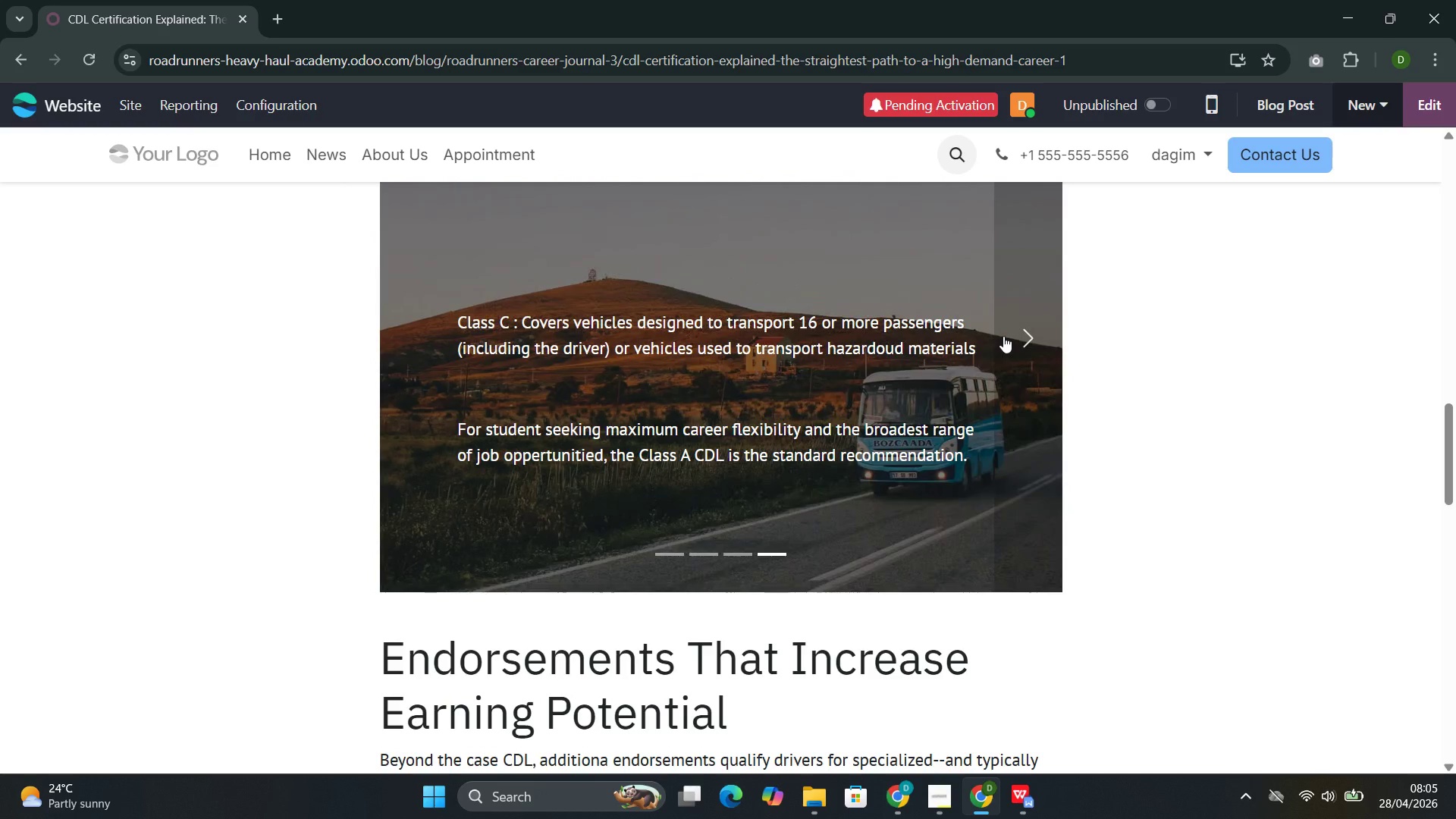 
scroll: coordinate [1003, 336], scroll_direction: up, amount: 20.0
 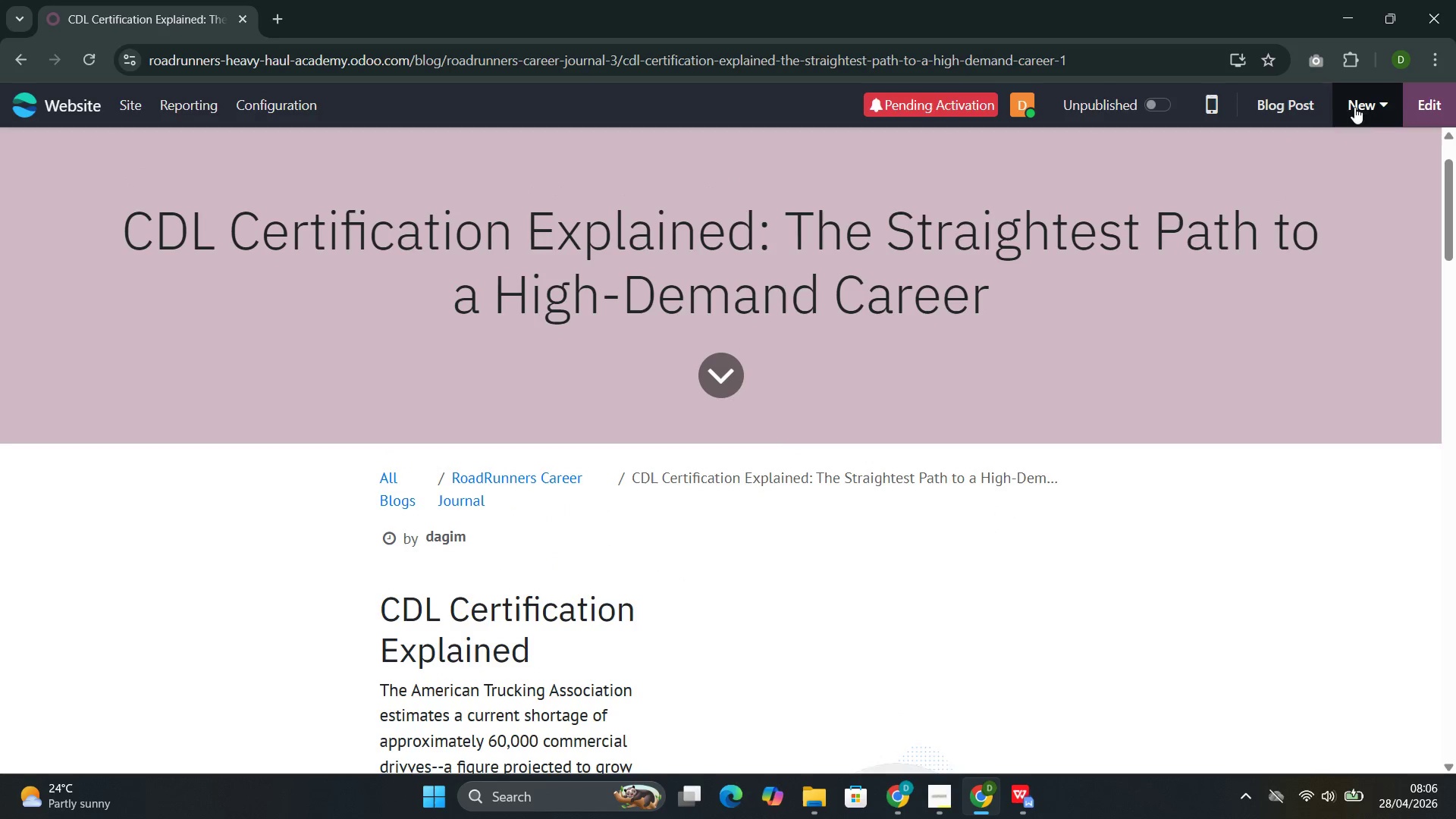 
left_click([1443, 106])
 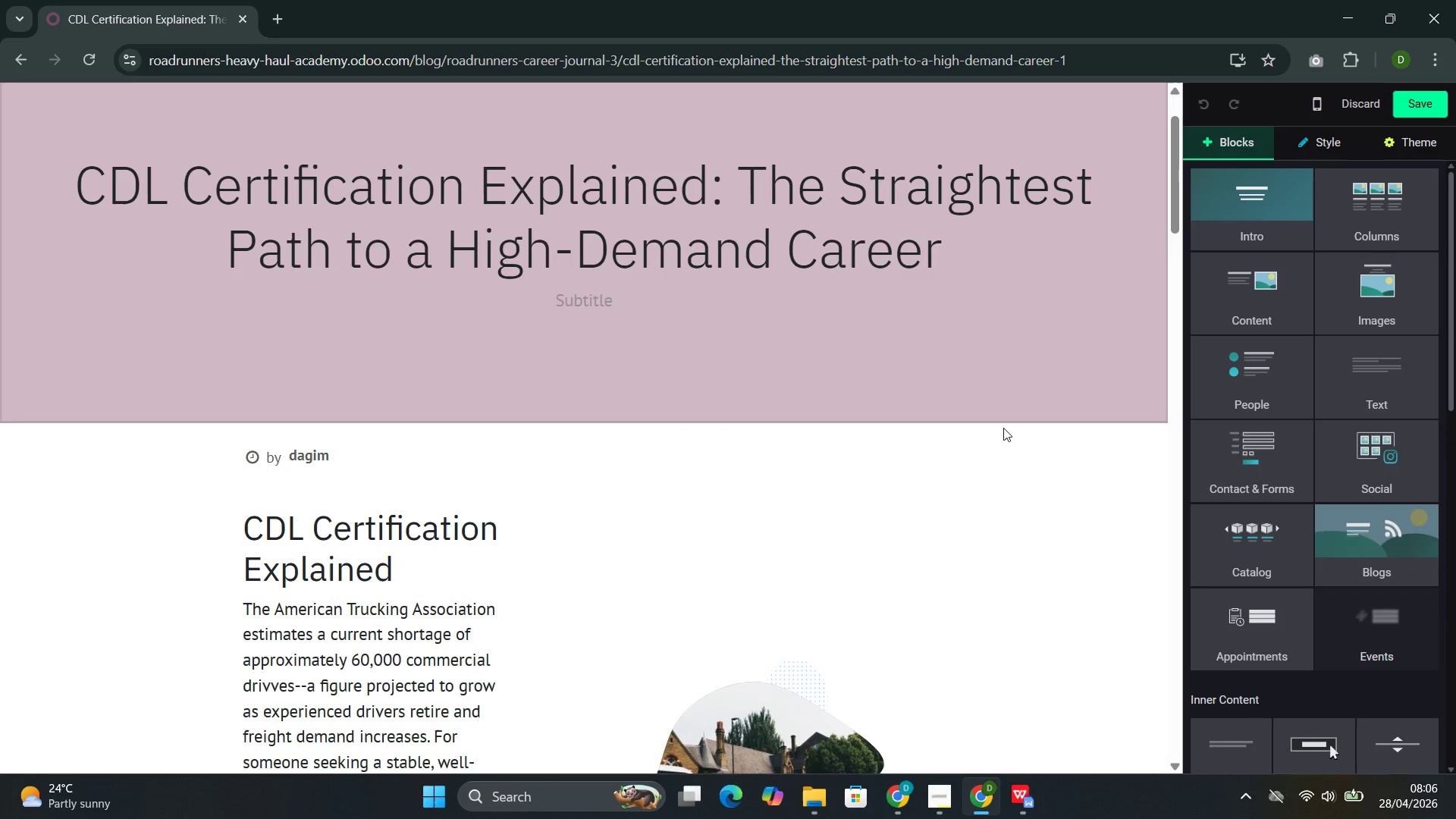 
scroll: coordinate [1006, 439], scroll_direction: down, amount: 7.0
 